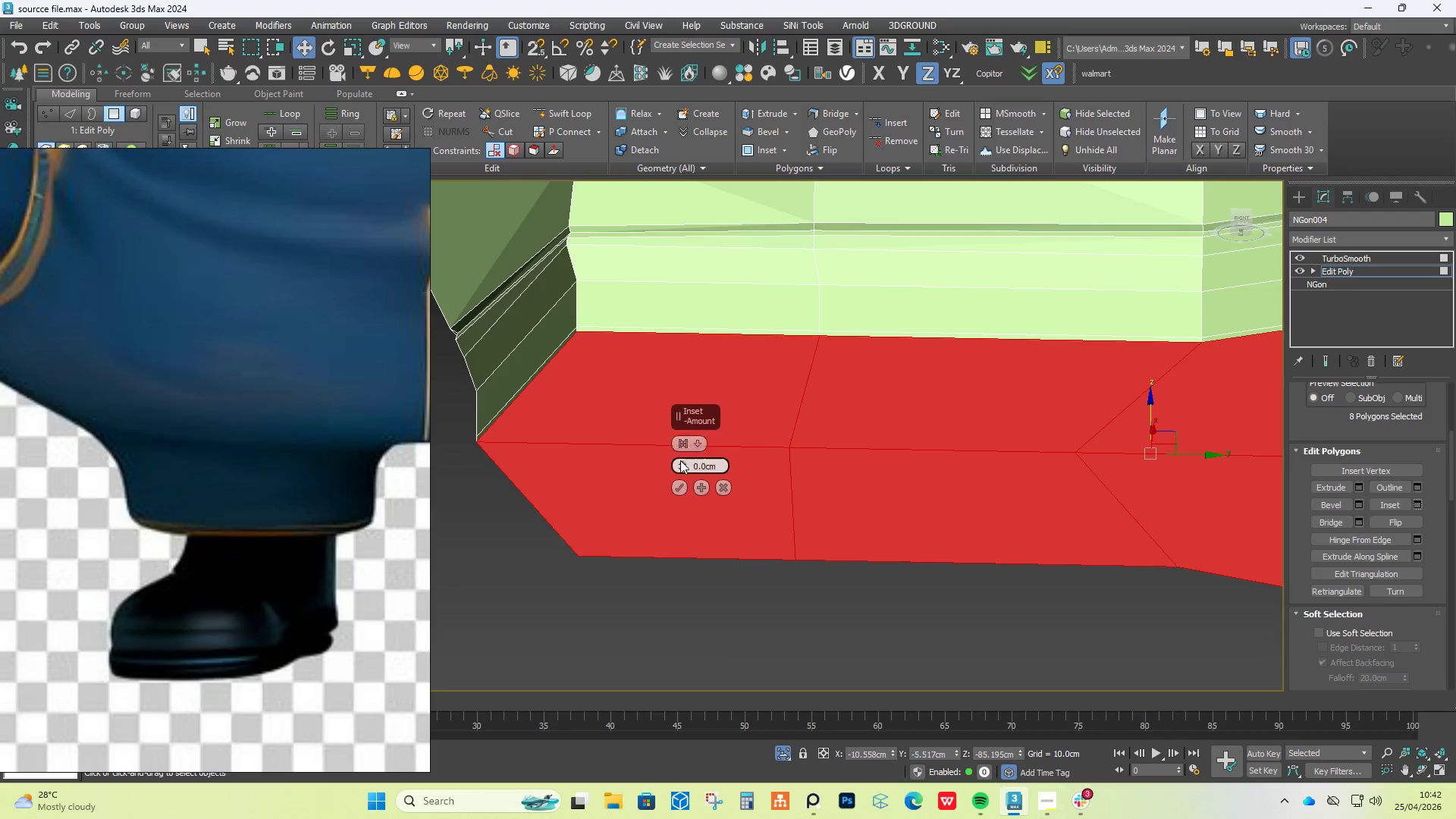 
left_click_drag(start_coordinate=[681, 463], to_coordinate=[678, 456])
 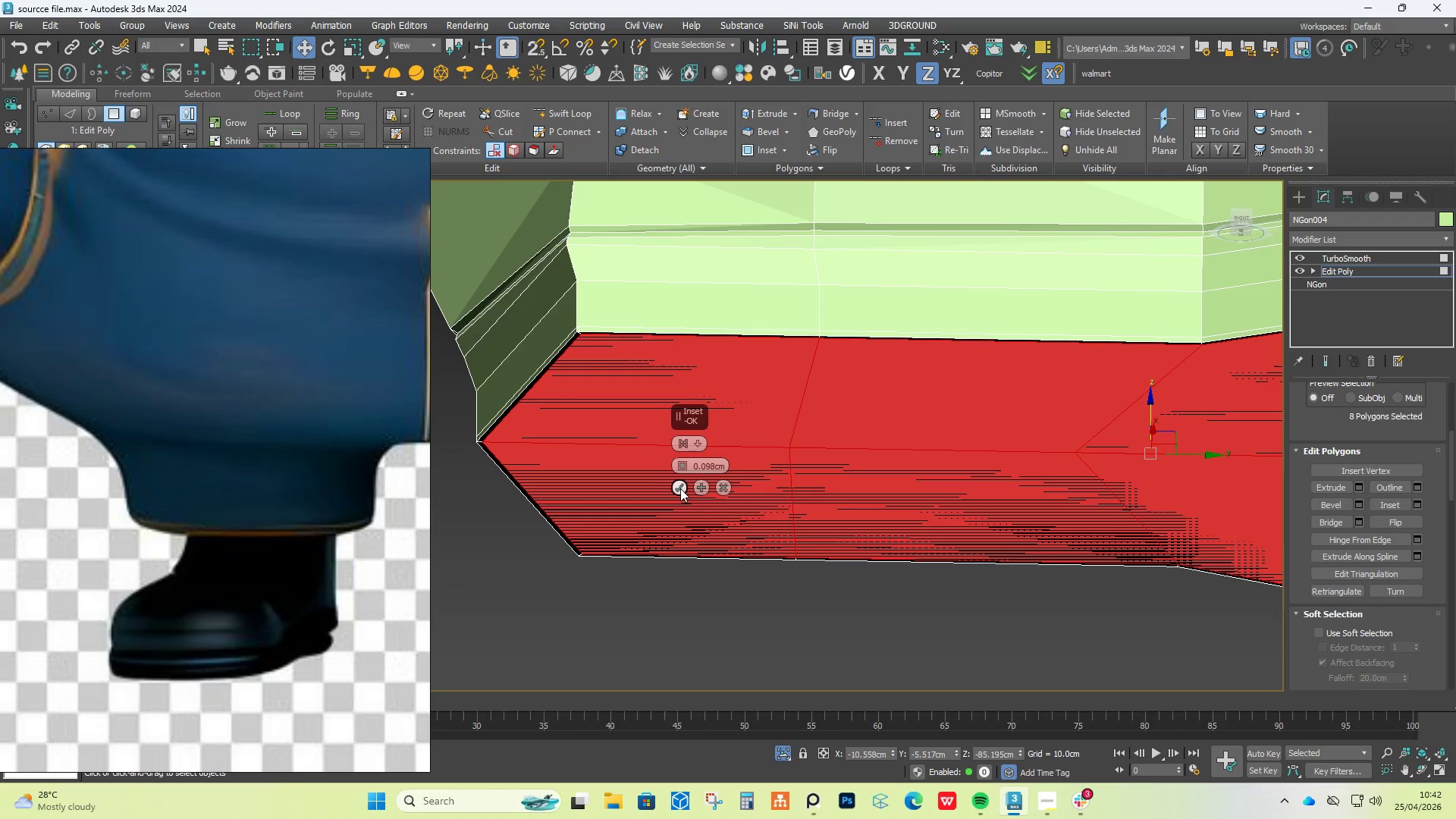 
left_click([676, 489])
 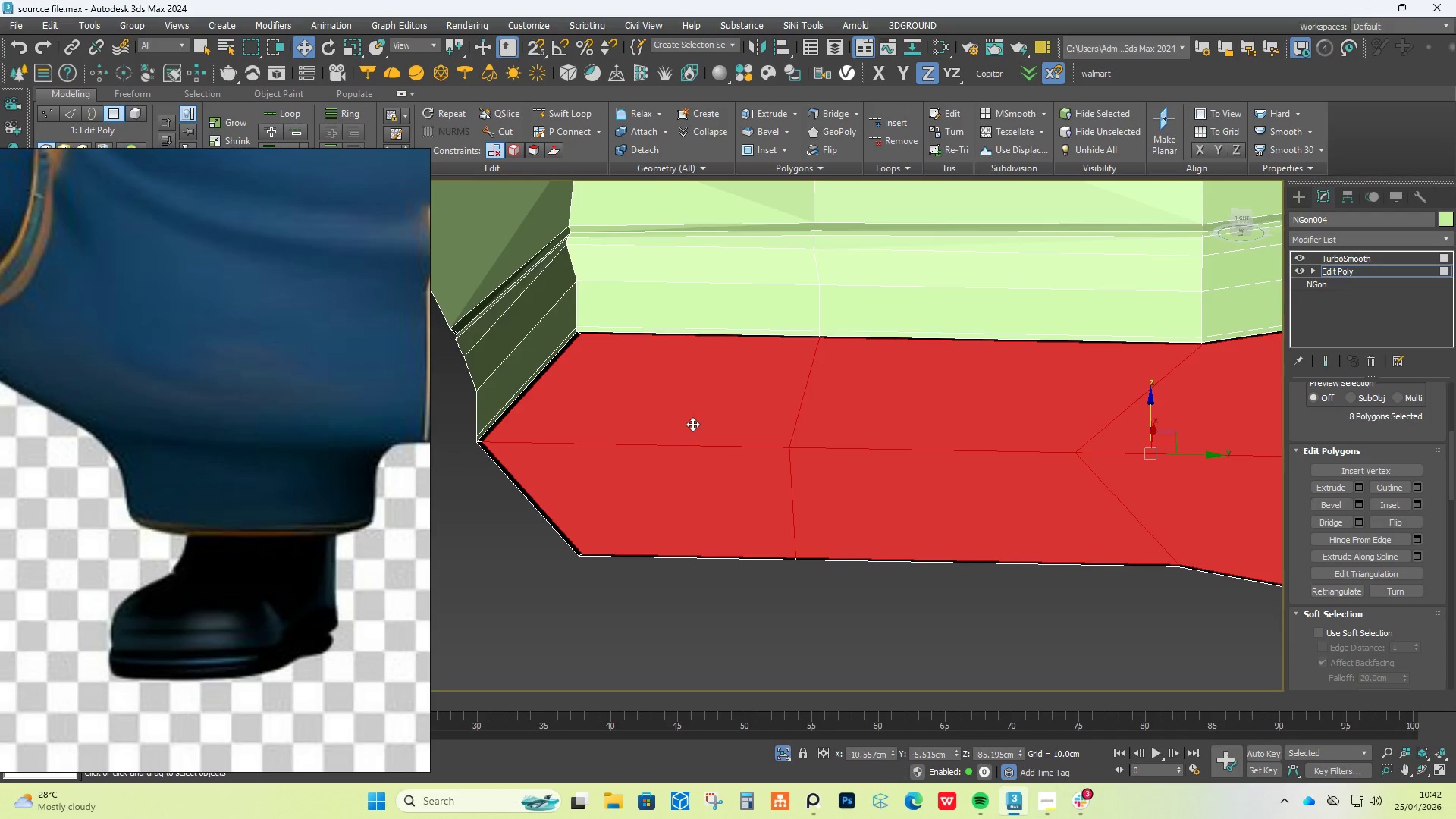 
hold_key(key=AltLeft, duration=0.55)
 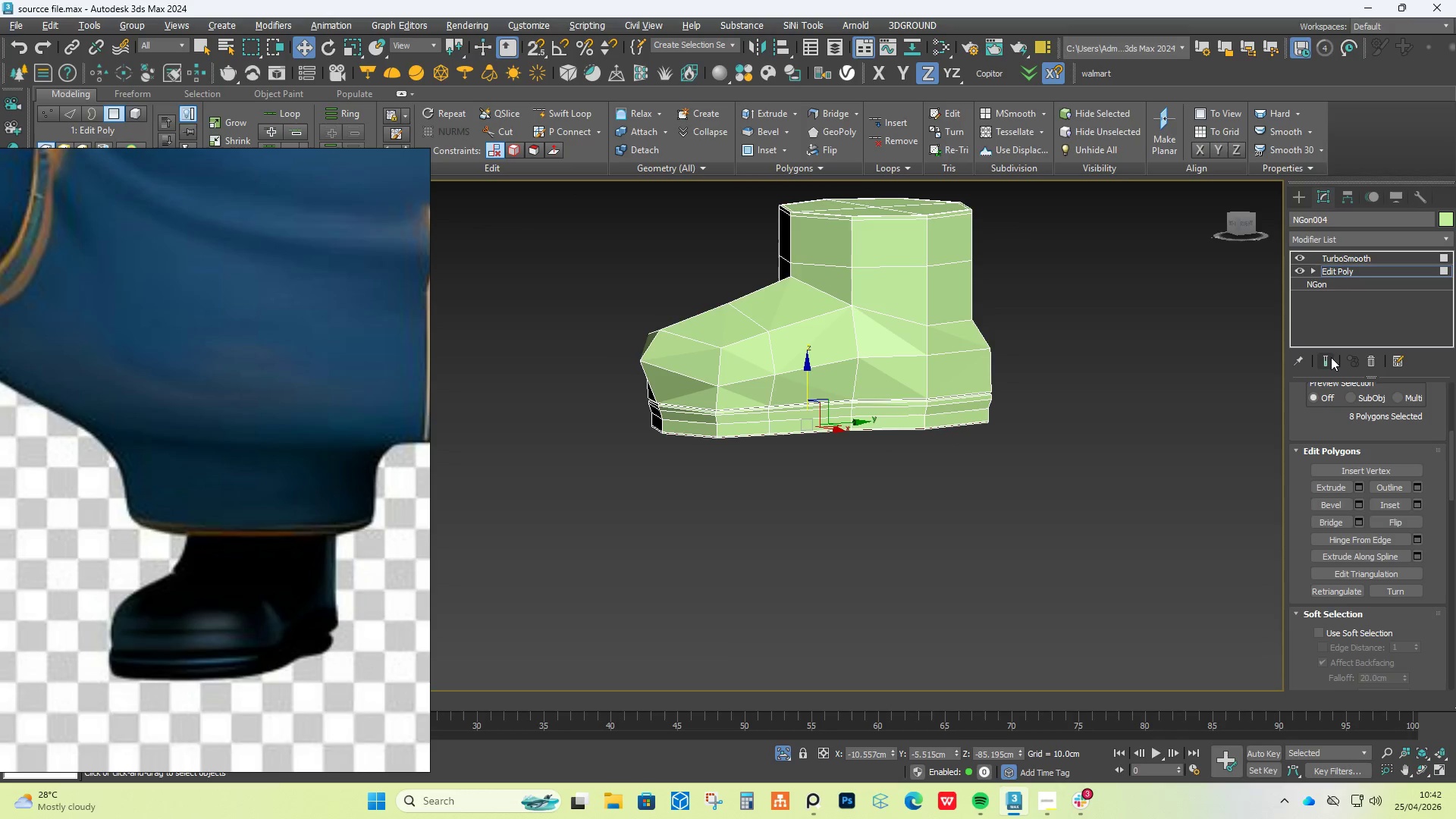 
scroll: coordinate [692, 416], scroll_direction: down, amount: 6.0
 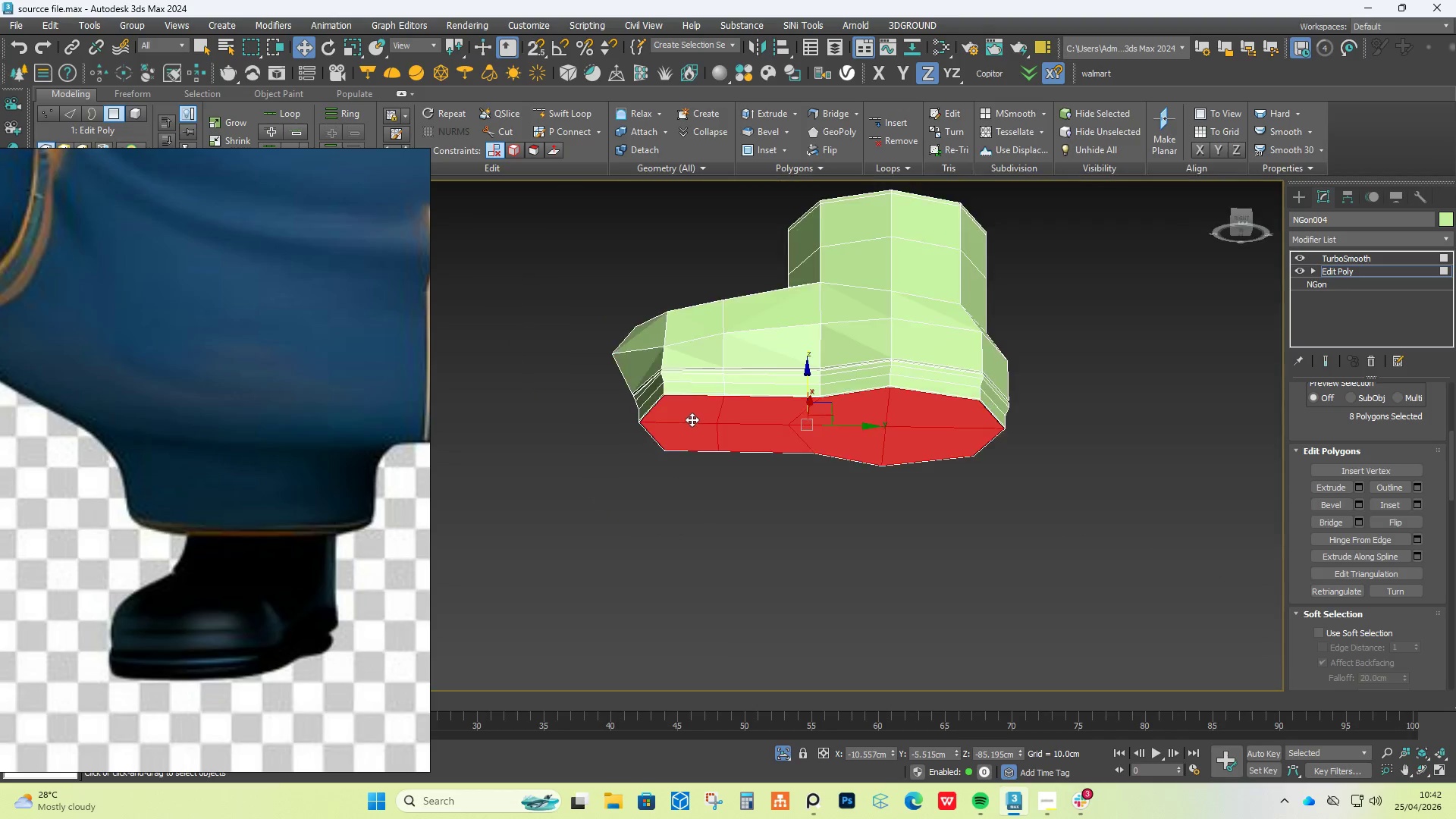 
left_click([1329, 358])
 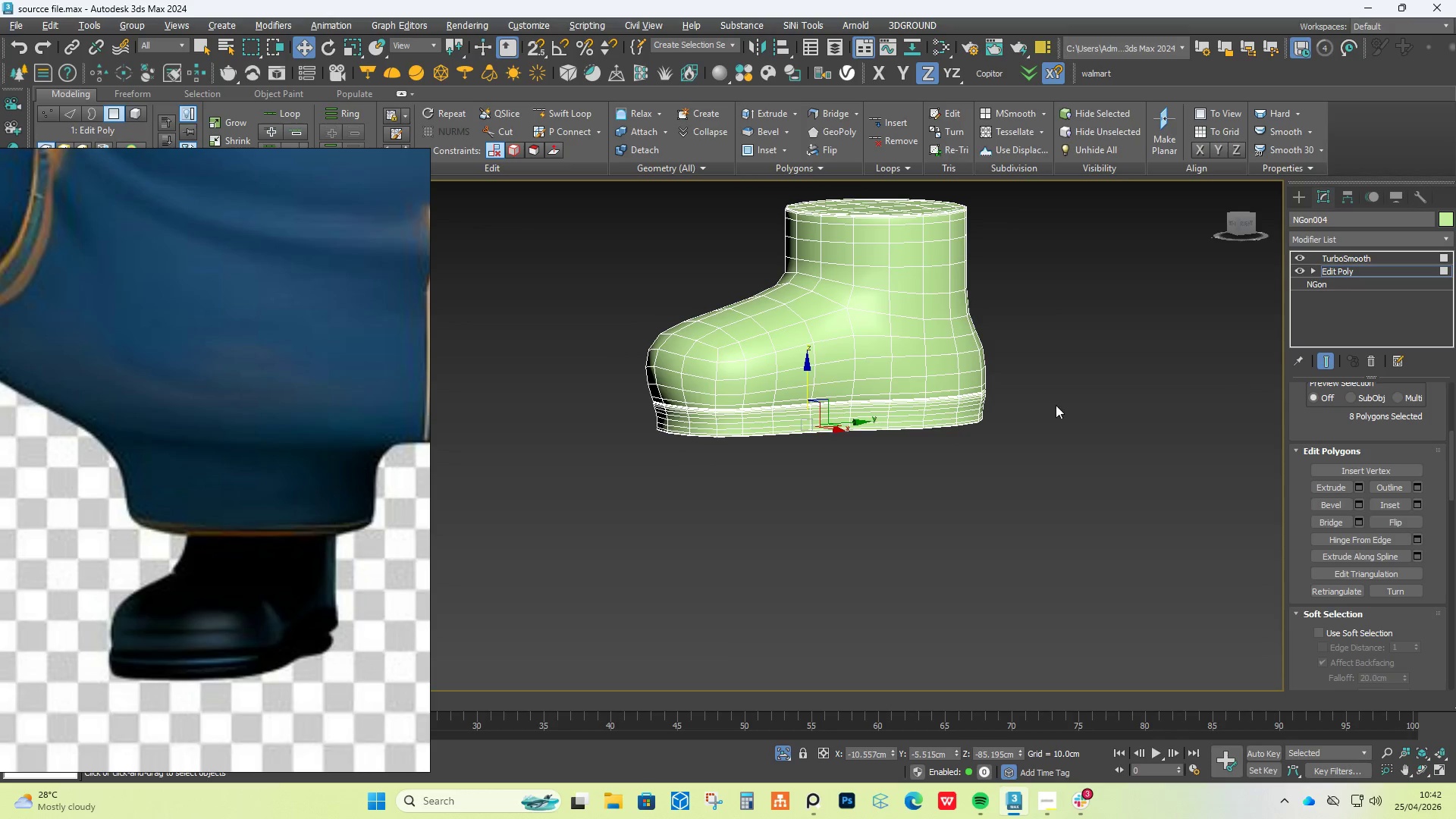 
hold_key(key=AltLeft, duration=0.84)
 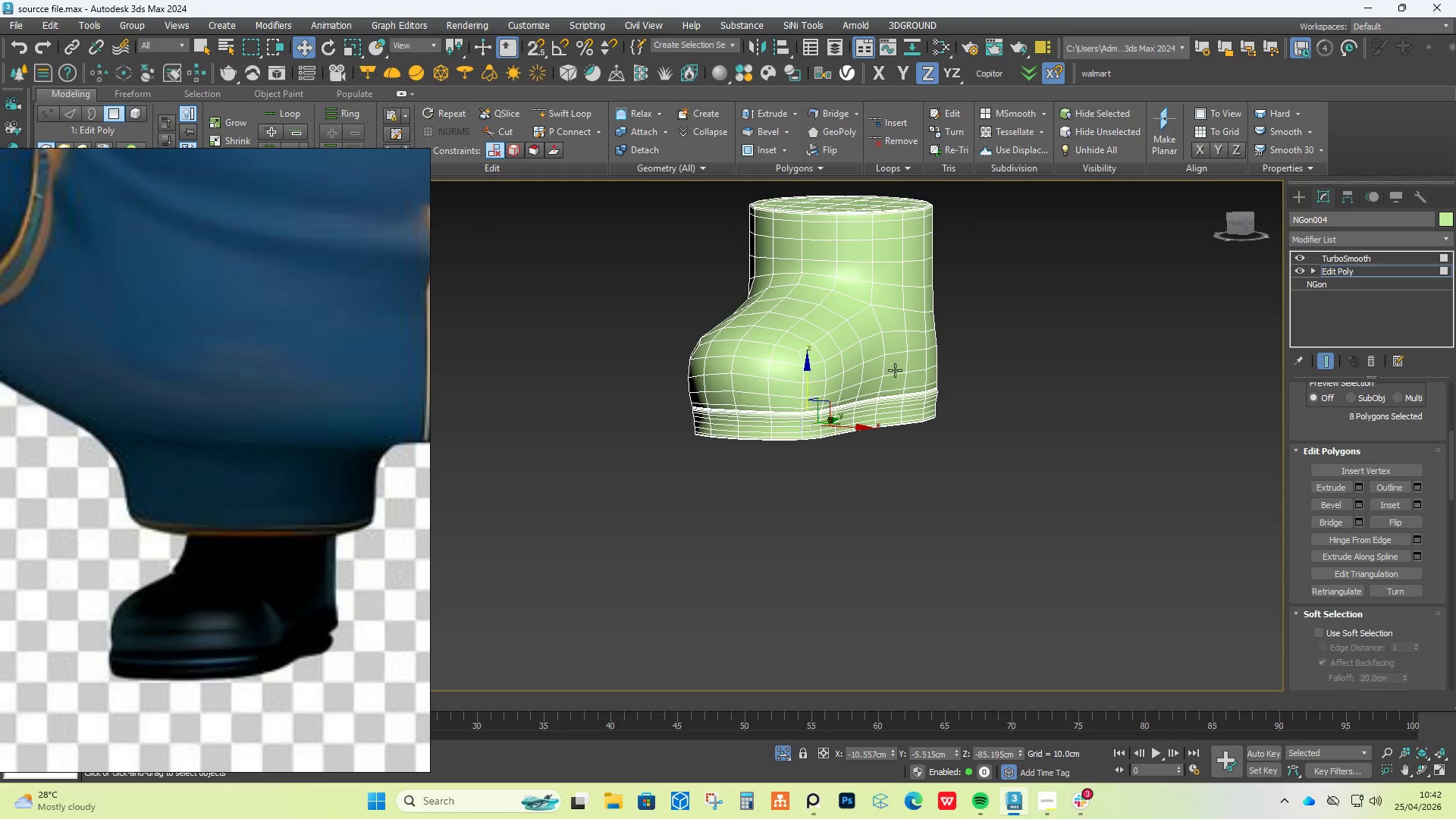 
hold_key(key=AltLeft, duration=0.92)
 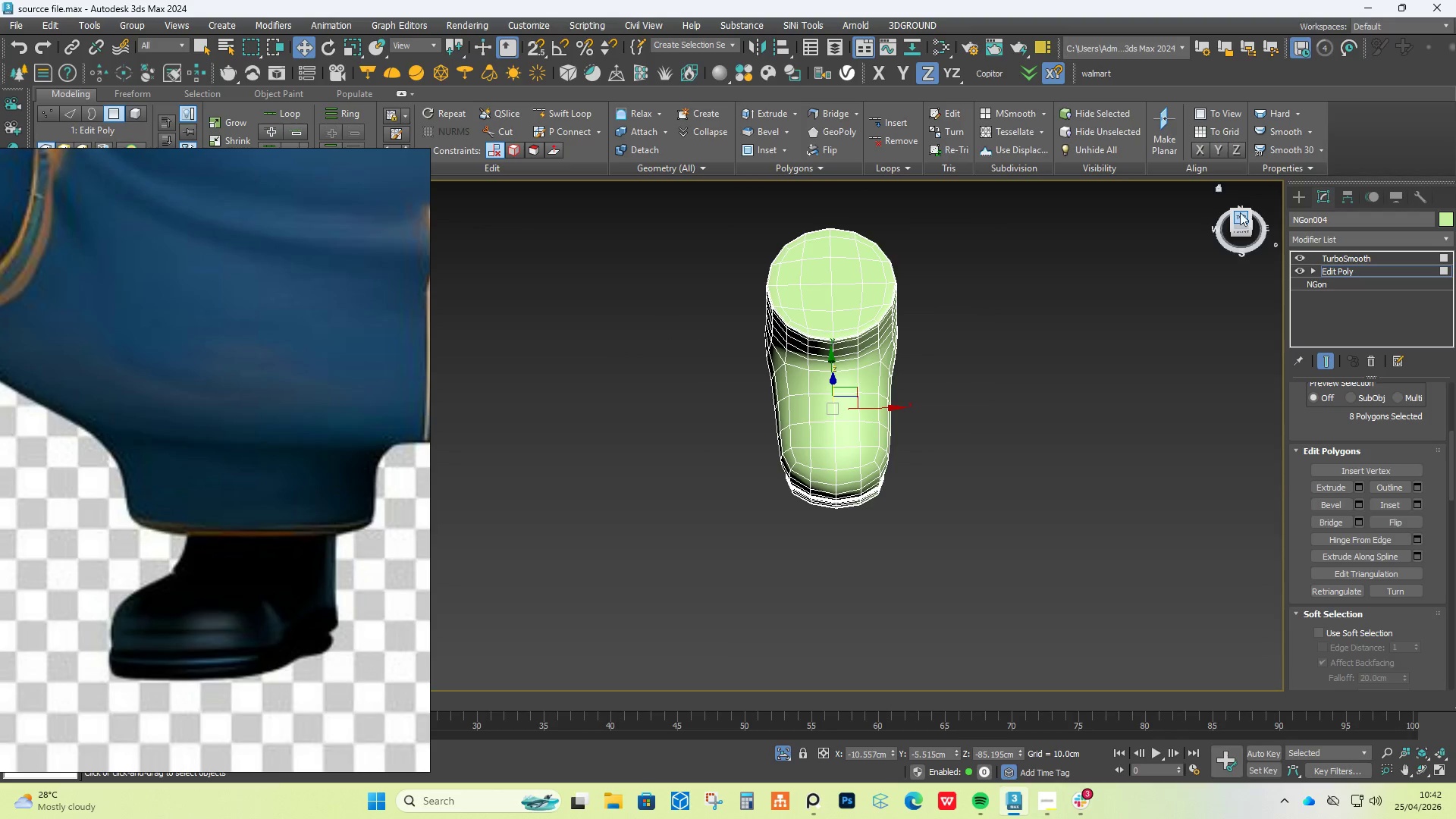 
scroll: coordinate [895, 370], scroll_direction: down, amount: 1.0
 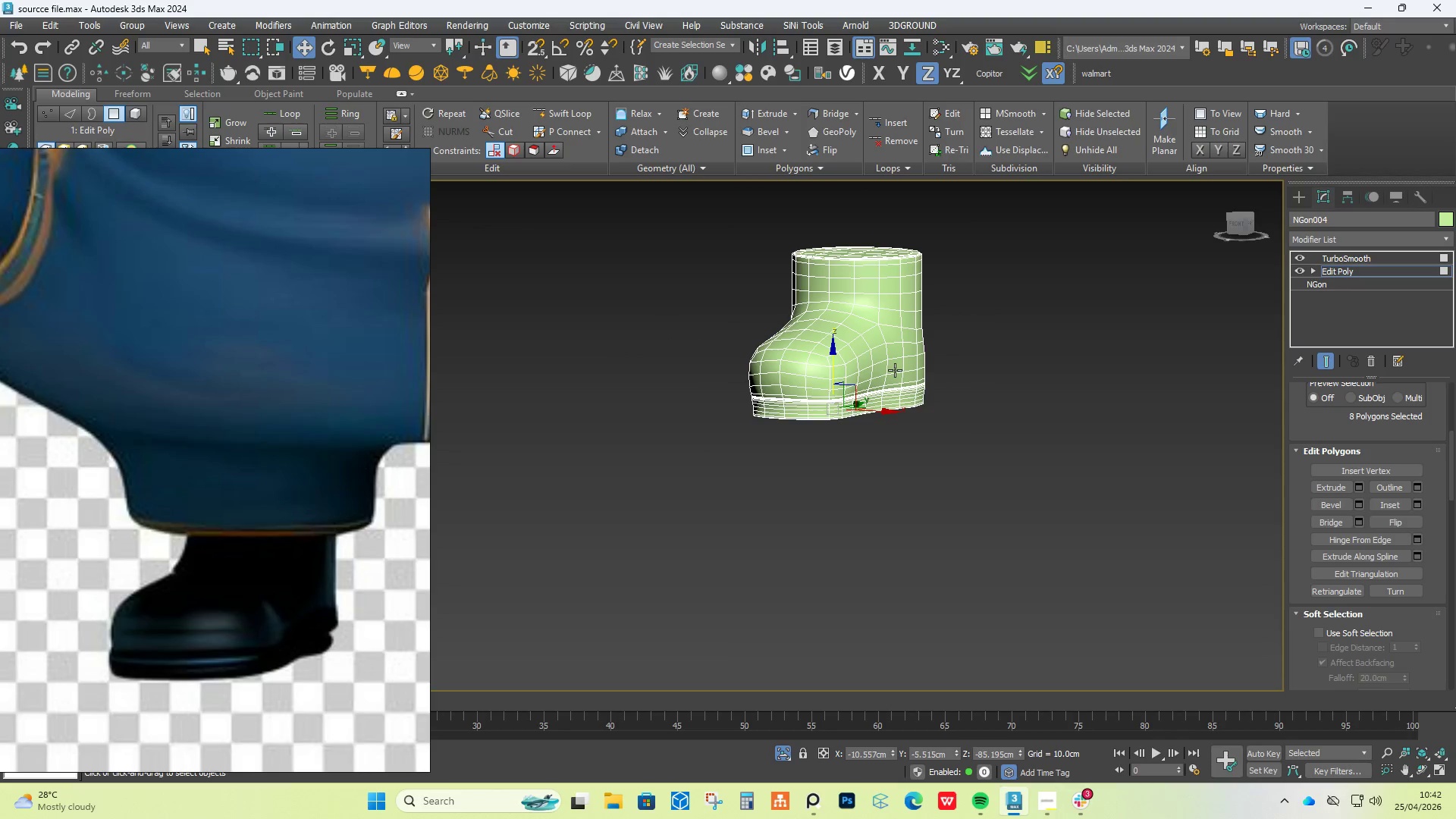 
left_click([1240, 212])
 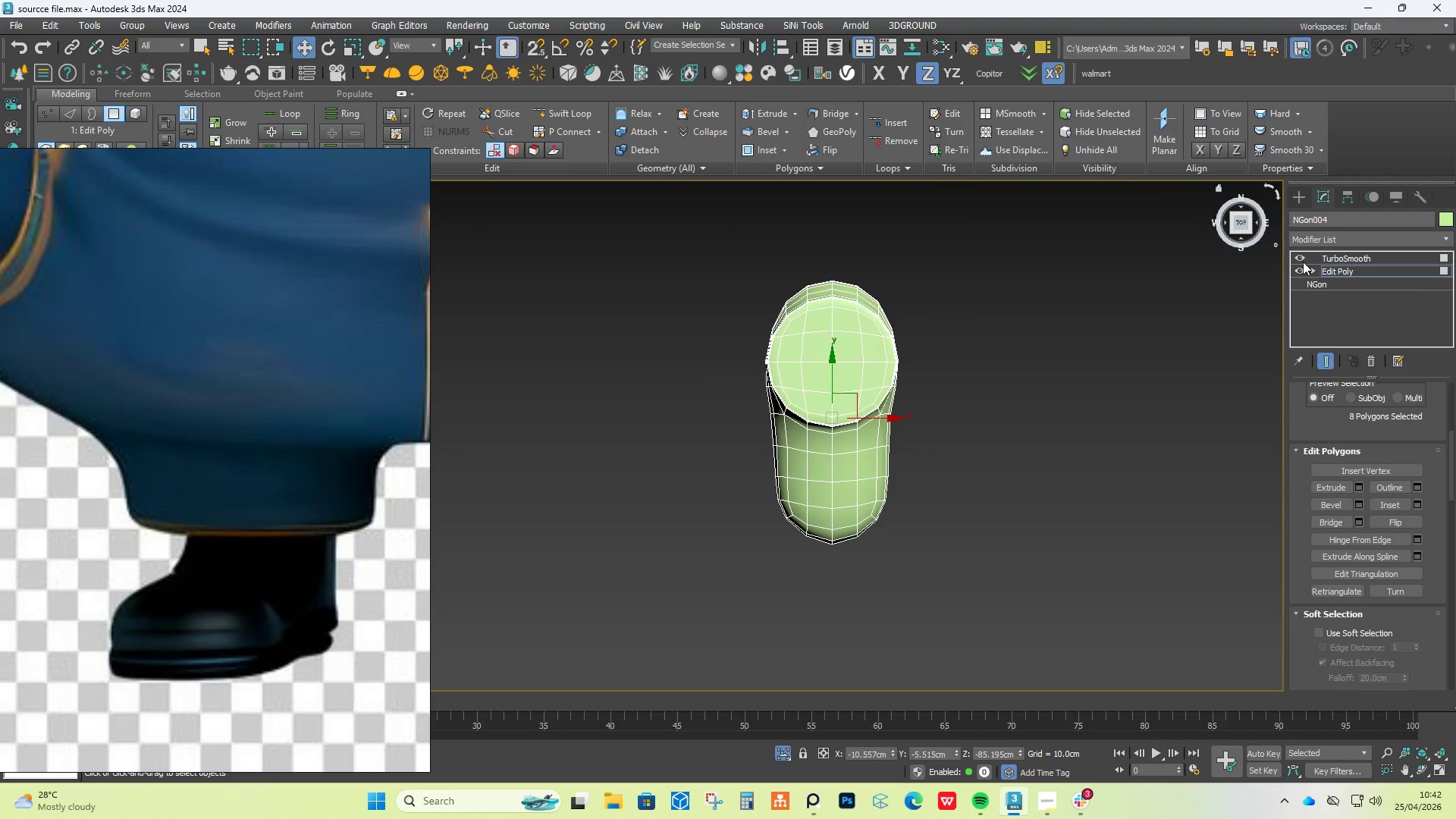 
left_click([1302, 259])
 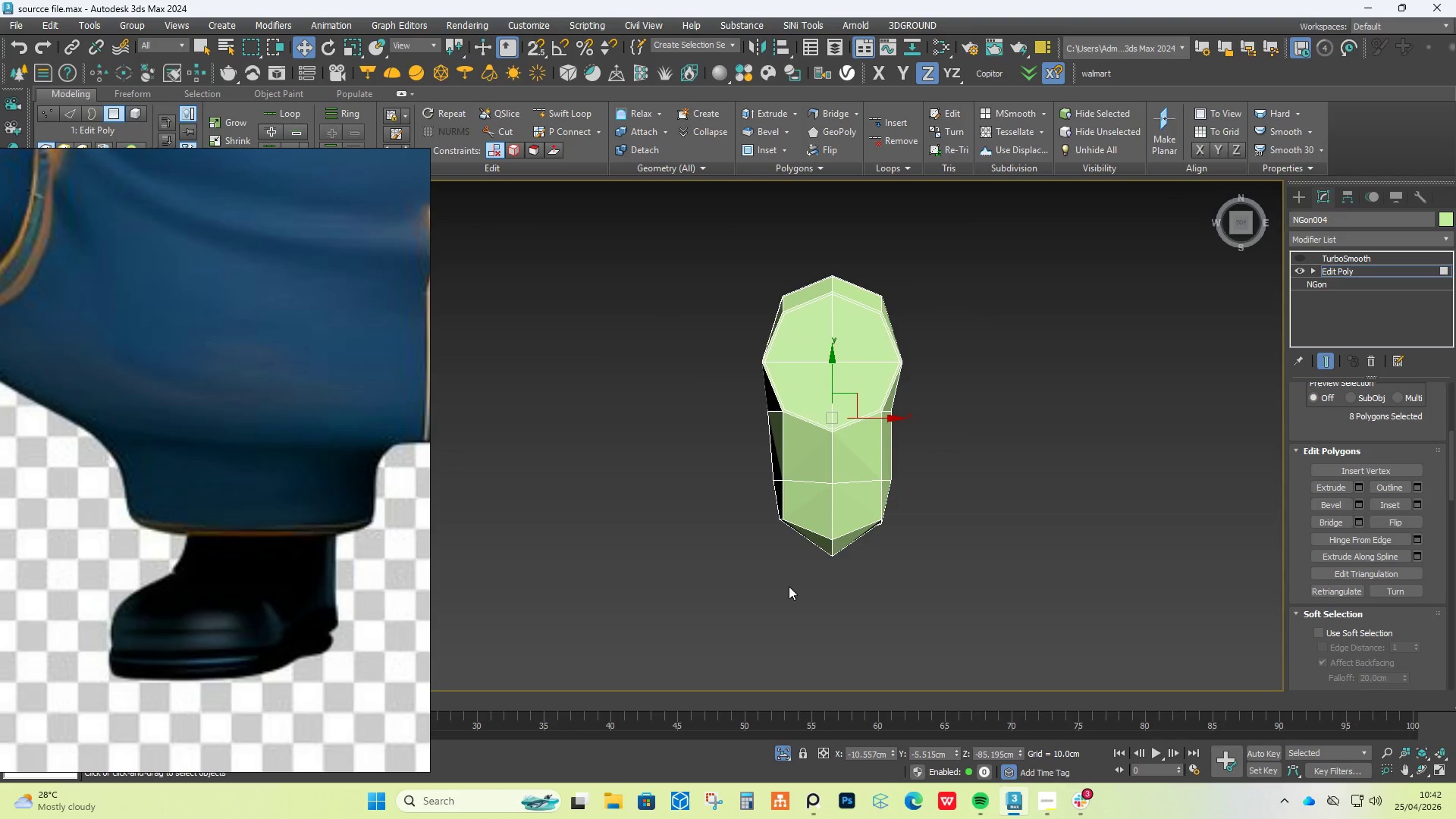 
type(1R)
 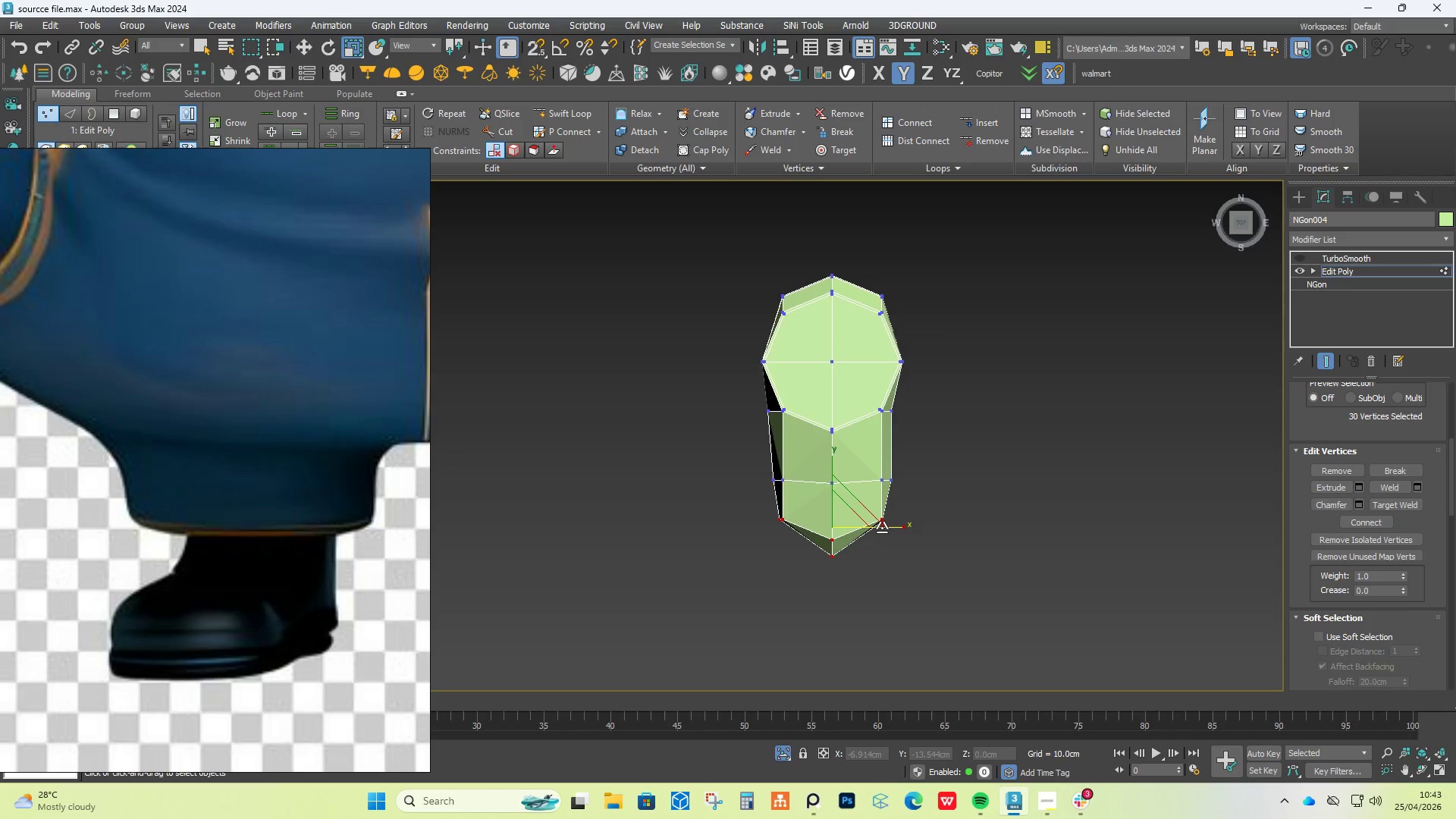 
left_click_drag(start_coordinate=[696, 629], to_coordinate=[922, 516])
 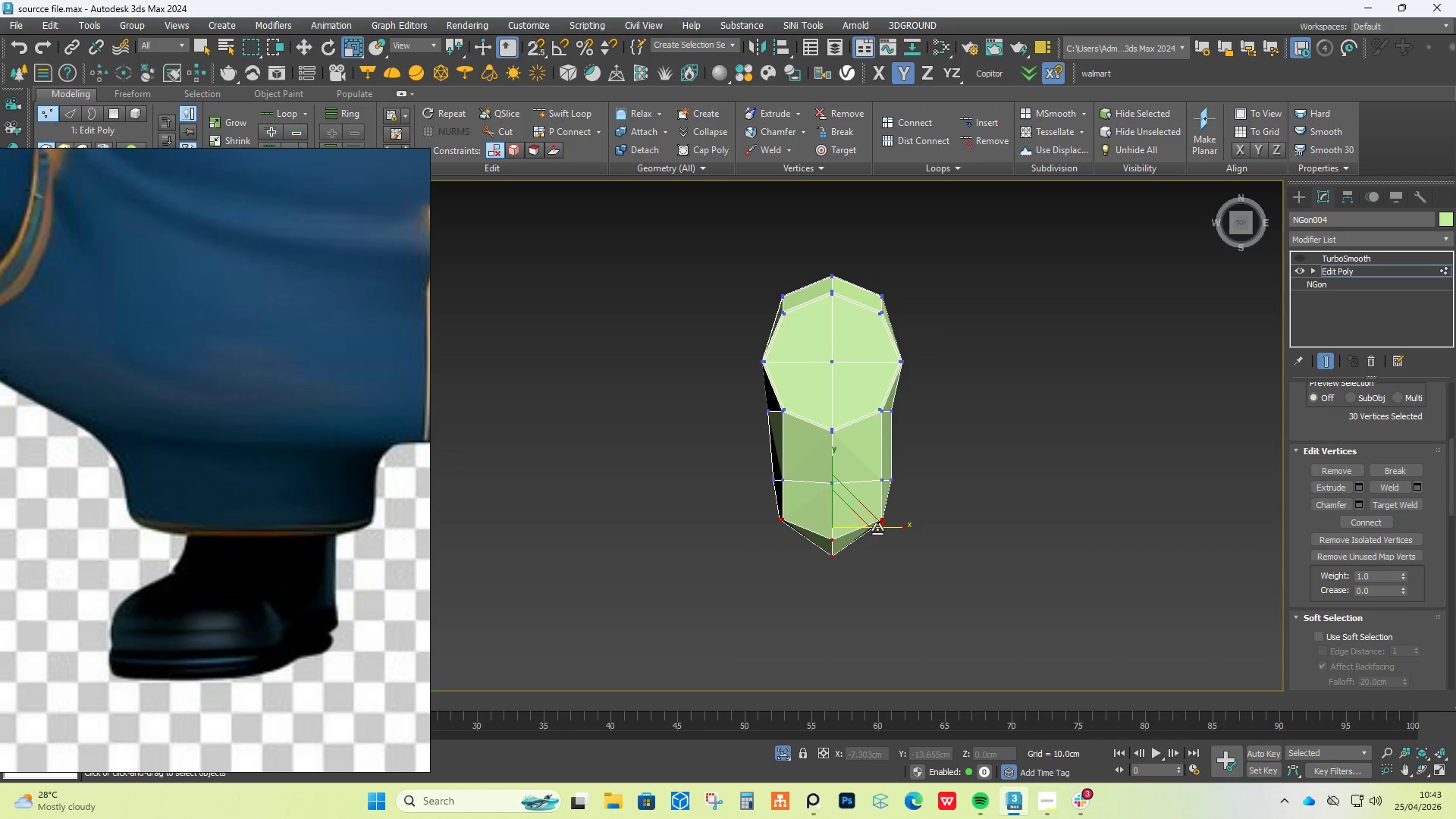 
left_click_drag(start_coordinate=[883, 528], to_coordinate=[894, 529])
 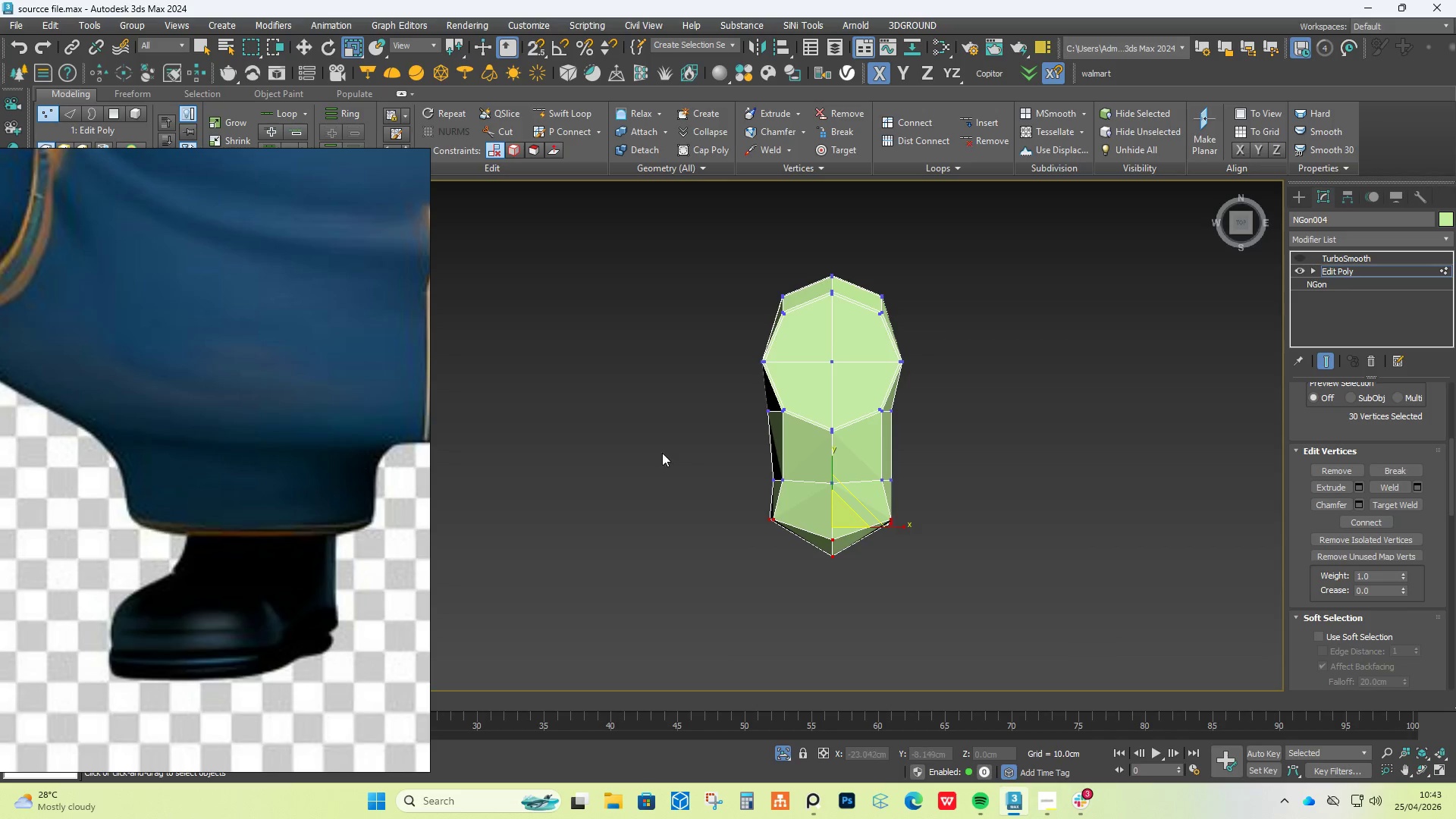 
left_click_drag(start_coordinate=[670, 447], to_coordinate=[909, 490])
 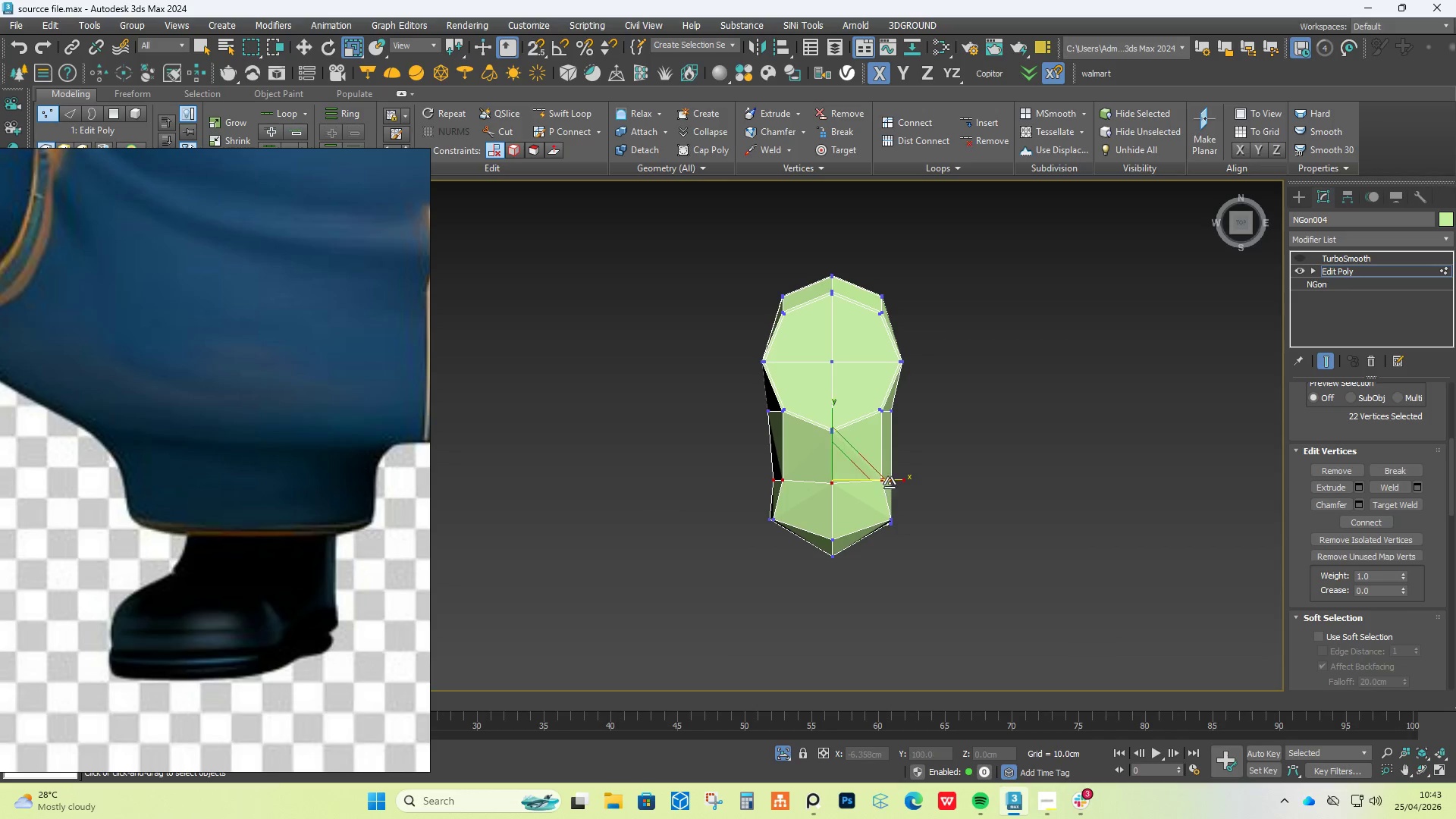 
left_click_drag(start_coordinate=[890, 481], to_coordinate=[897, 482])
 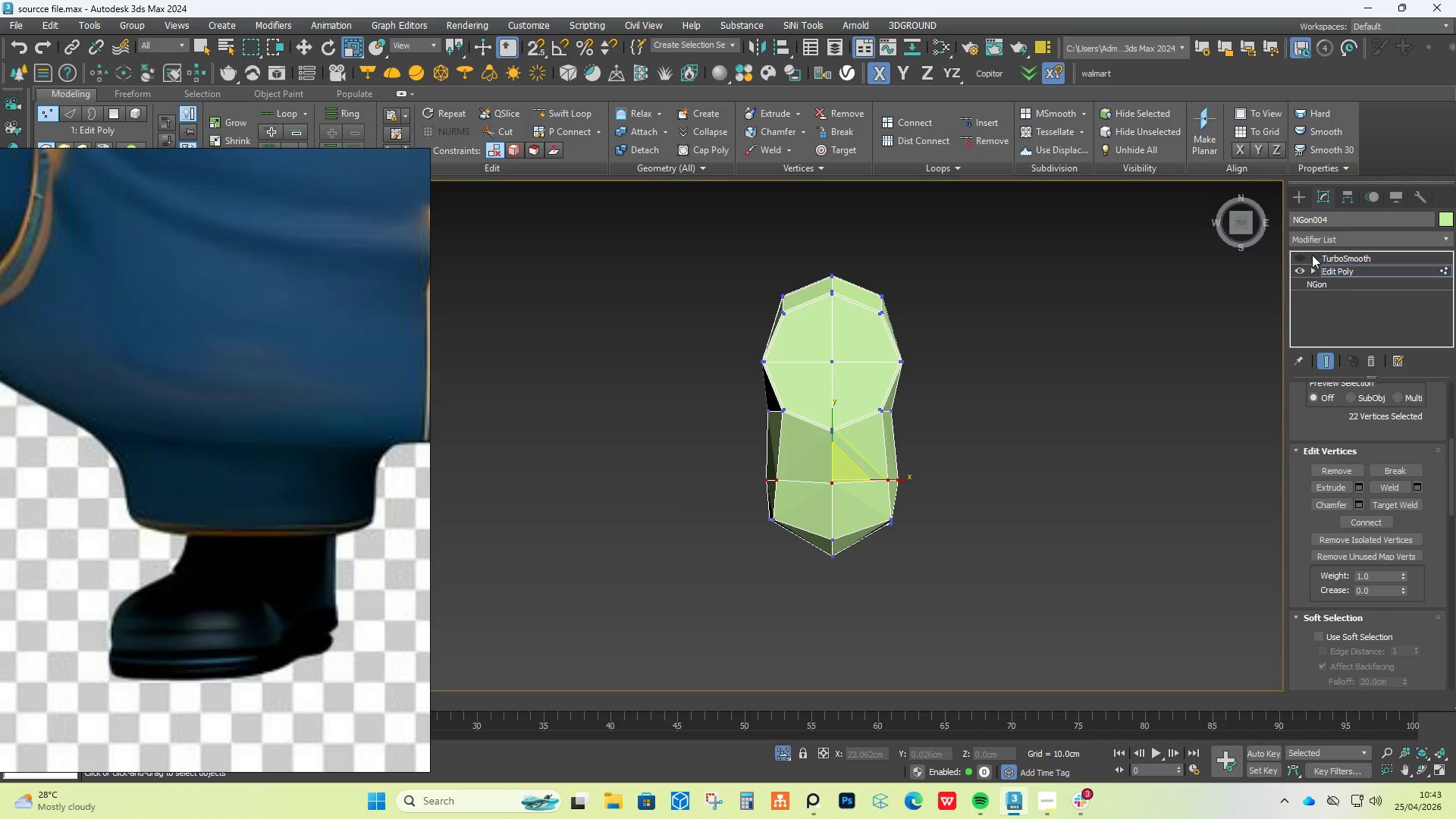 
left_click([1302, 259])
 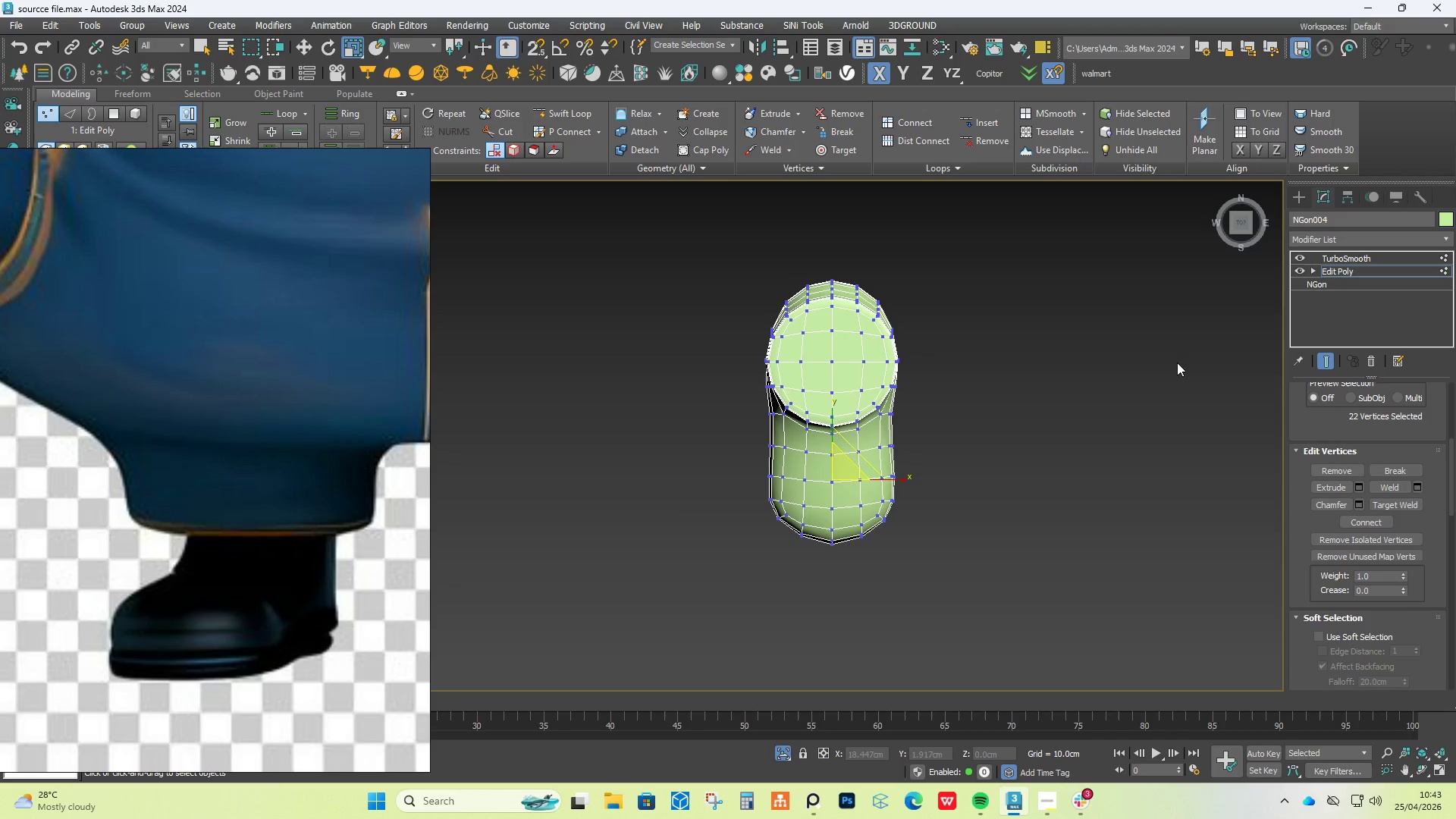 
hold_key(key=AltLeft, duration=4.22)
 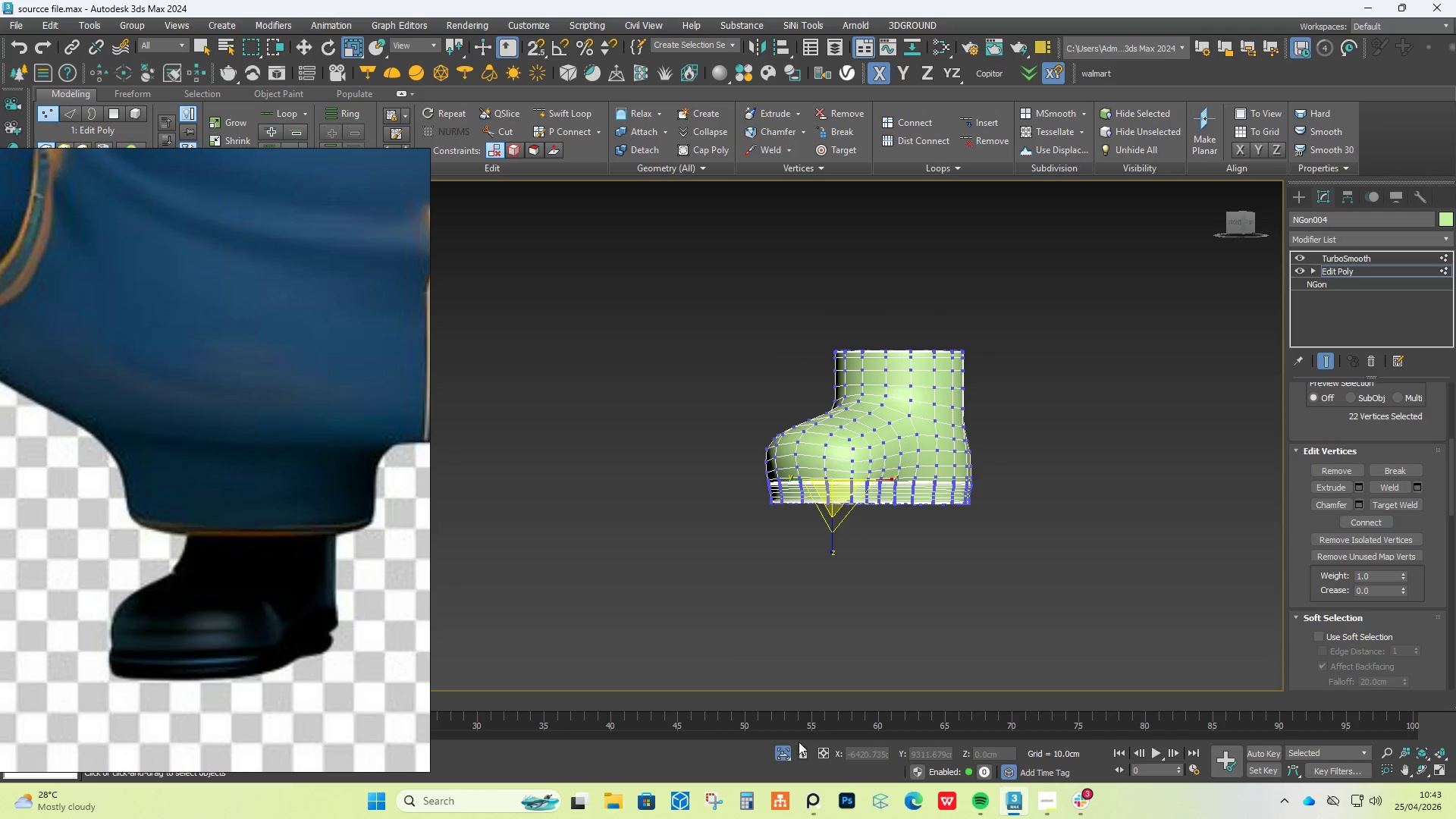 
left_click([786, 751])
 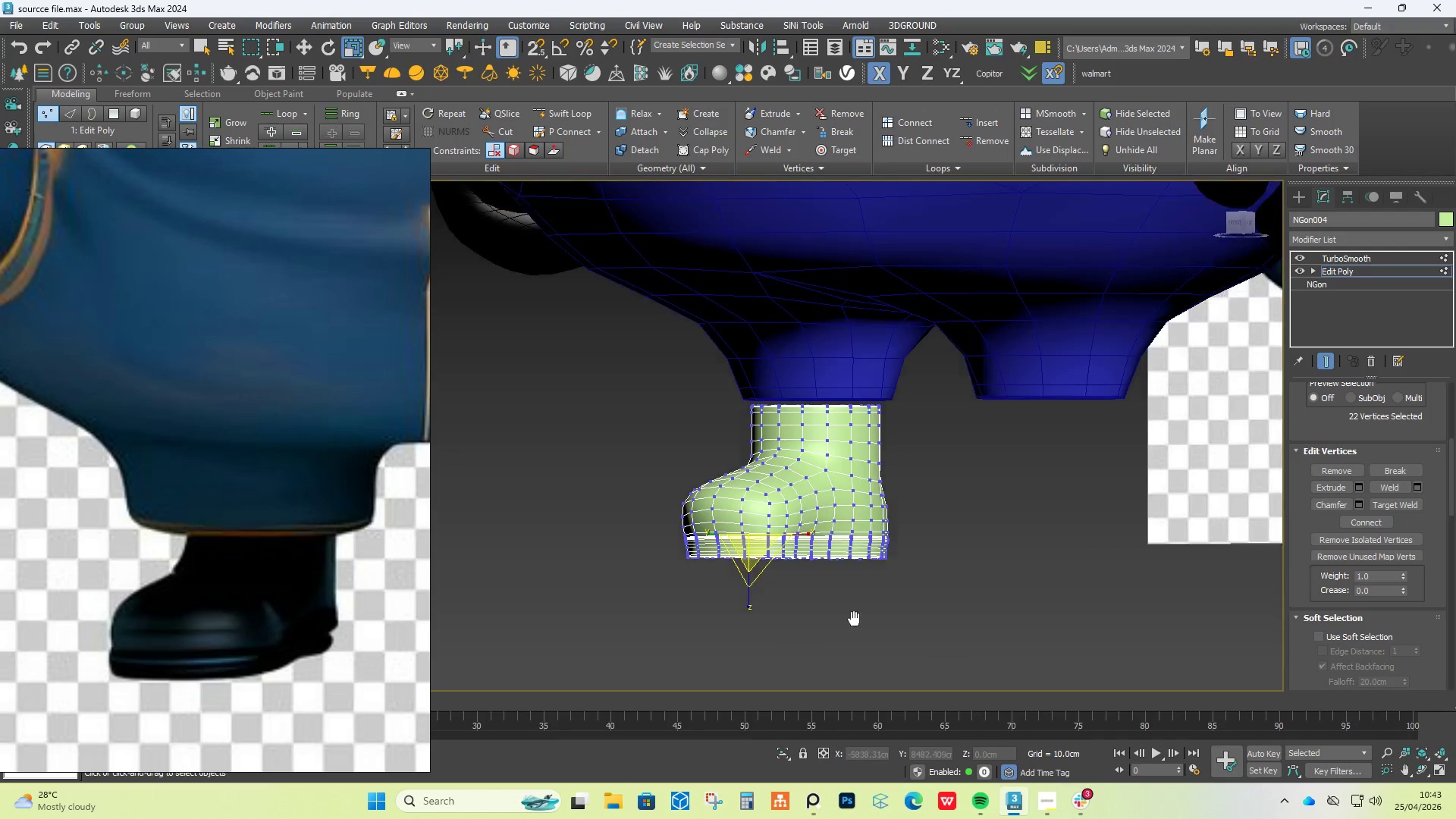 
scroll: coordinate [810, 587], scroll_direction: down, amount: 2.0
 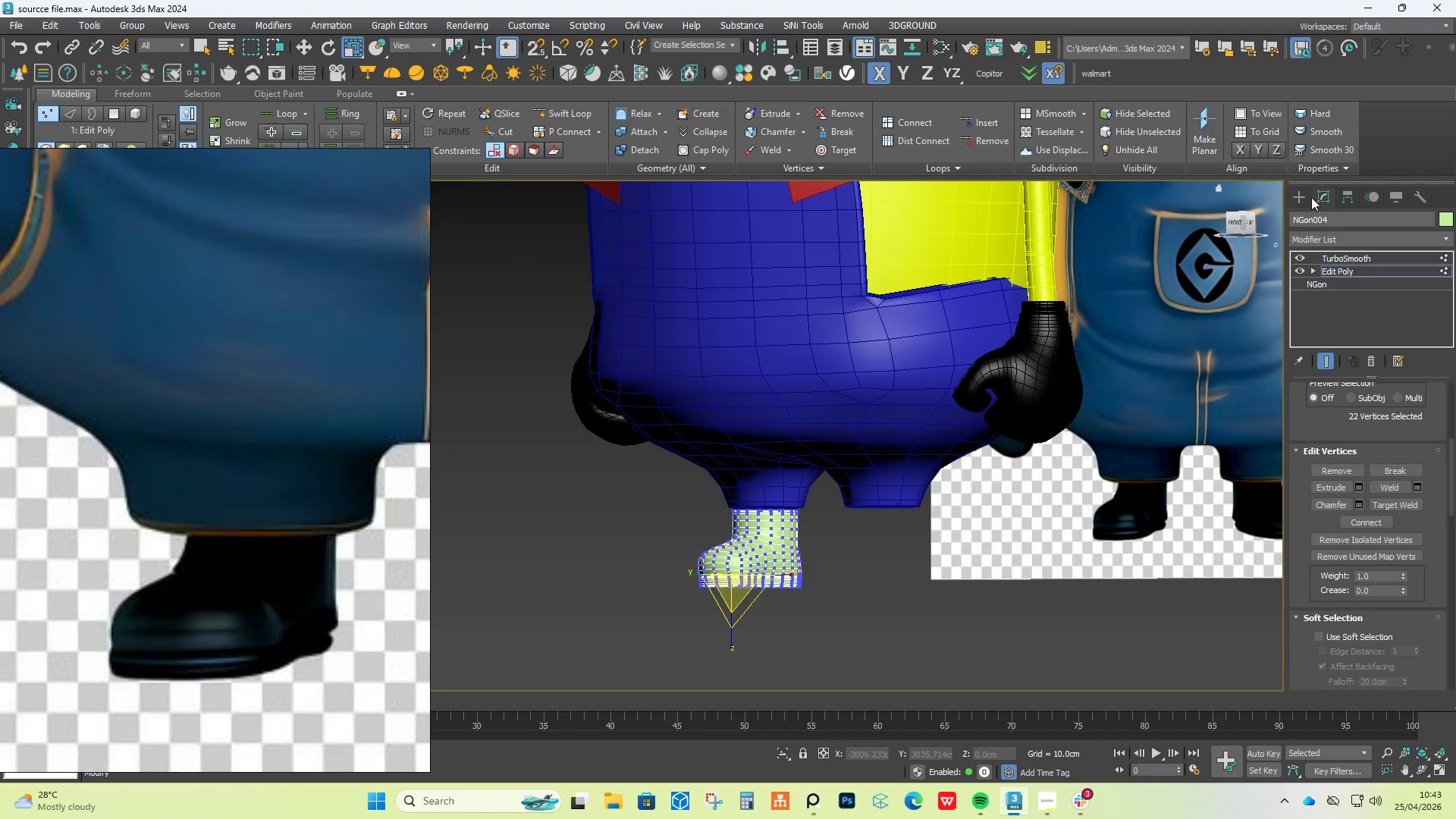 
left_click([1300, 197])
 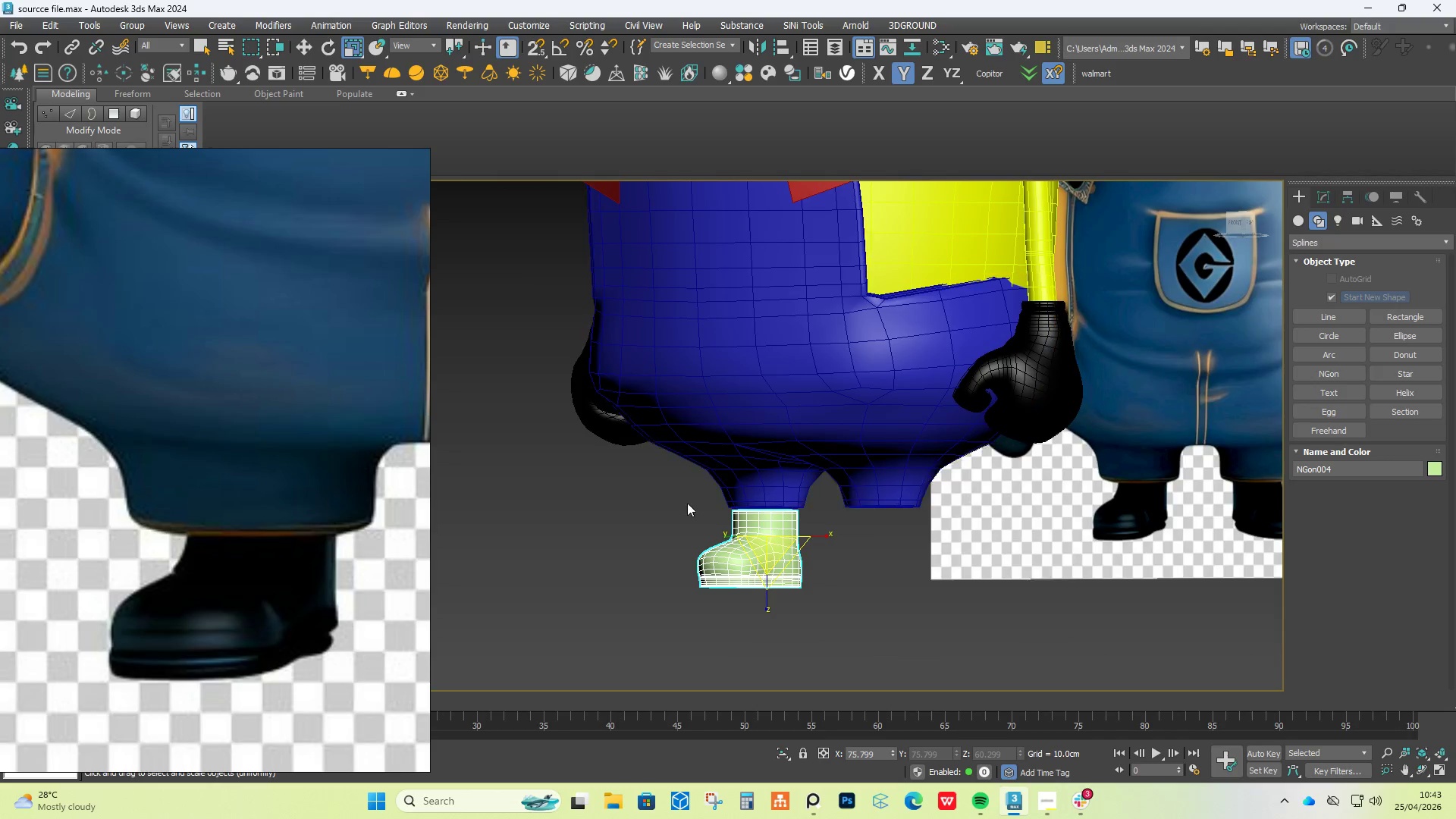 
left_click([616, 551])
 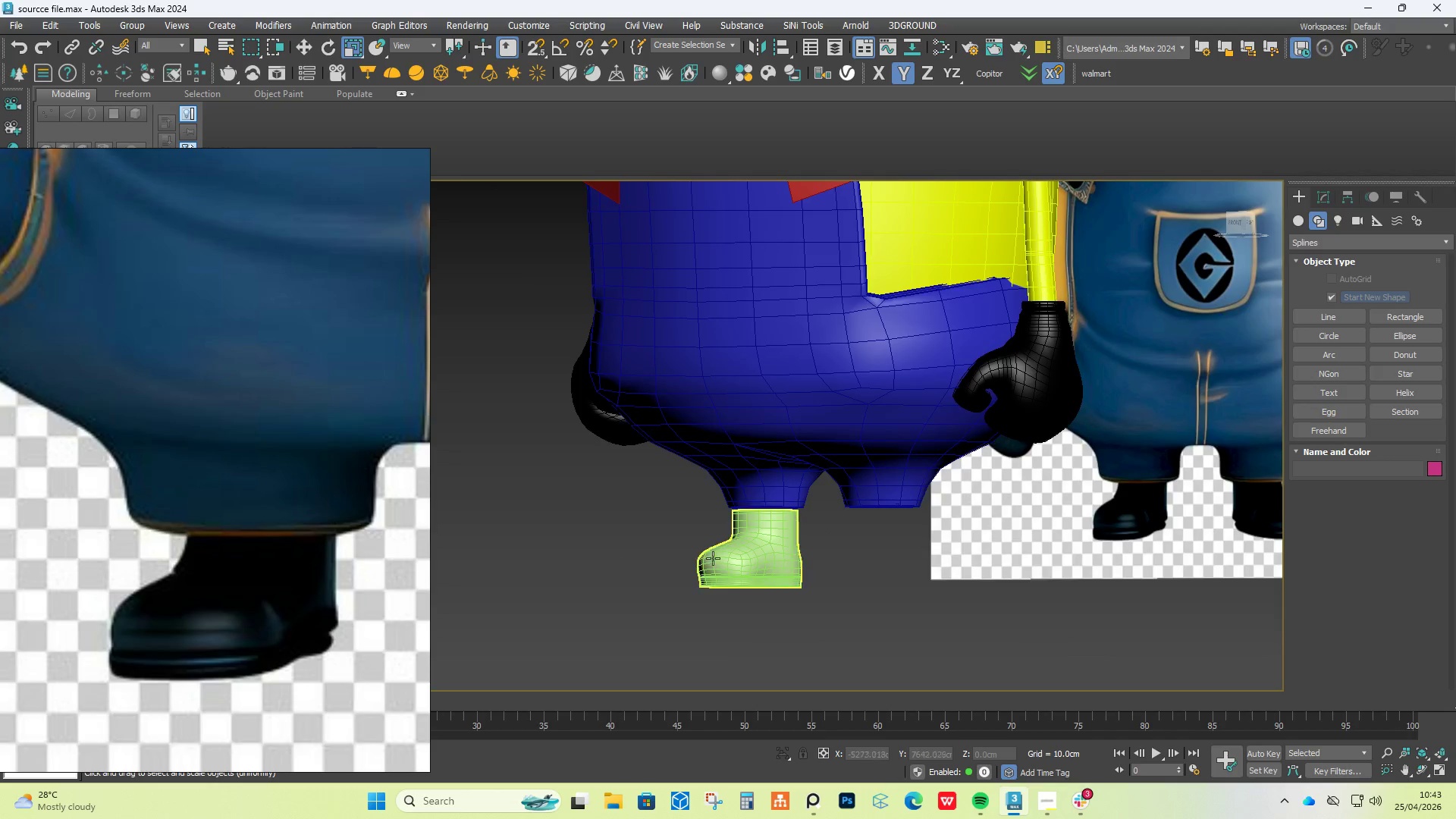 
hold_key(key=AltLeft, duration=0.5)
 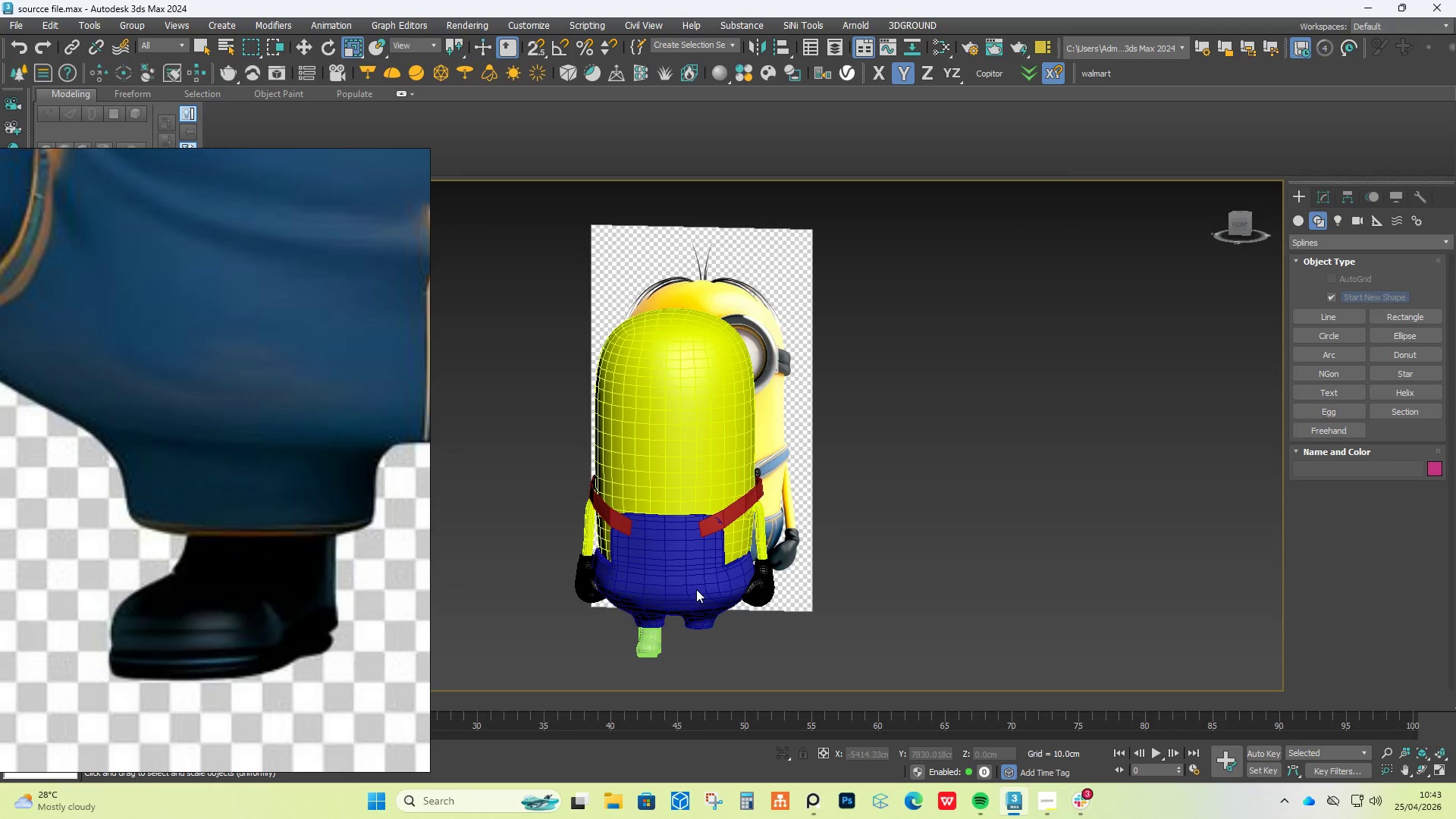 
type(ZZ)
 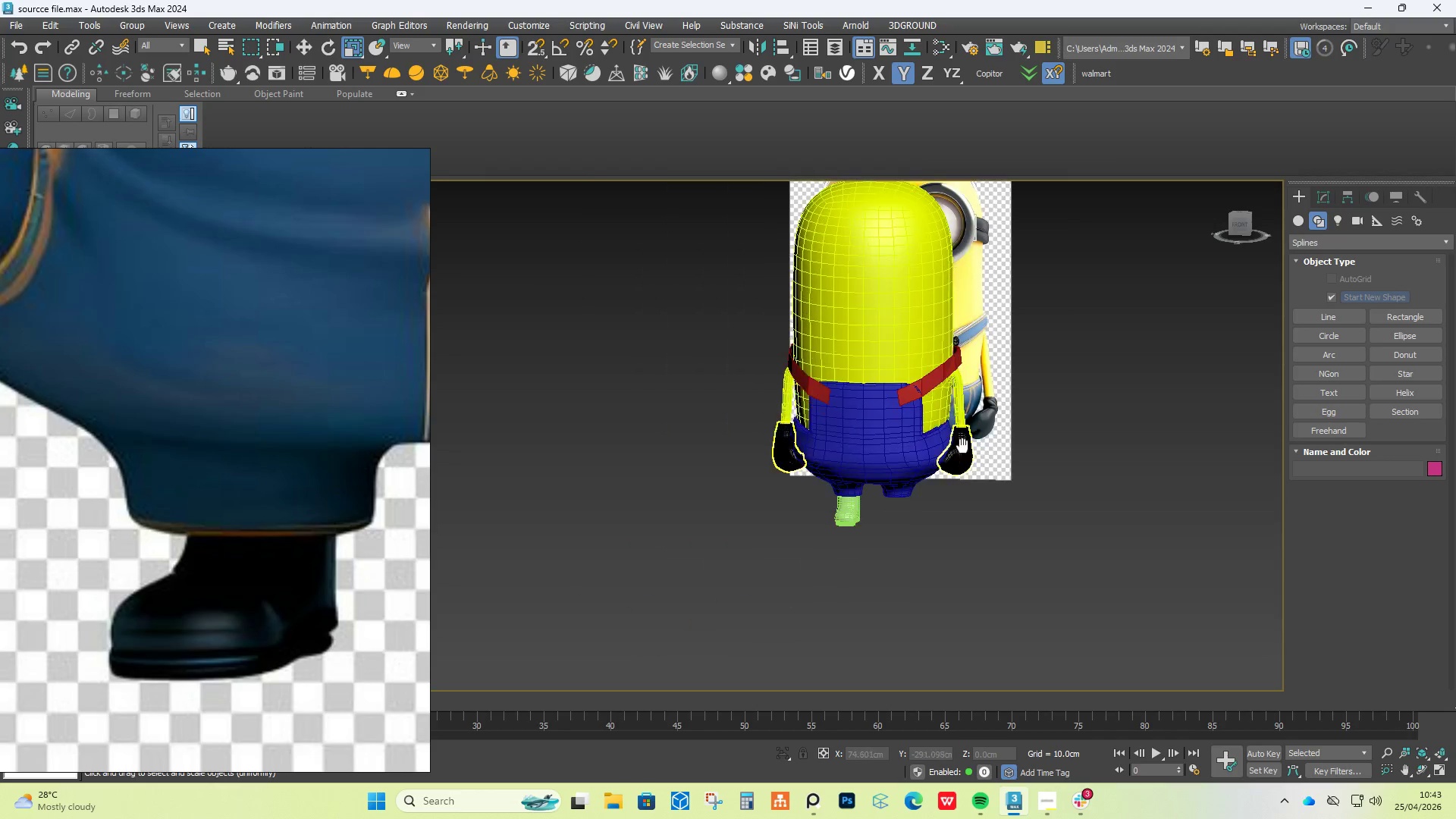 
scroll: coordinate [698, 589], scroll_direction: down, amount: 3.0
 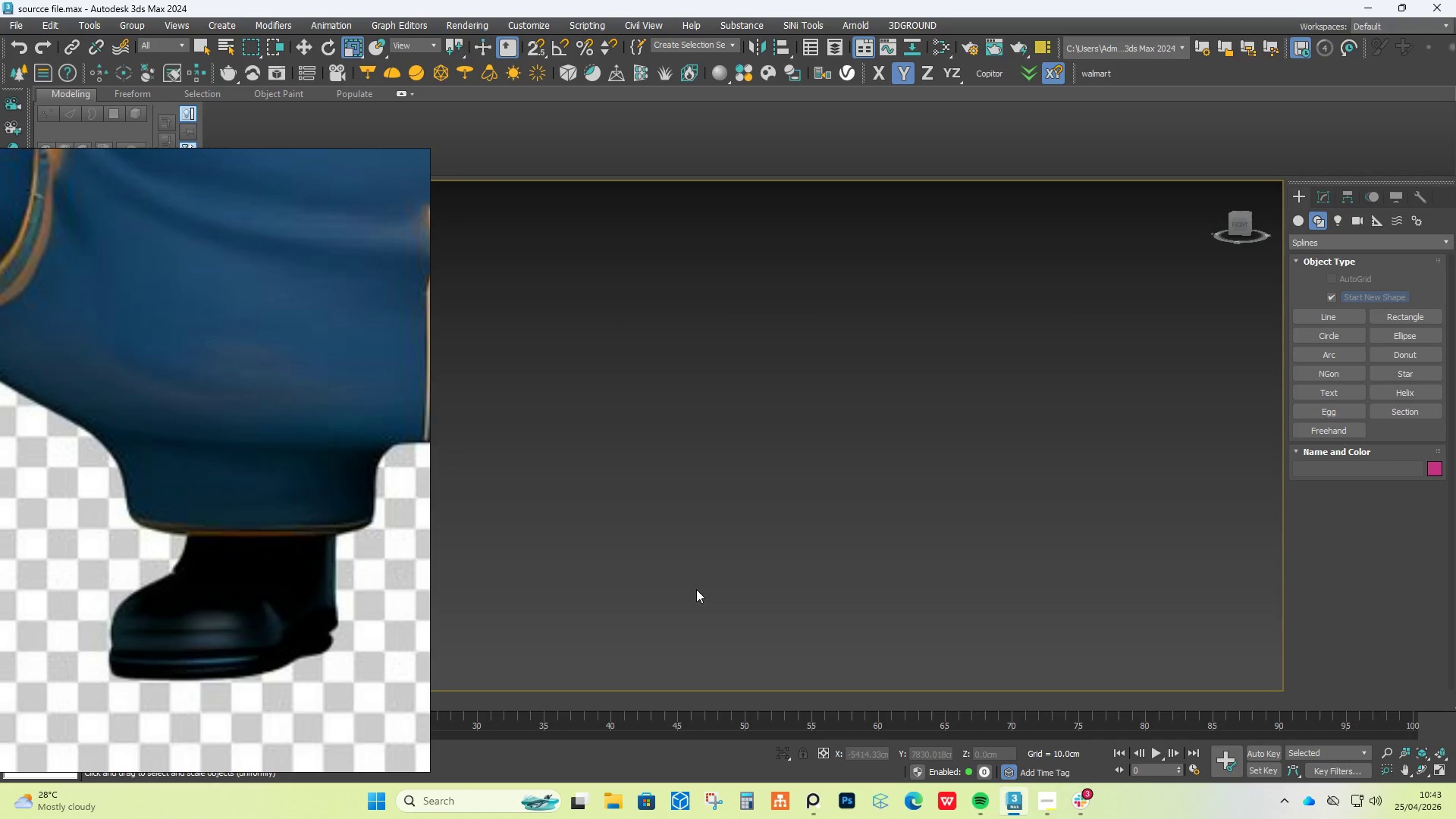 
scroll: coordinate [812, 567], scroll_direction: up, amount: 7.0
 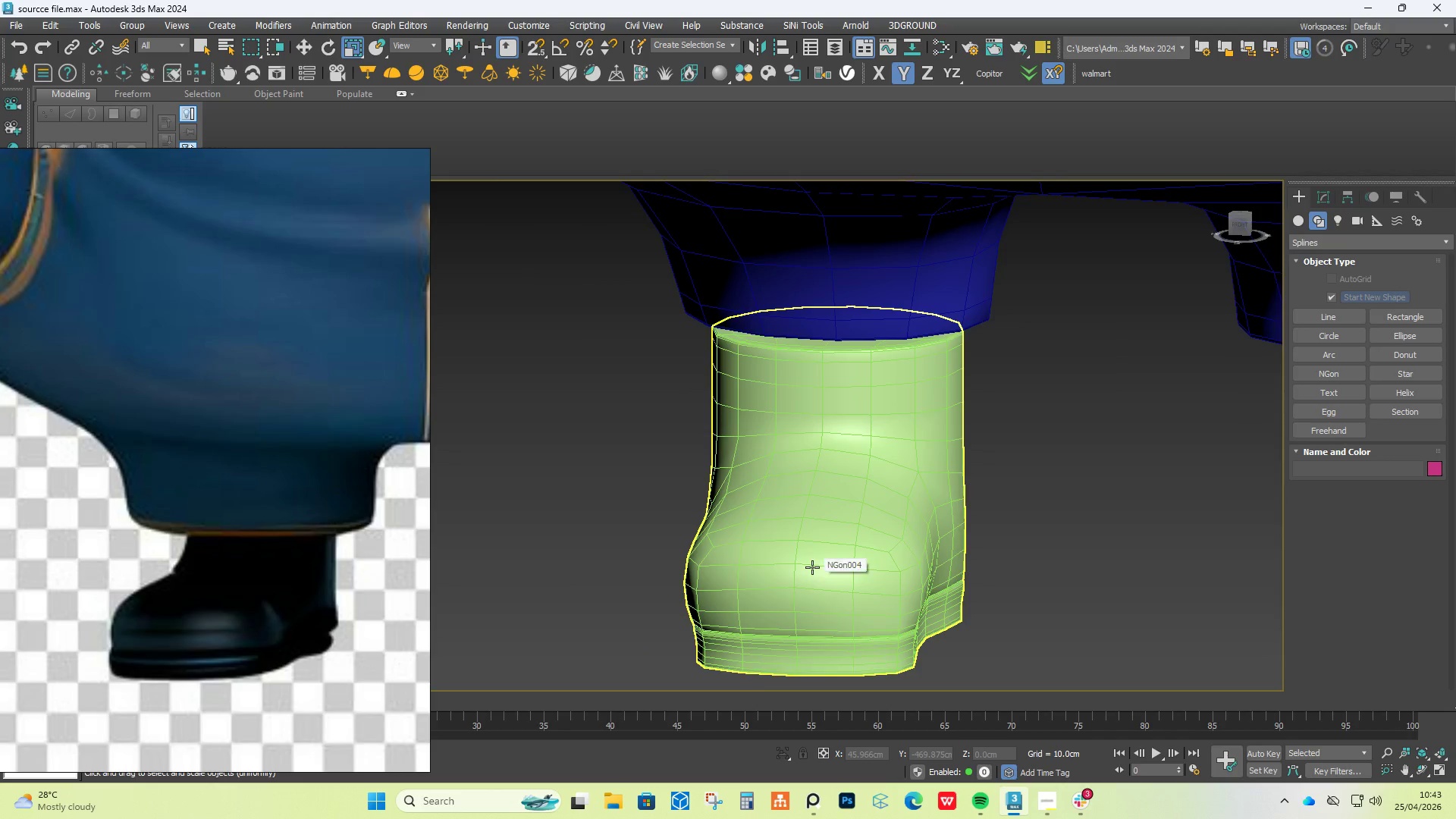 
hold_key(key=AltLeft, duration=0.56)
 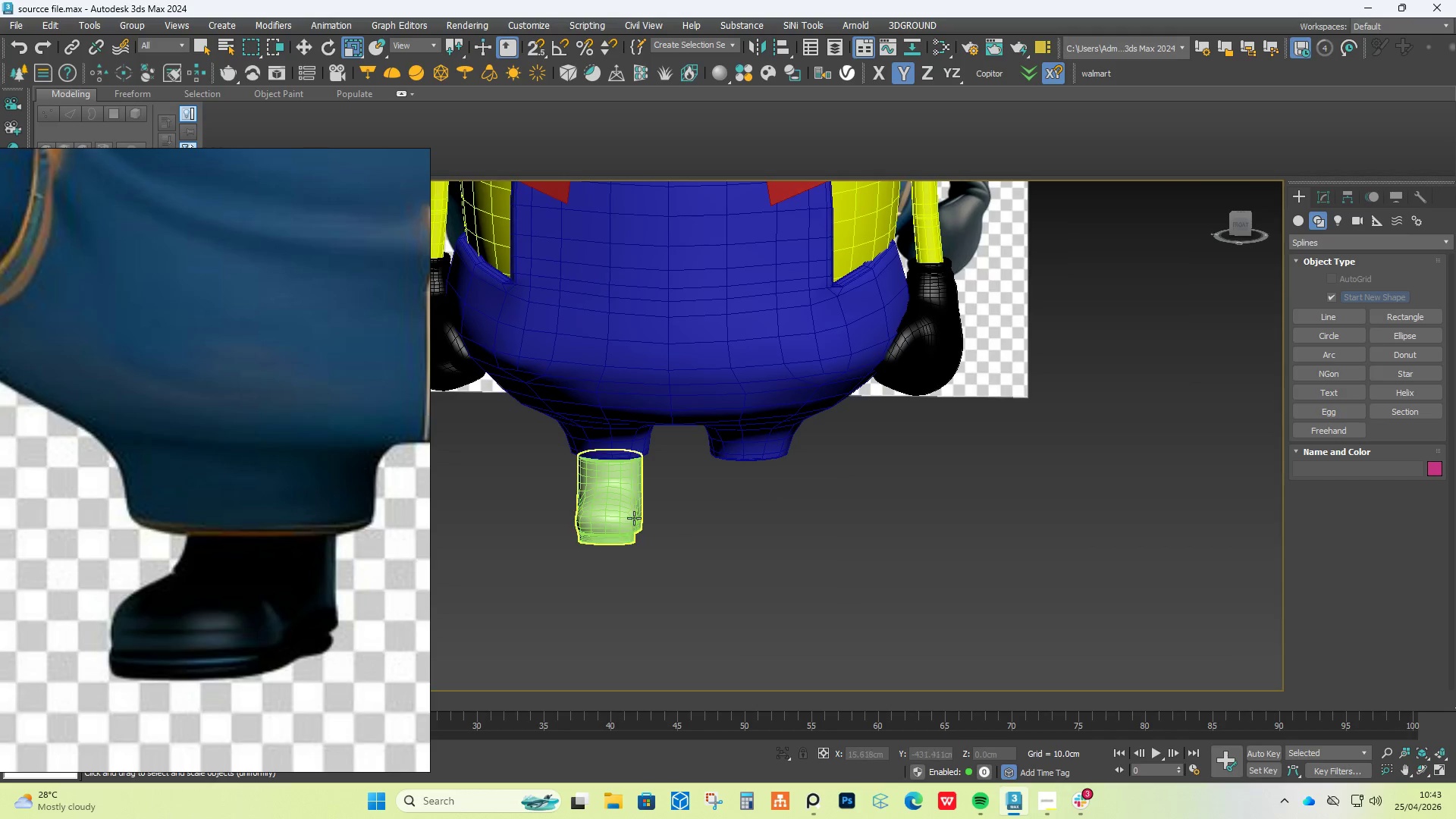 
scroll: coordinate [846, 573], scroll_direction: down, amount: 4.0
 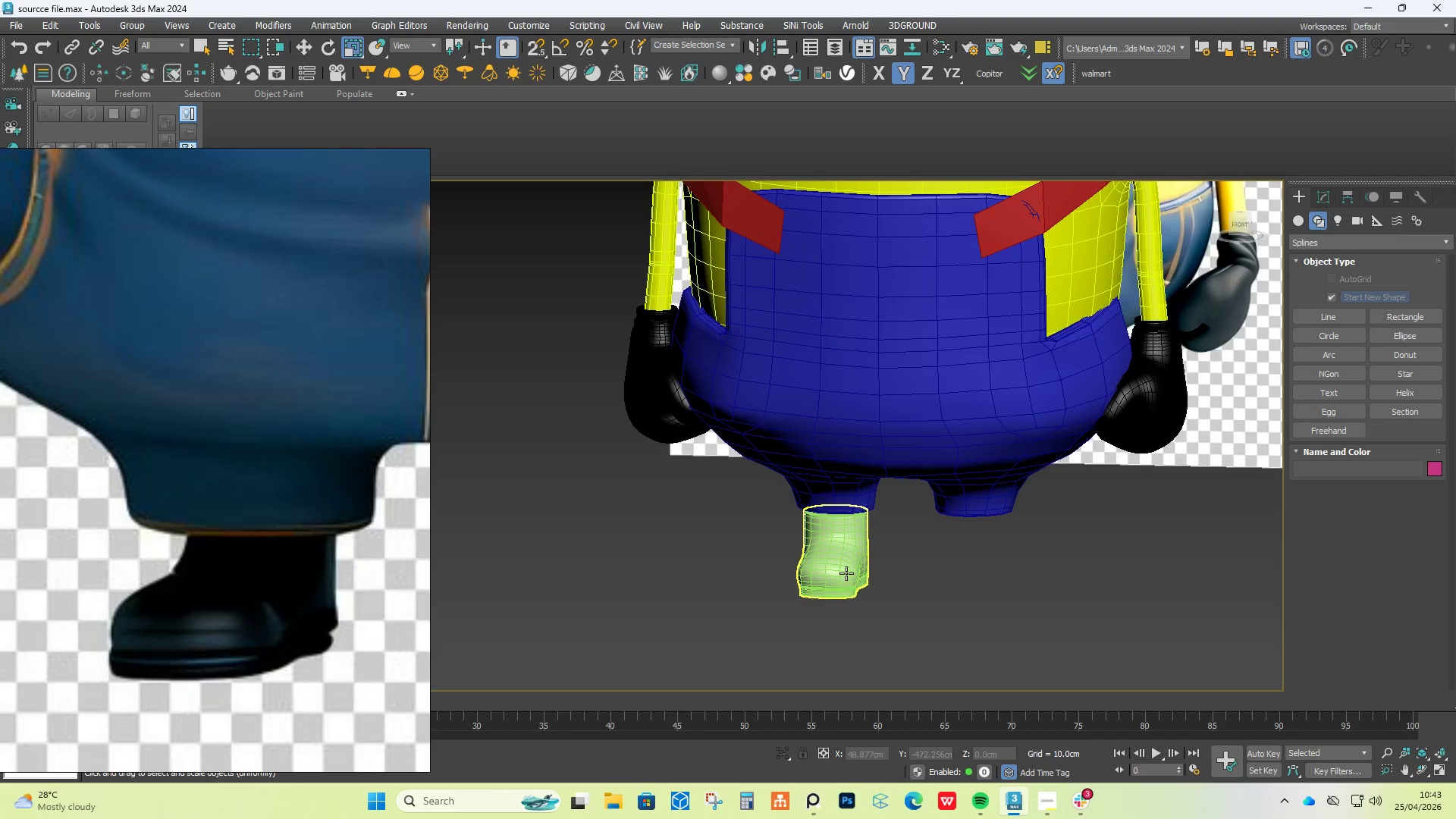 
left_click([628, 516])
 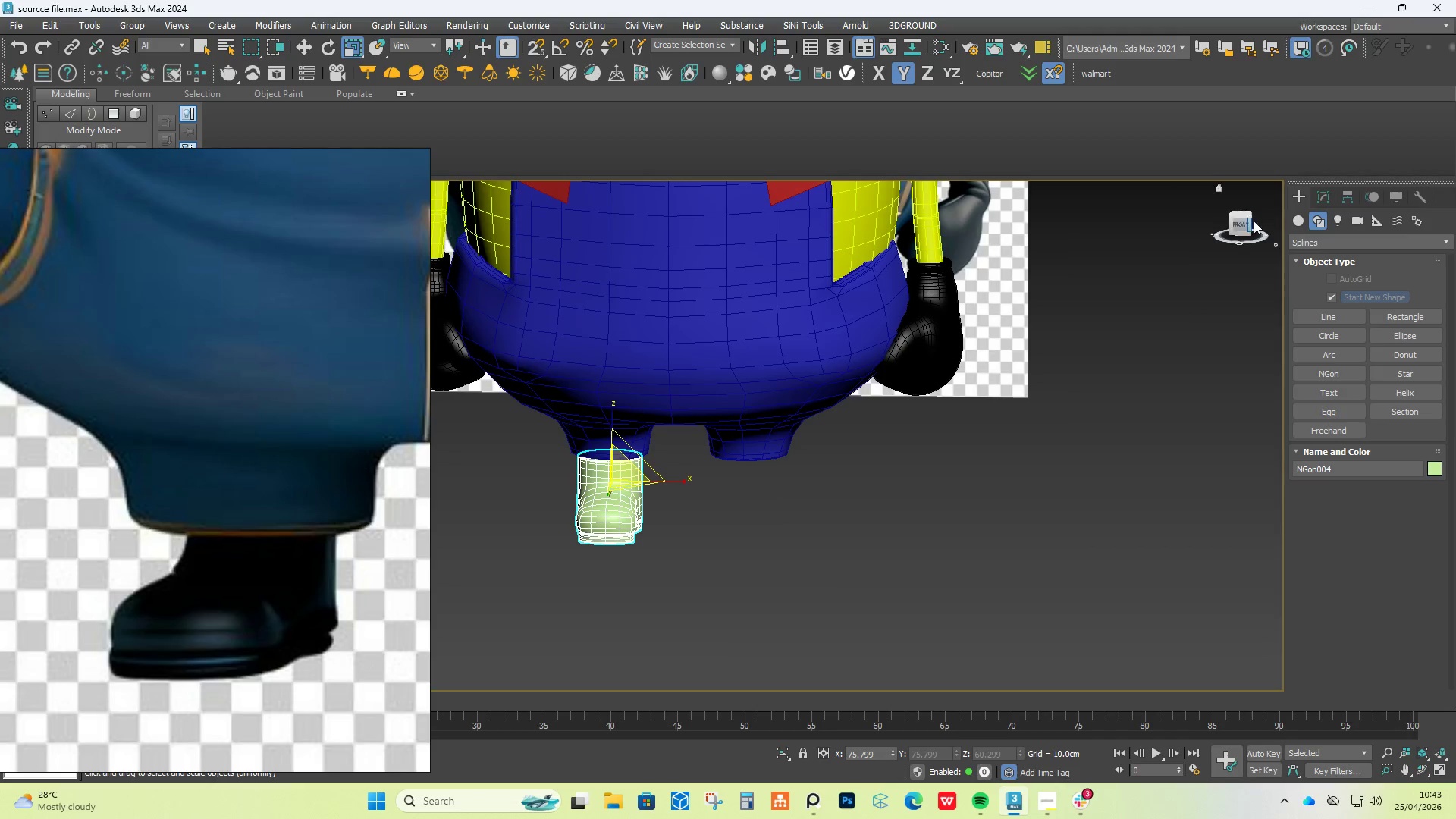 
left_click([1241, 223])
 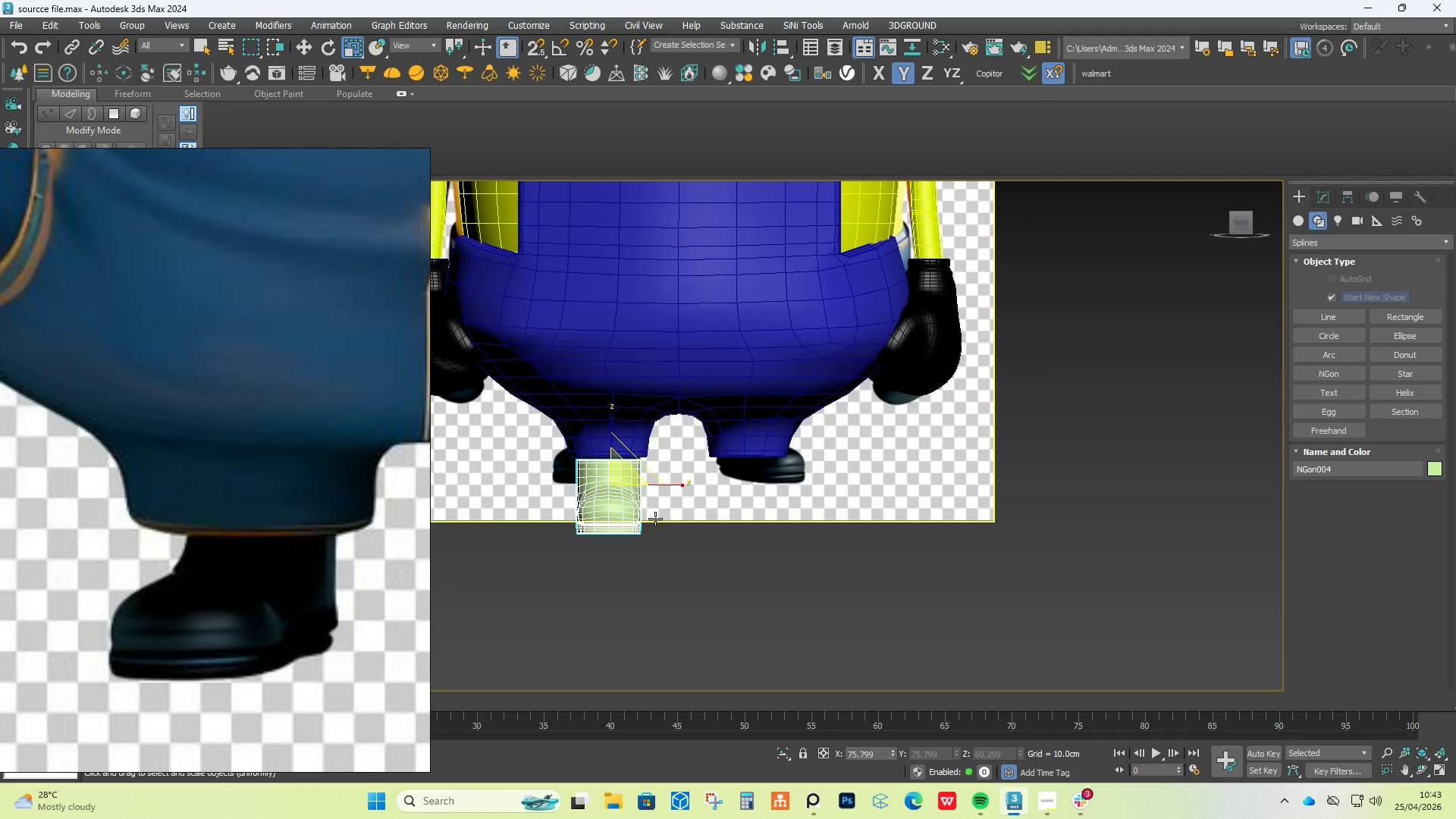 
key(W)
 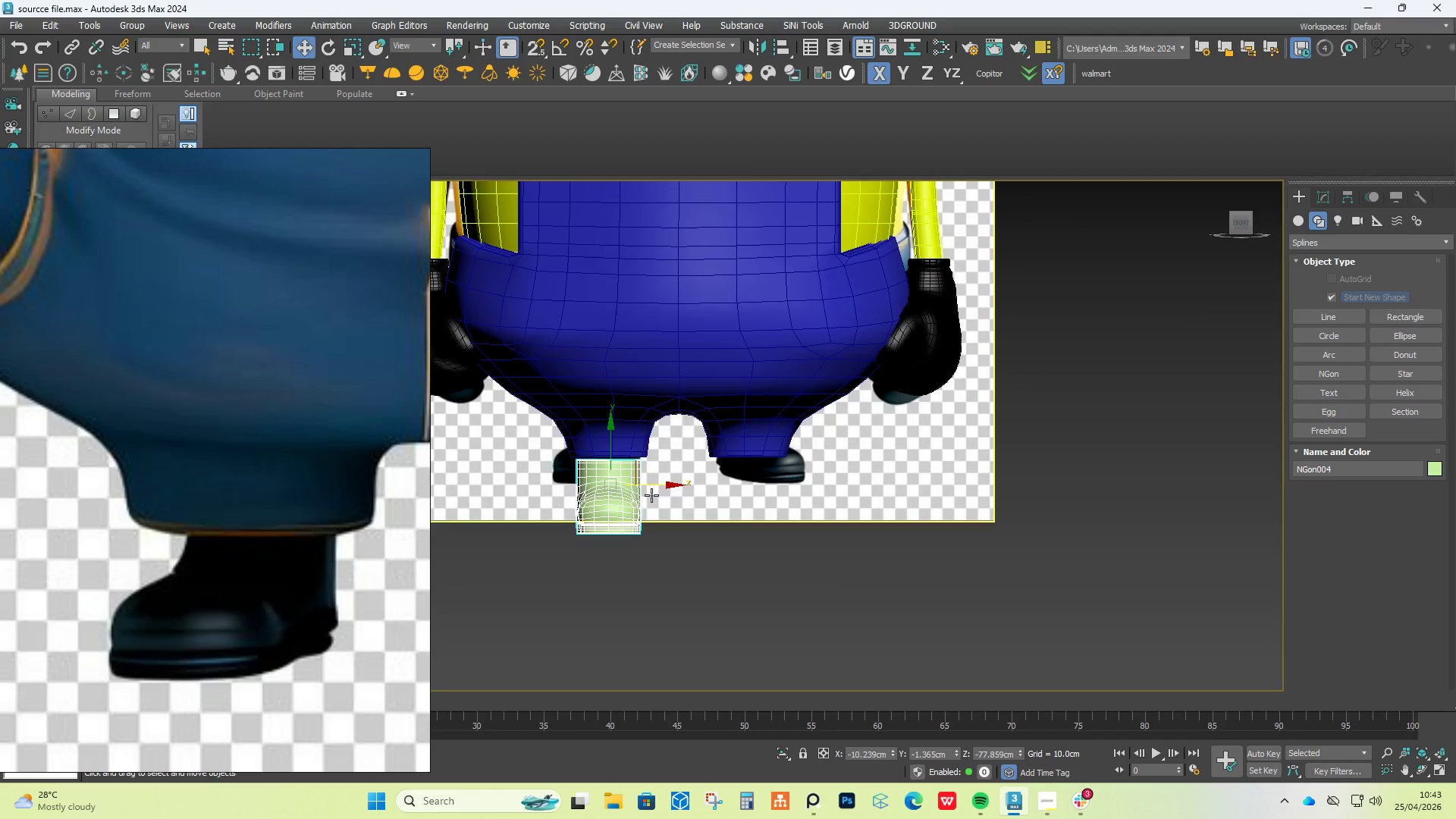 
key(E)
 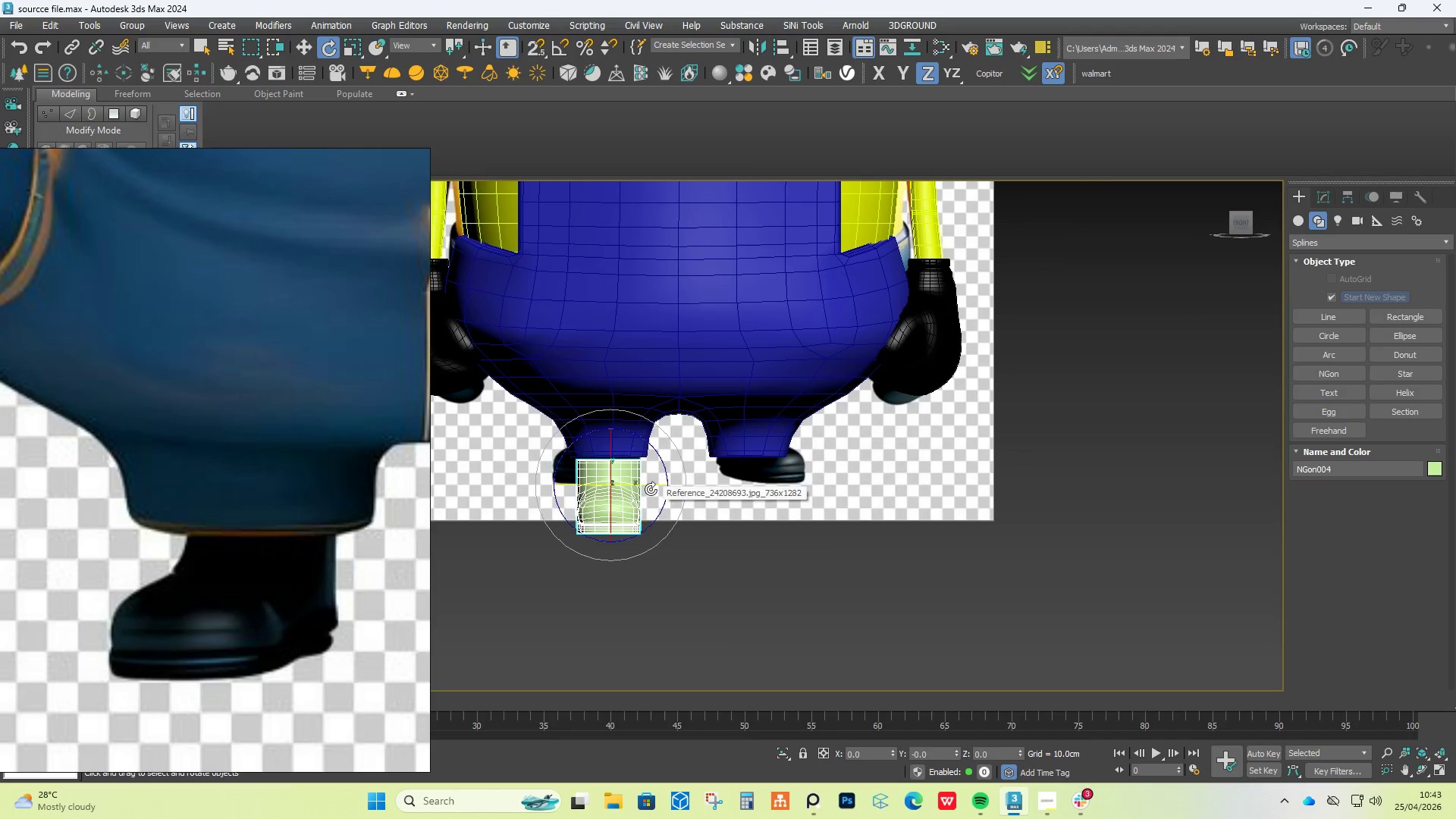 
left_click_drag(start_coordinate=[651, 489], to_coordinate=[607, 493])
 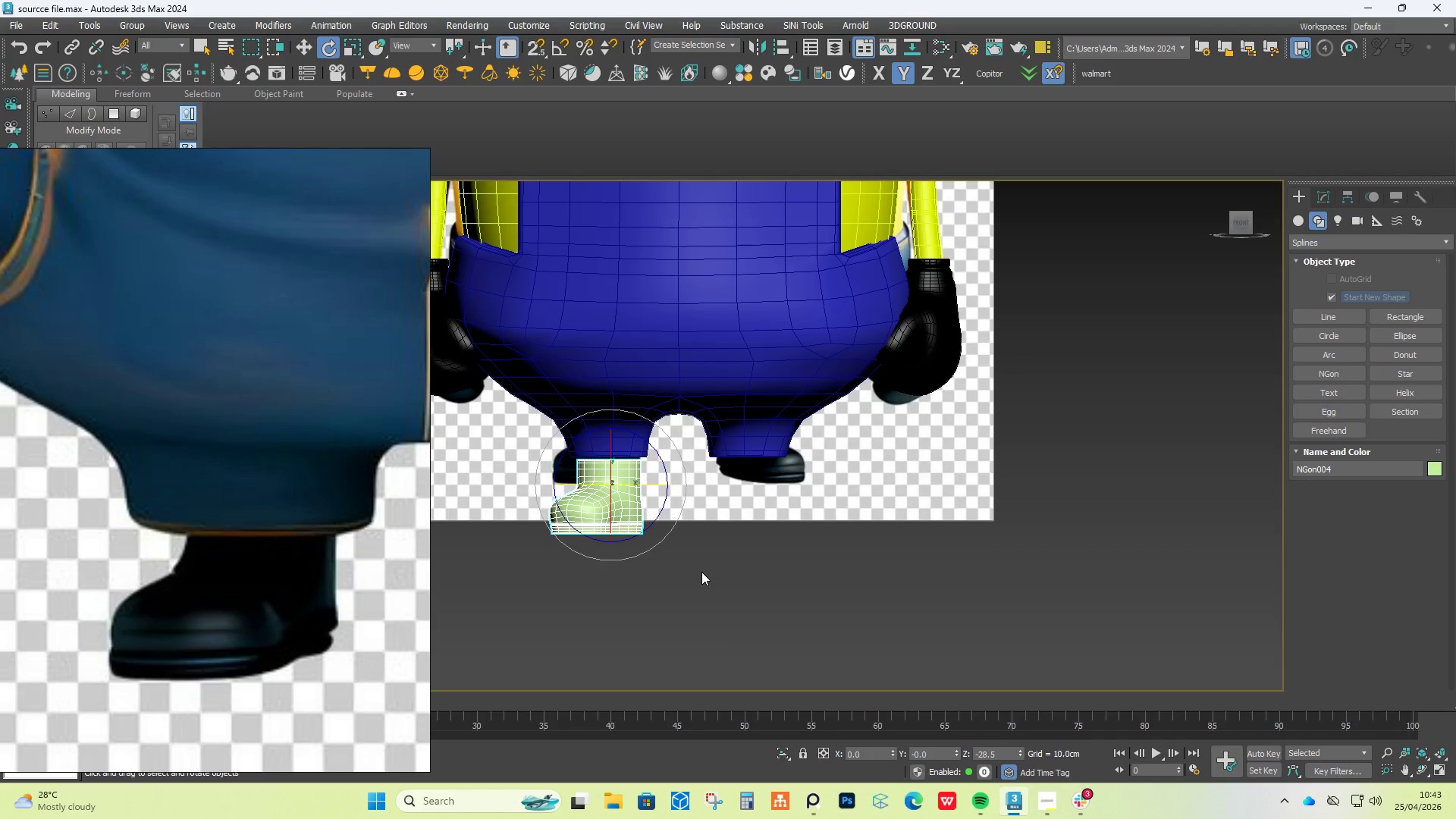 
key(Control+Z)
 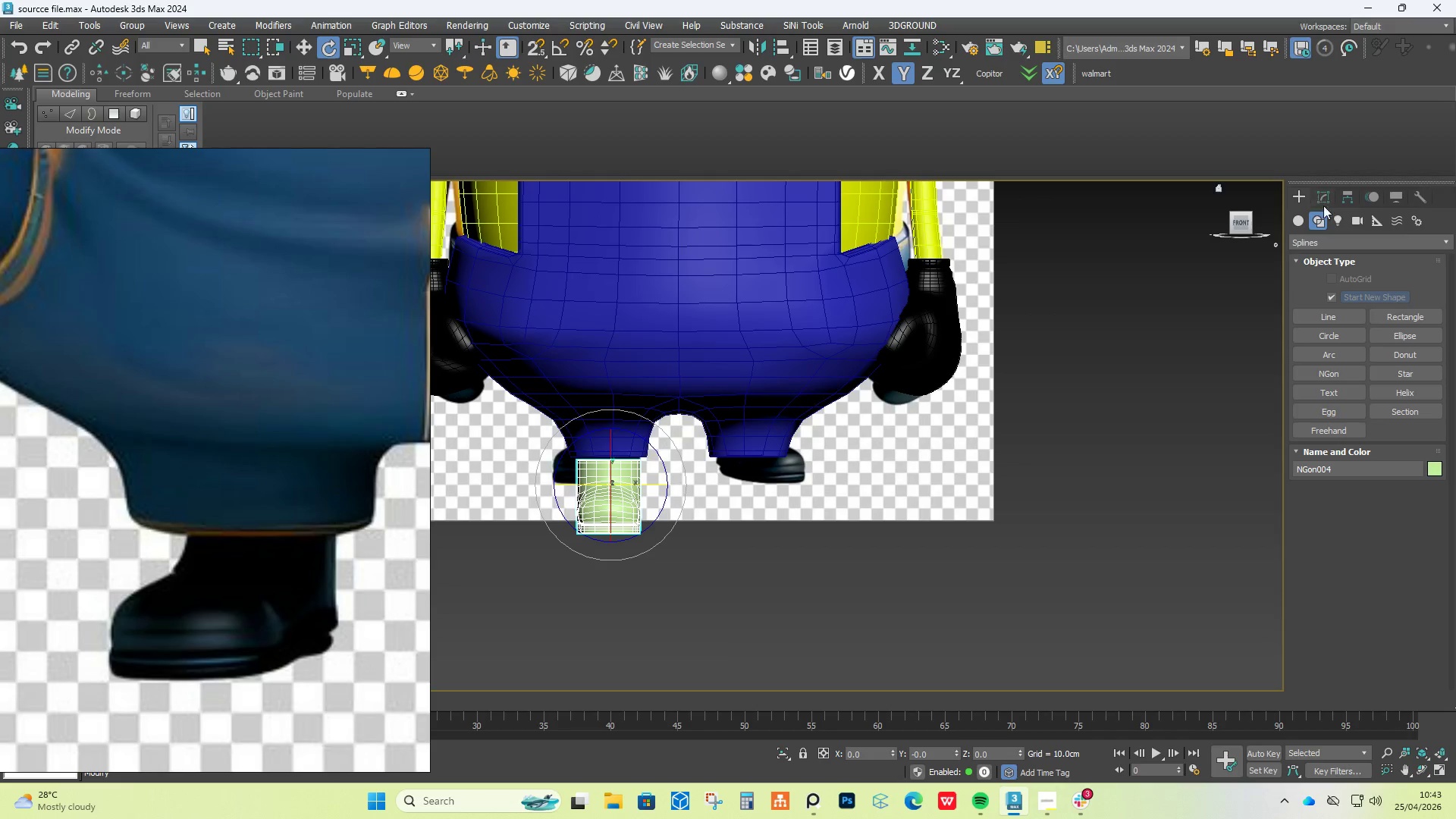 
left_click([1325, 203])
 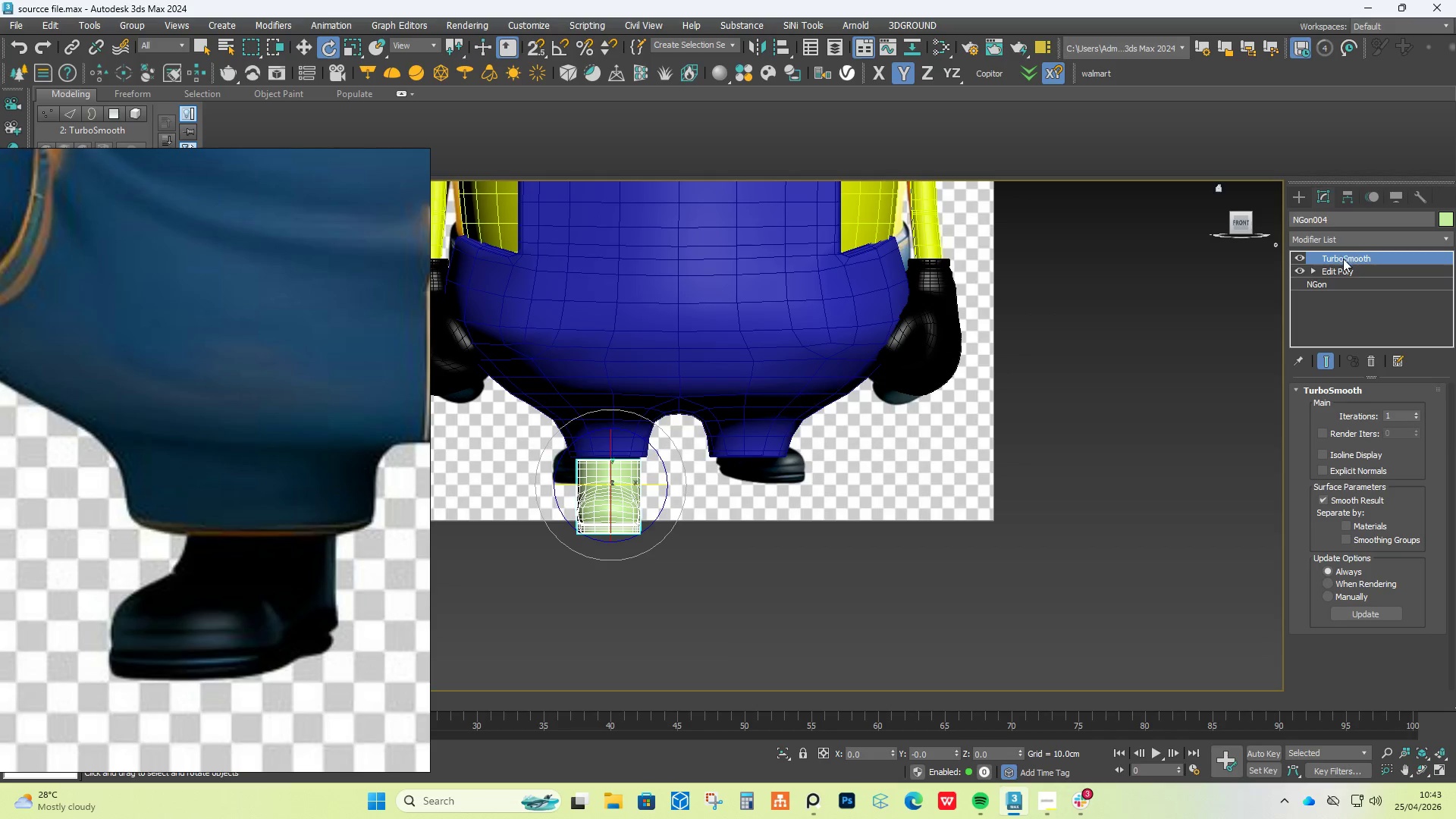 
left_click([1347, 274])
 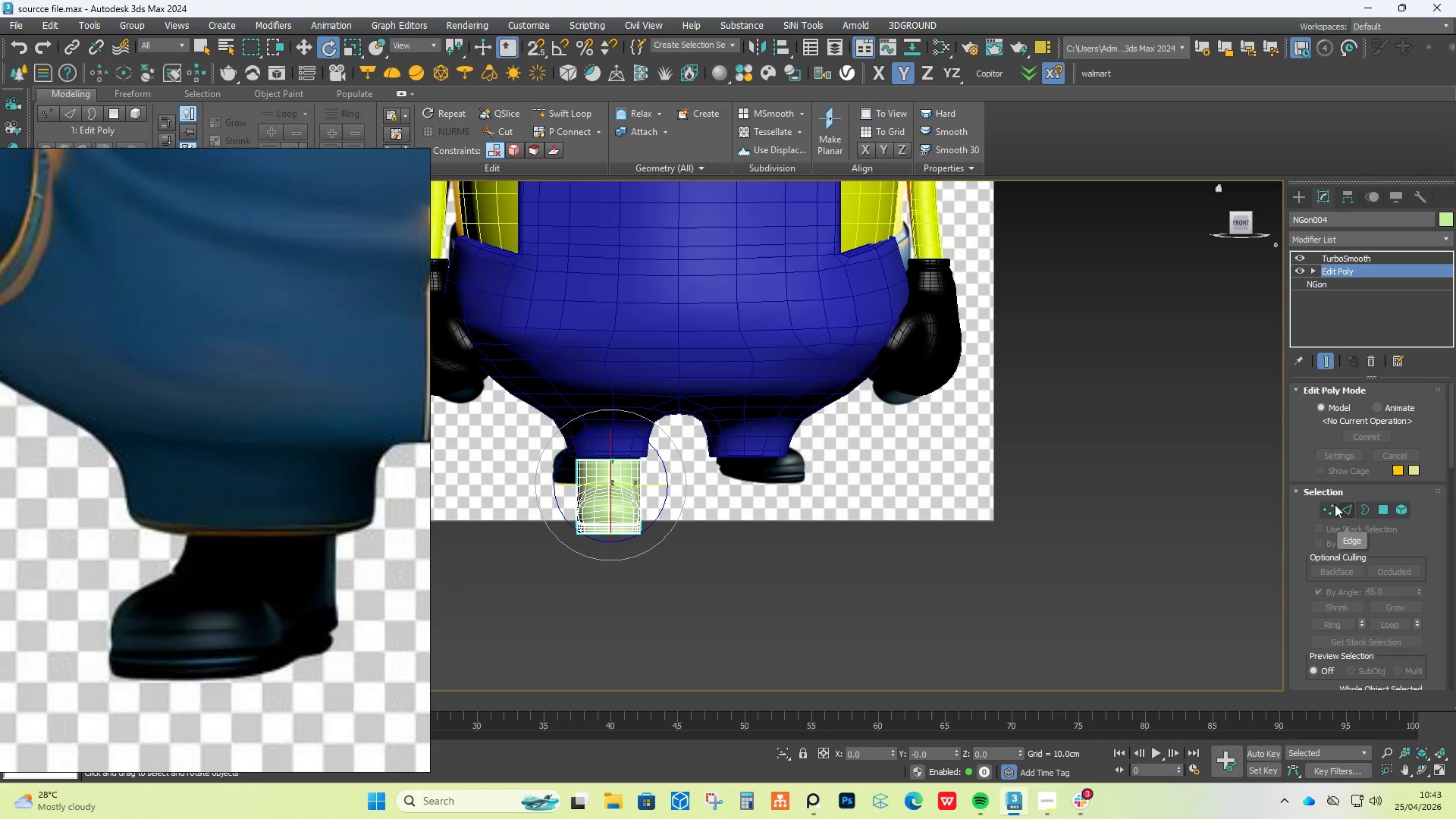 
left_click([1330, 504])
 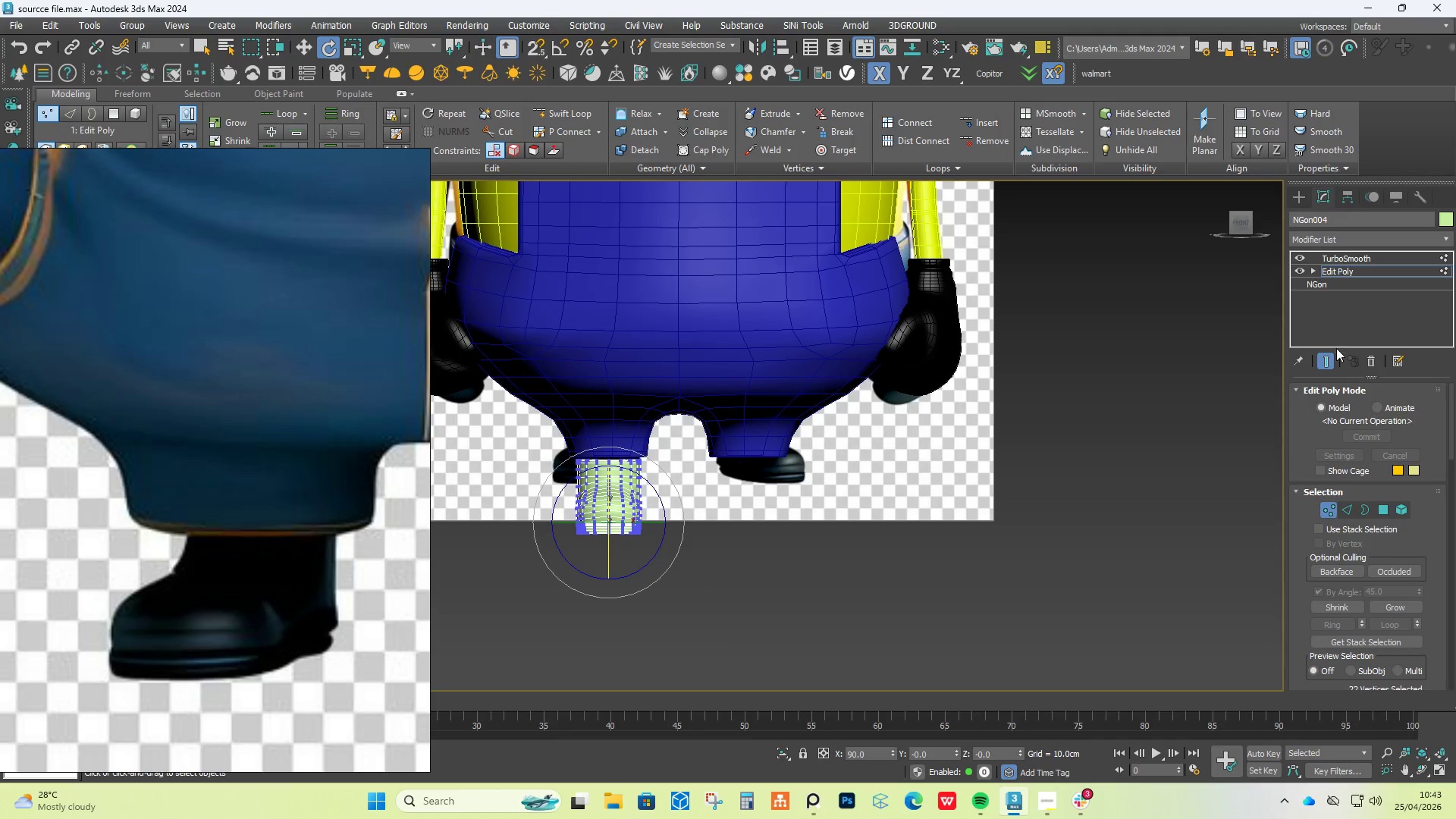 
left_click([1329, 359])
 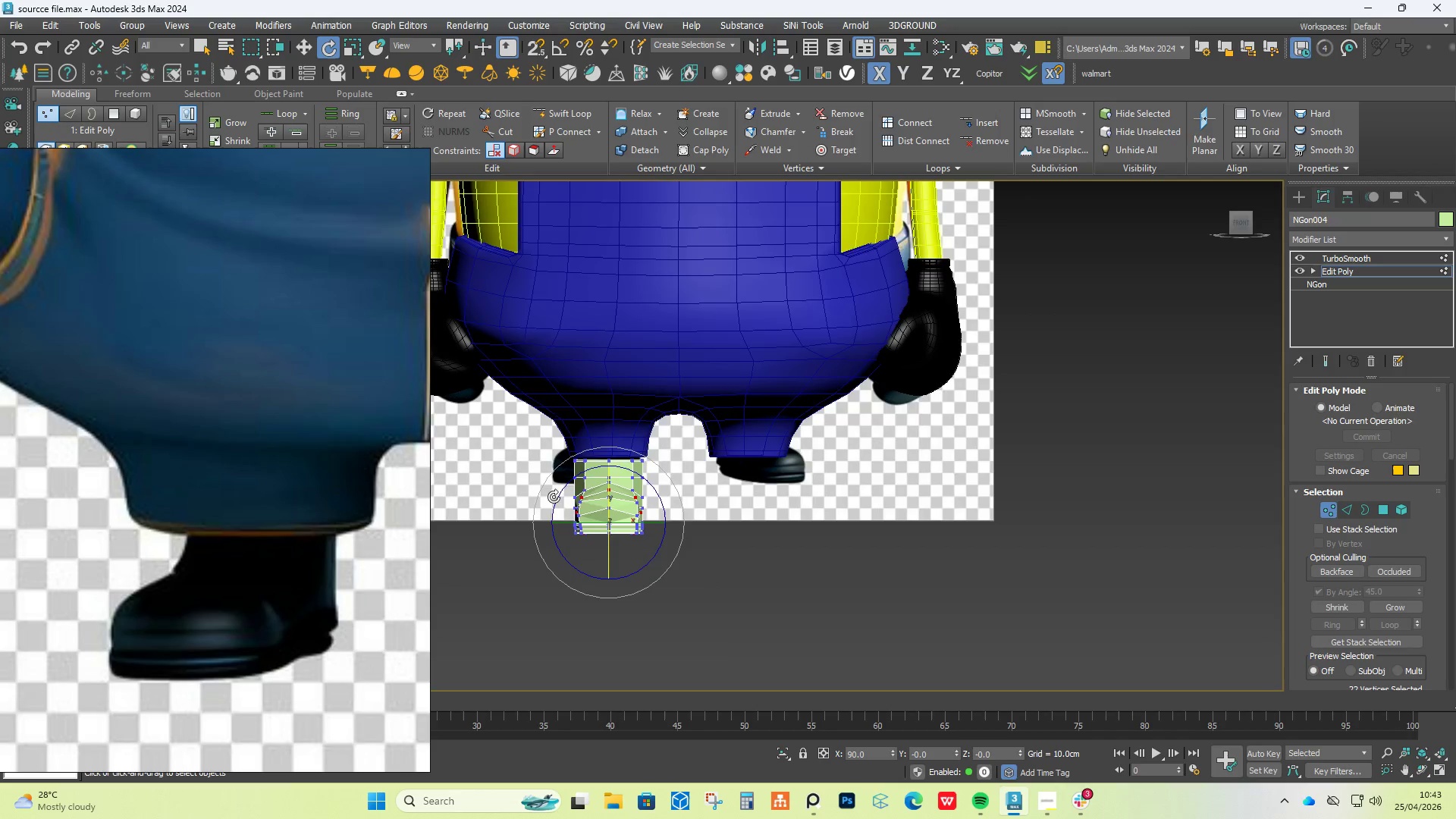 
left_click_drag(start_coordinate=[510, 644], to_coordinate=[822, 494])
 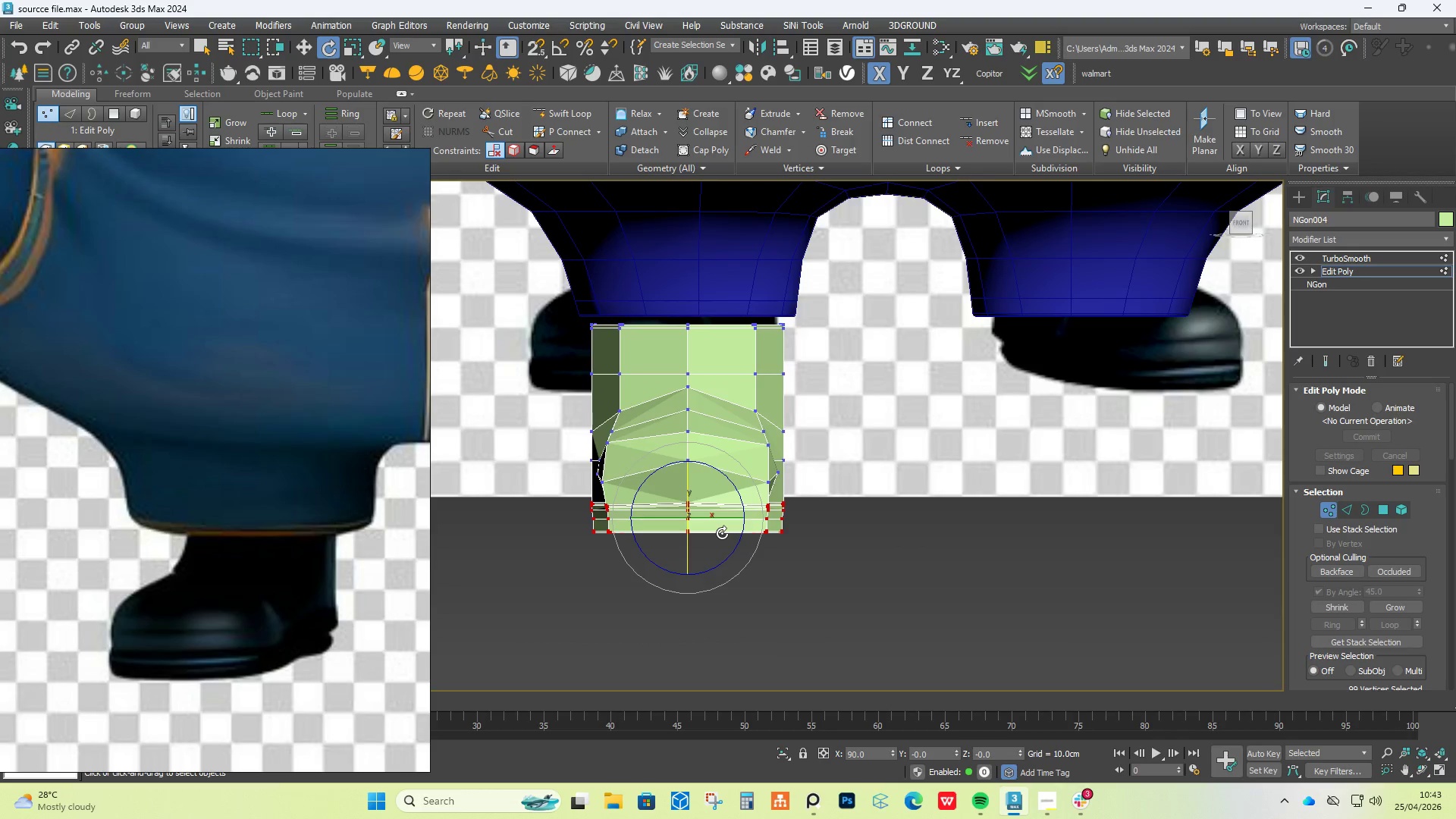 
scroll: coordinate [566, 535], scroll_direction: up, amount: 4.0
 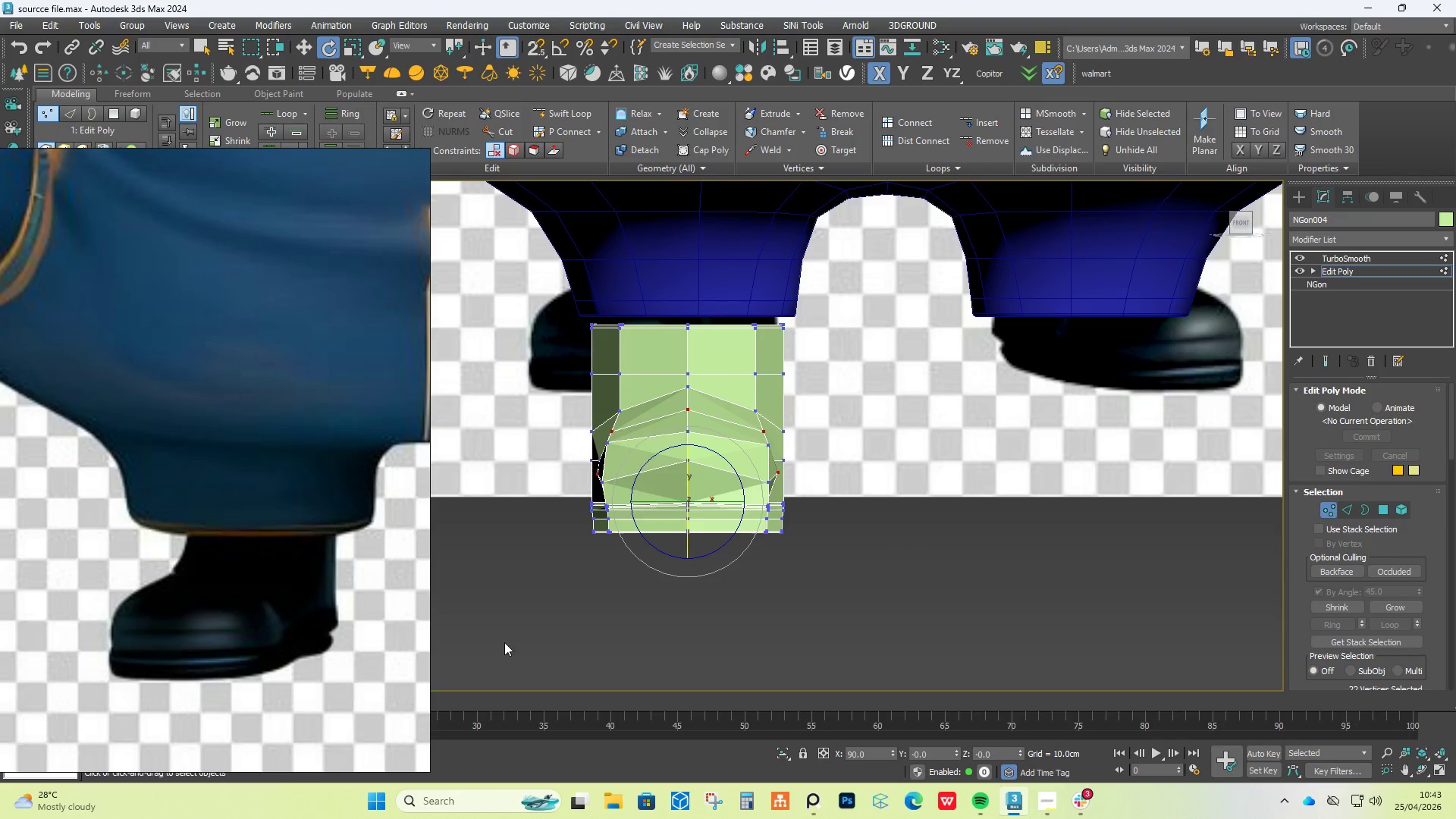 
key(R)
 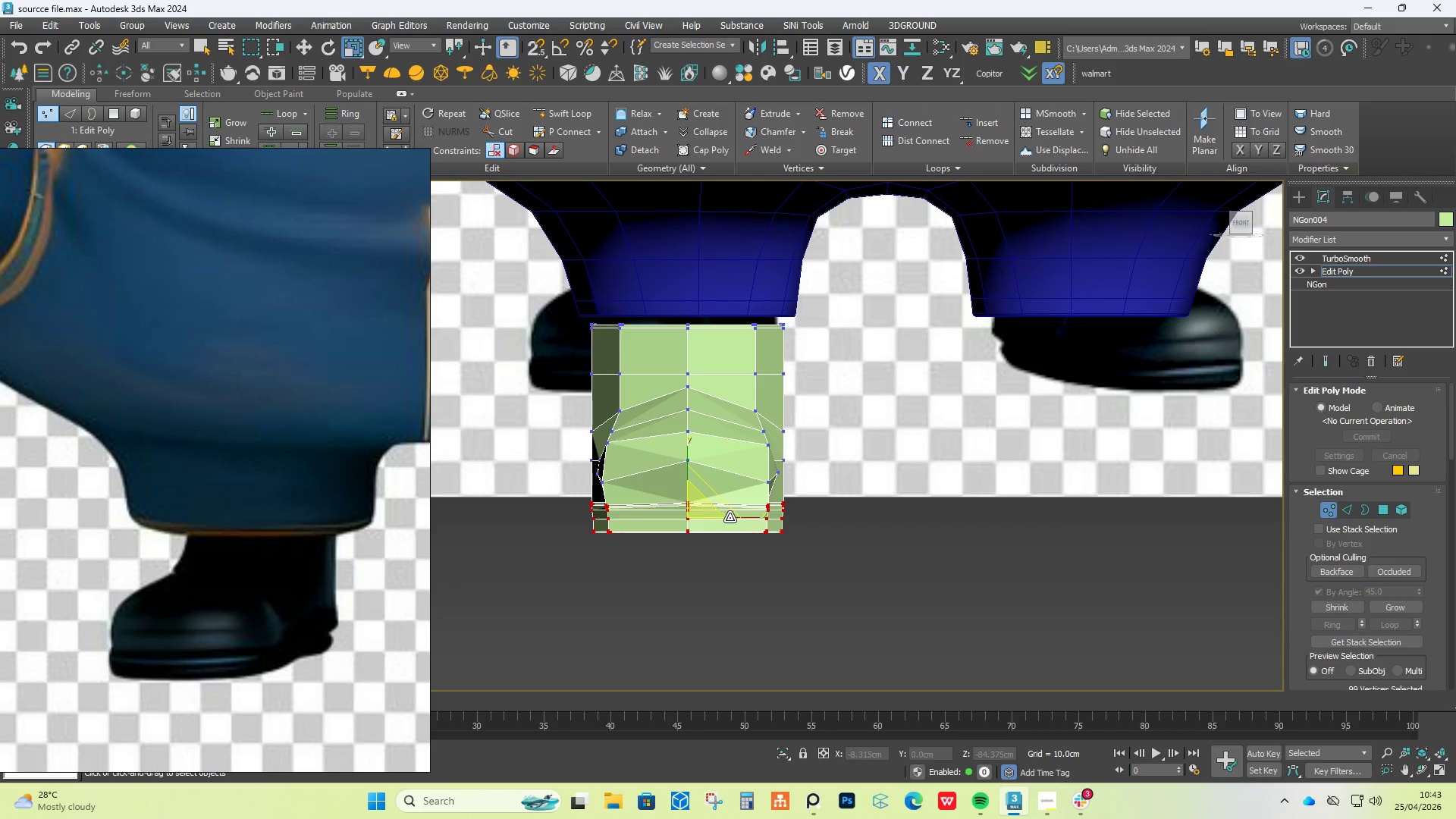 
left_click_drag(start_coordinate=[738, 517], to_coordinate=[751, 519])
 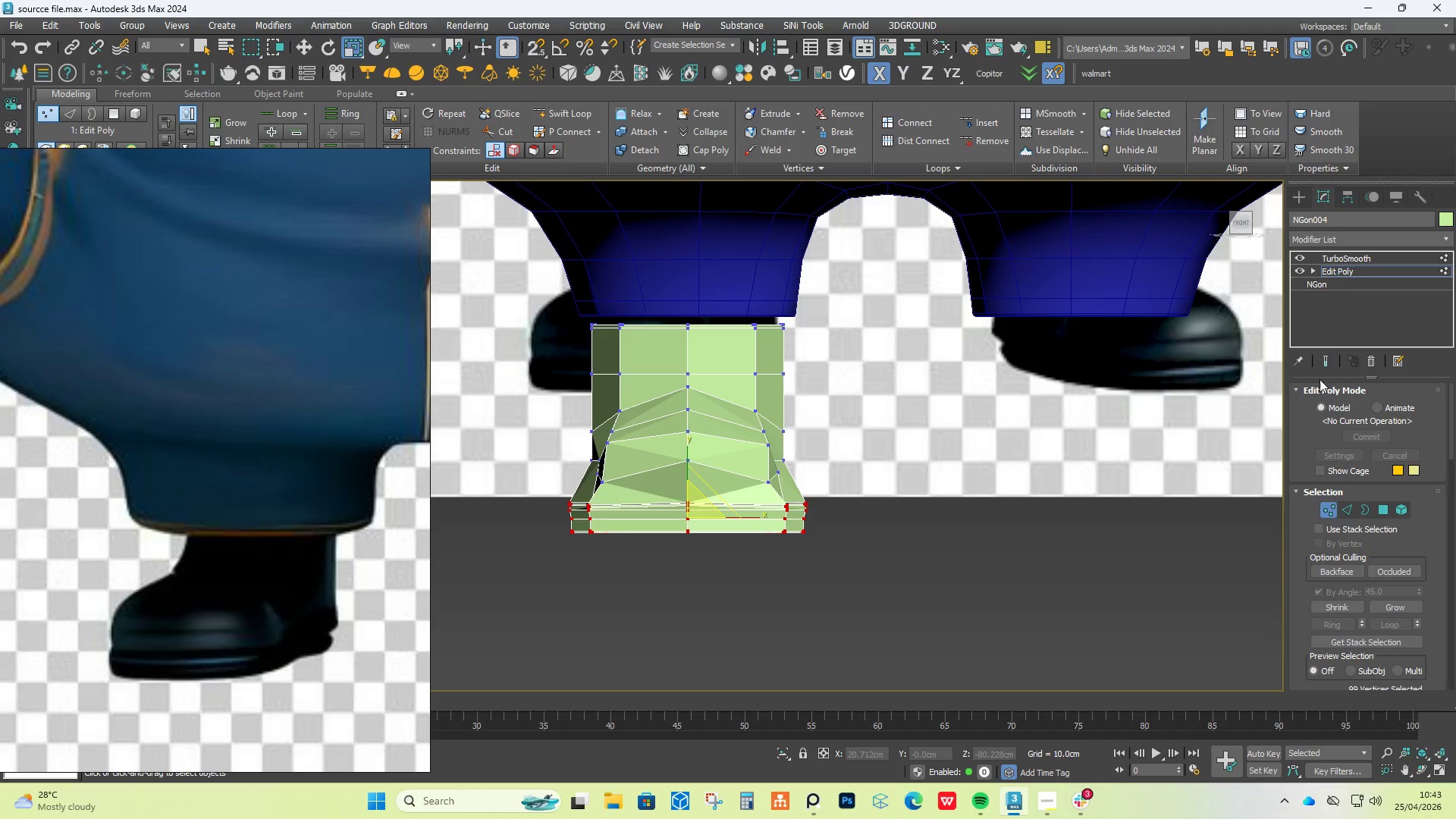 
left_click([1326, 360])
 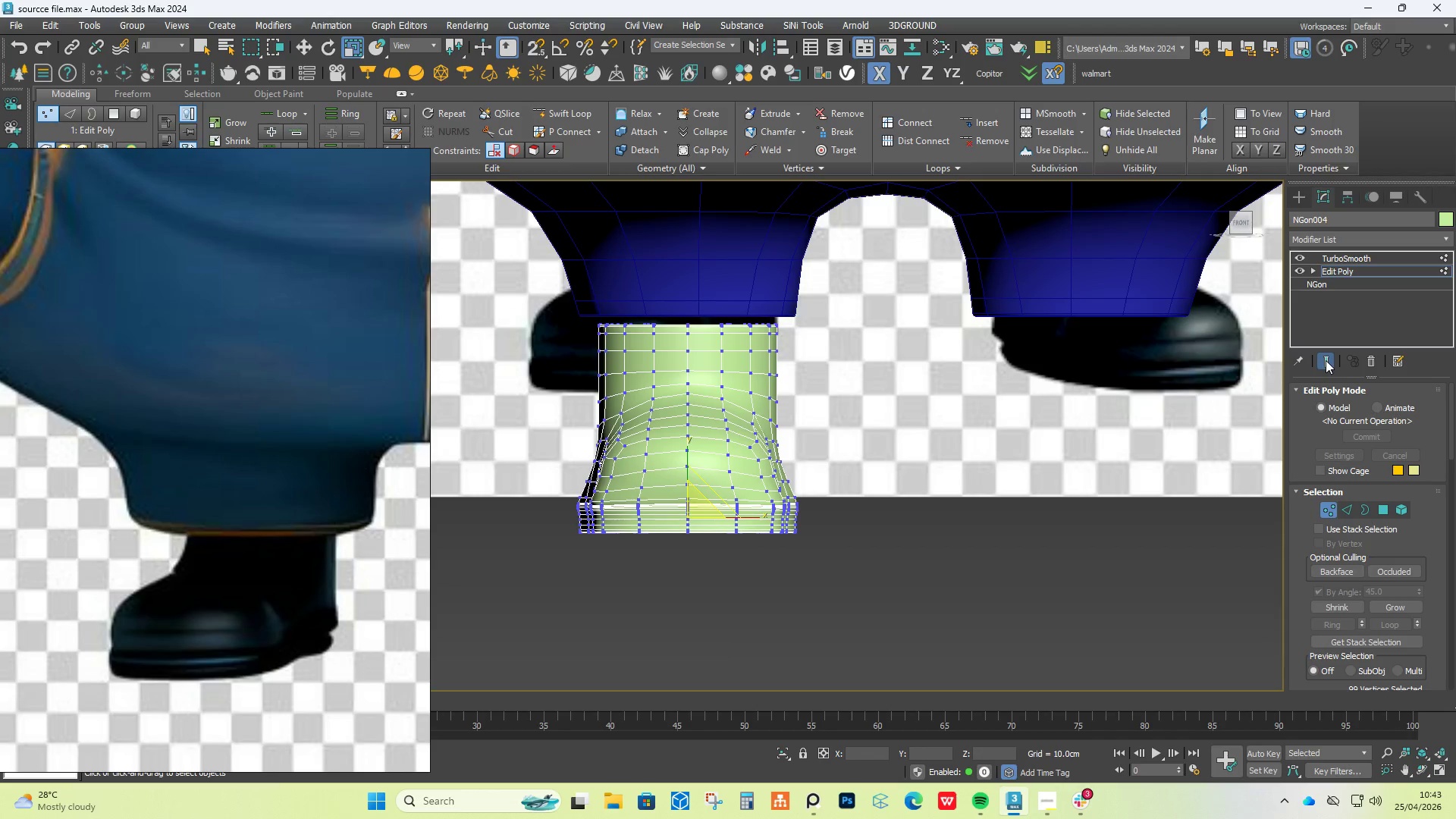 
hold_key(key=AltLeft, duration=1.95)
 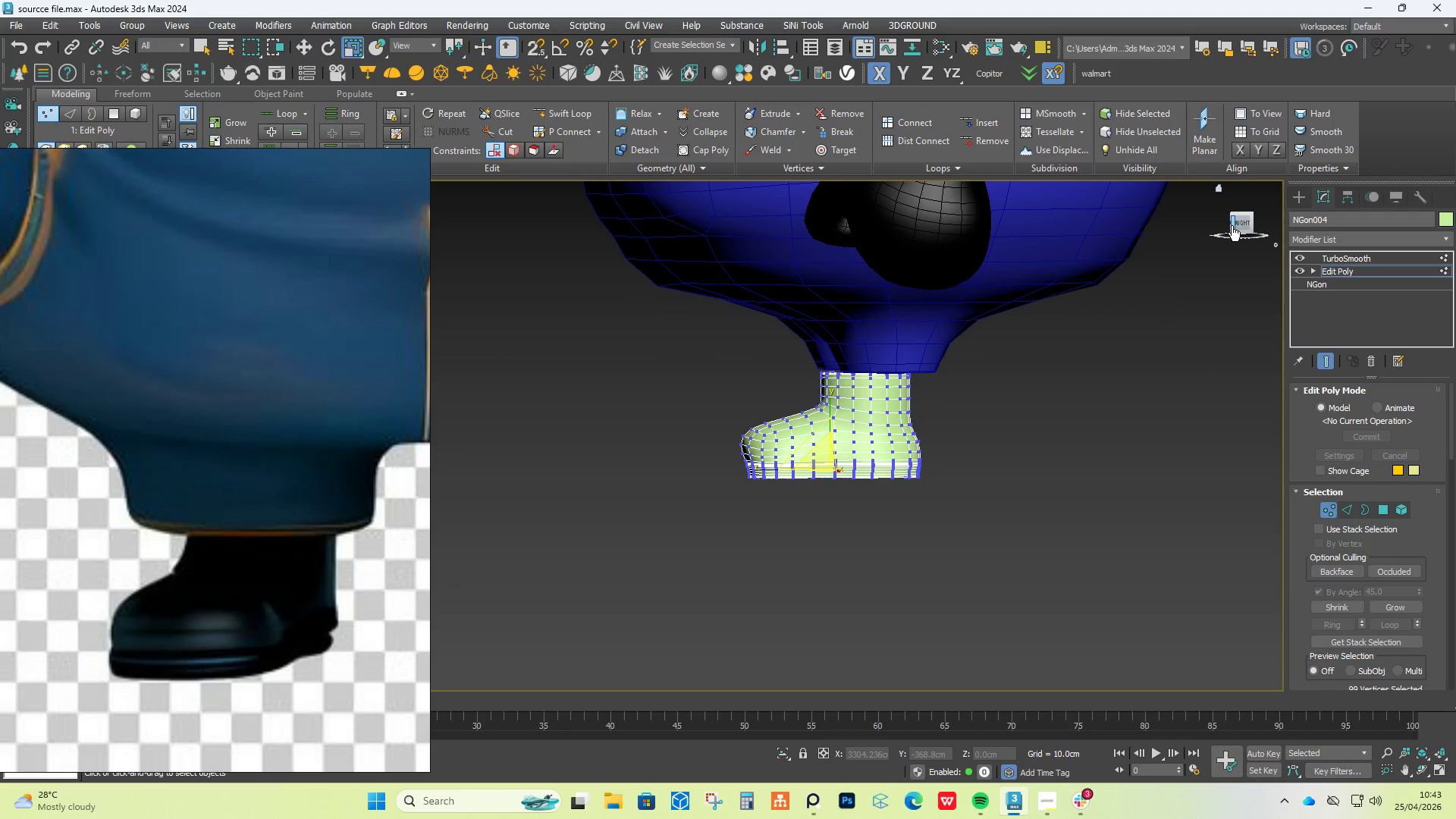 
scroll: coordinate [971, 422], scroll_direction: down, amount: 2.0
 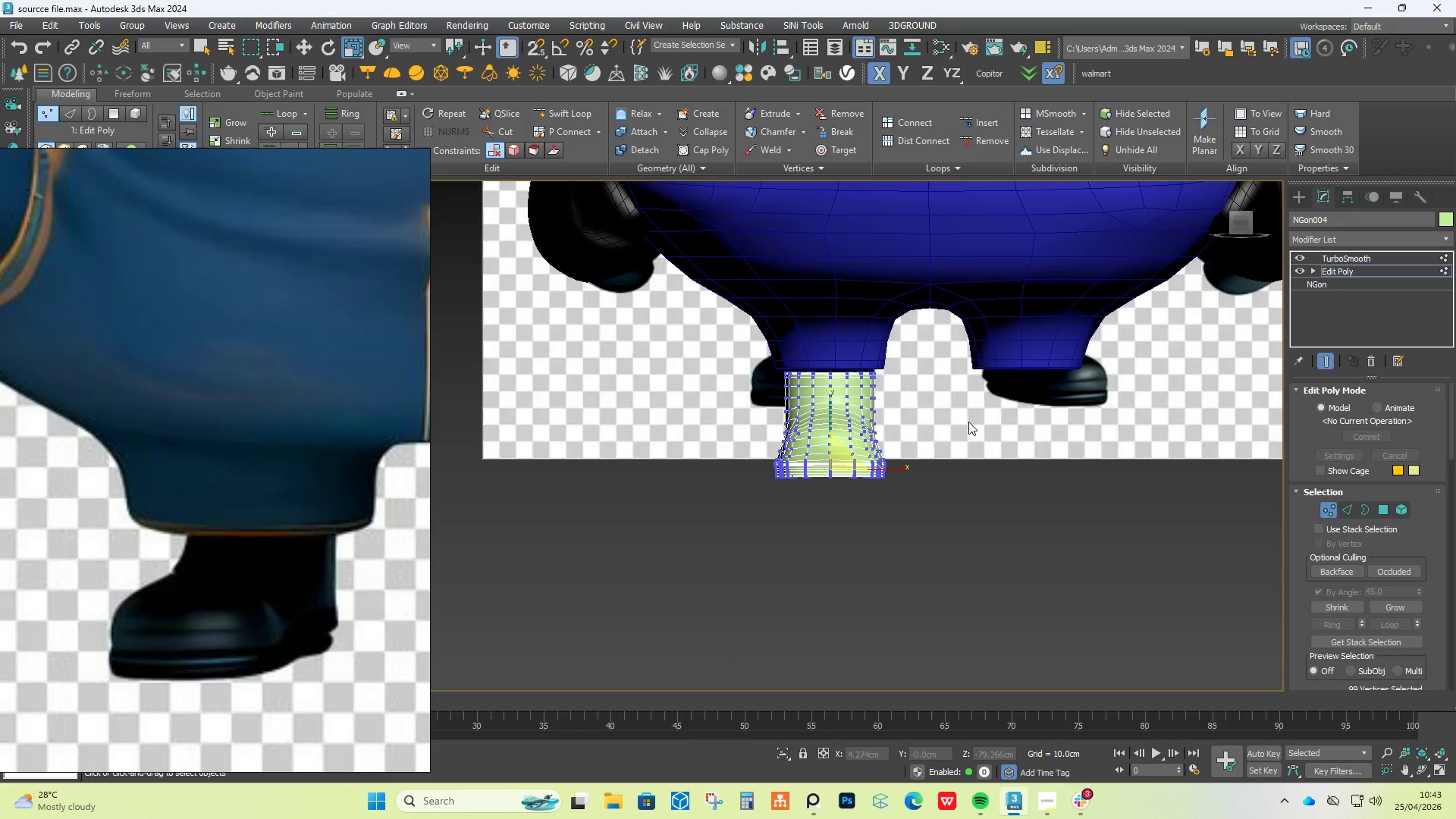 
left_click([1241, 221])
 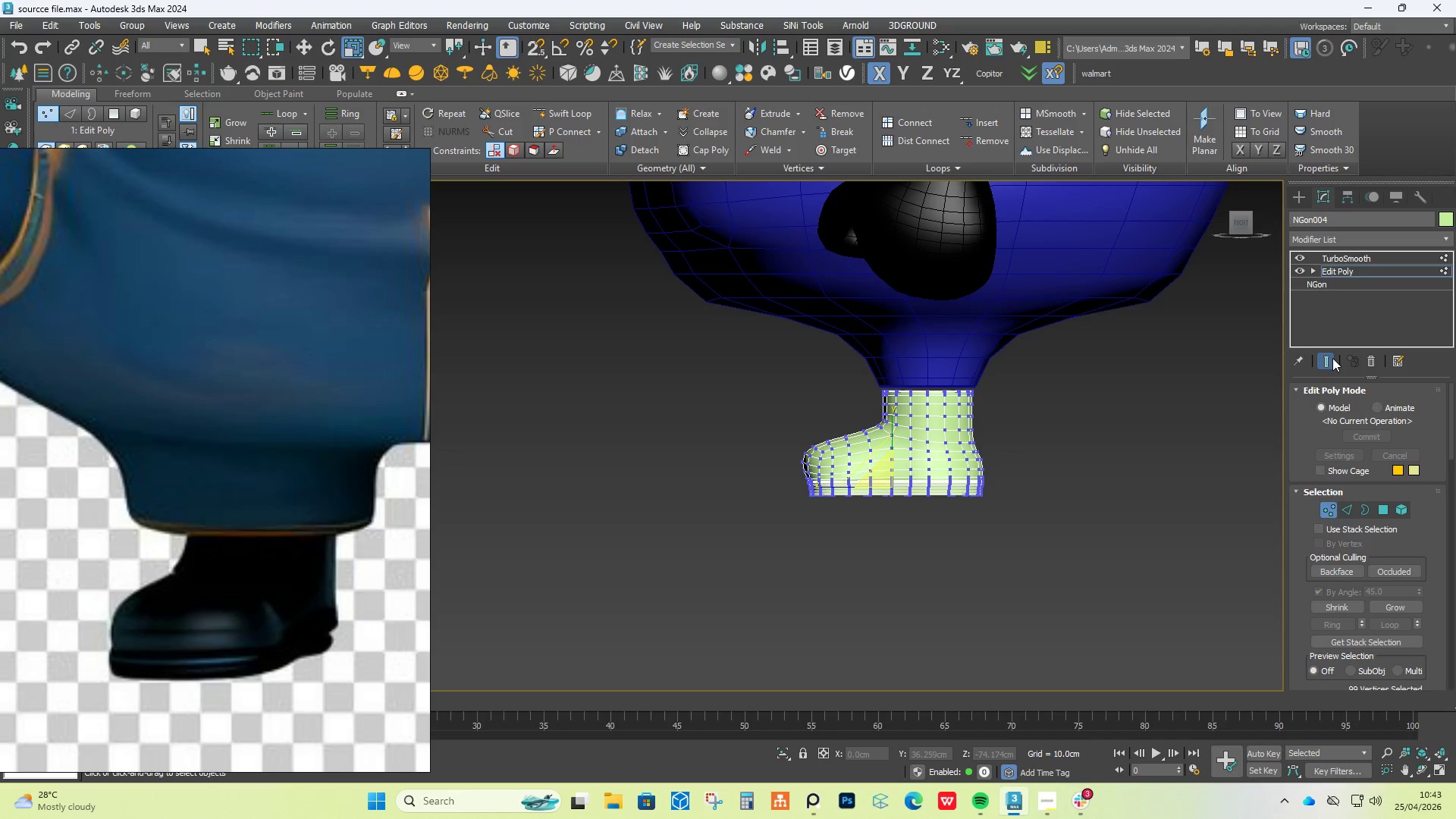 
left_click([1325, 360])
 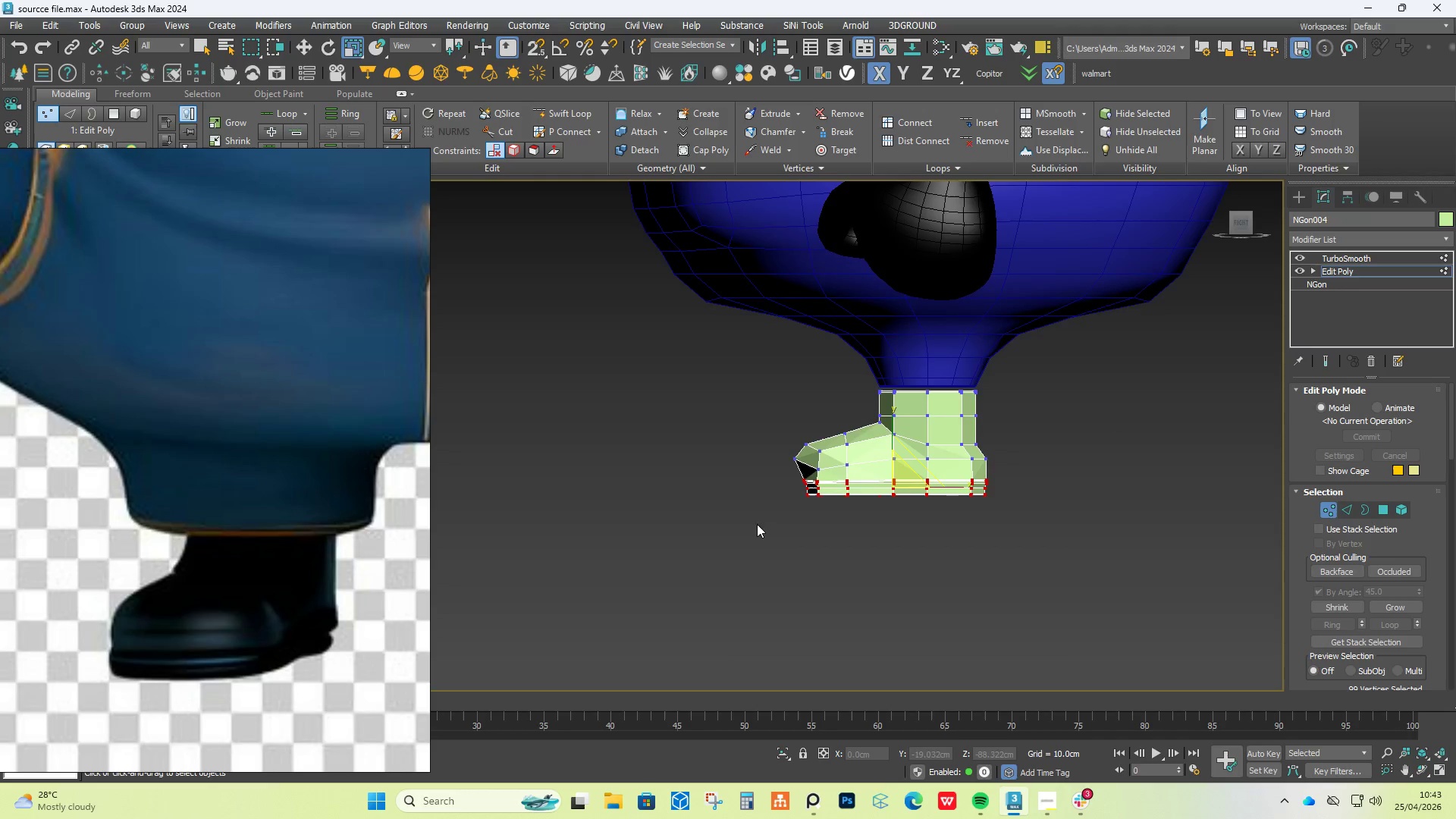 
scroll: coordinate [778, 504], scroll_direction: up, amount: 3.0
 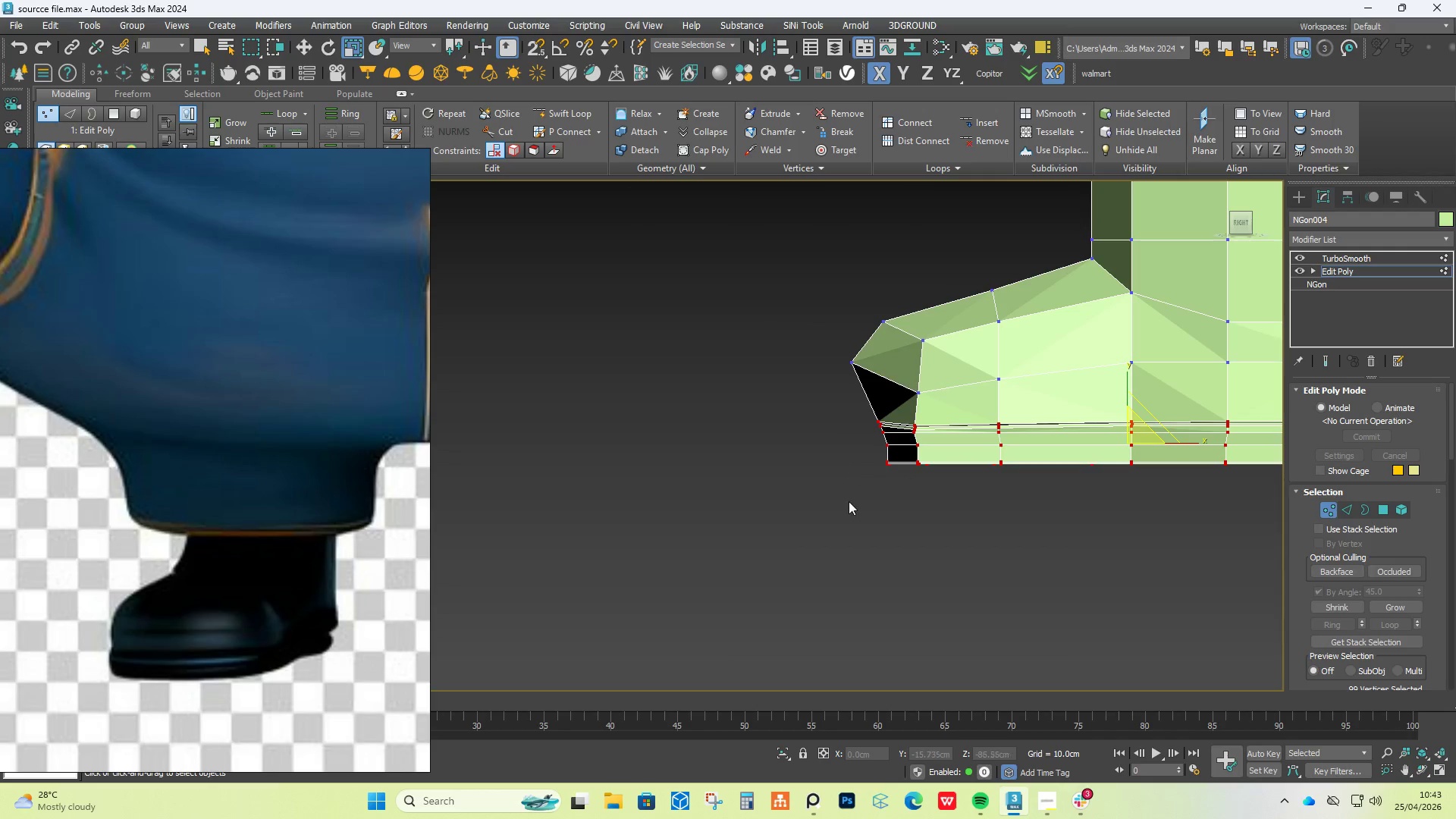 
left_click_drag(start_coordinate=[855, 516], to_coordinate=[902, 411])
 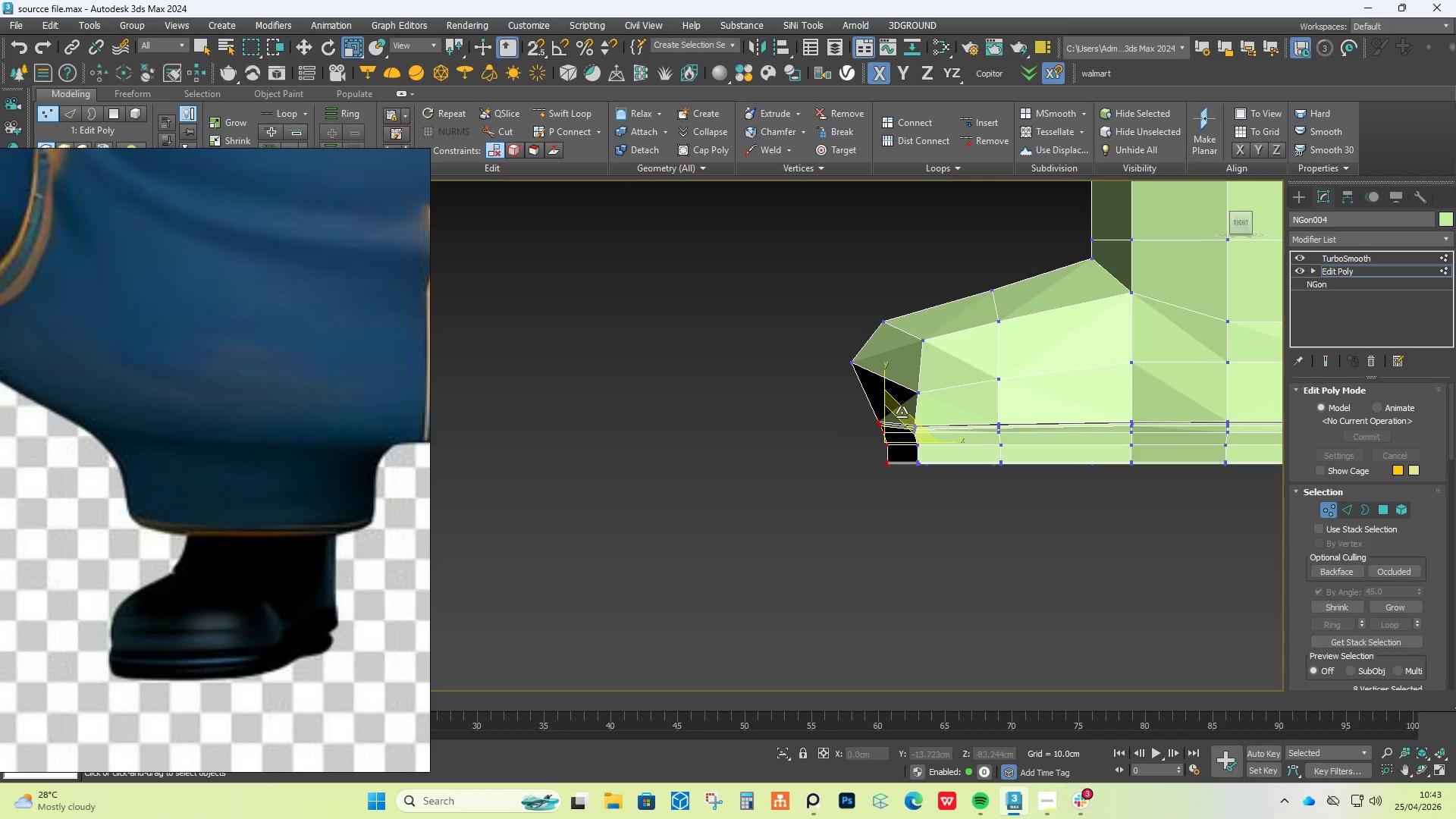 
key(W)
 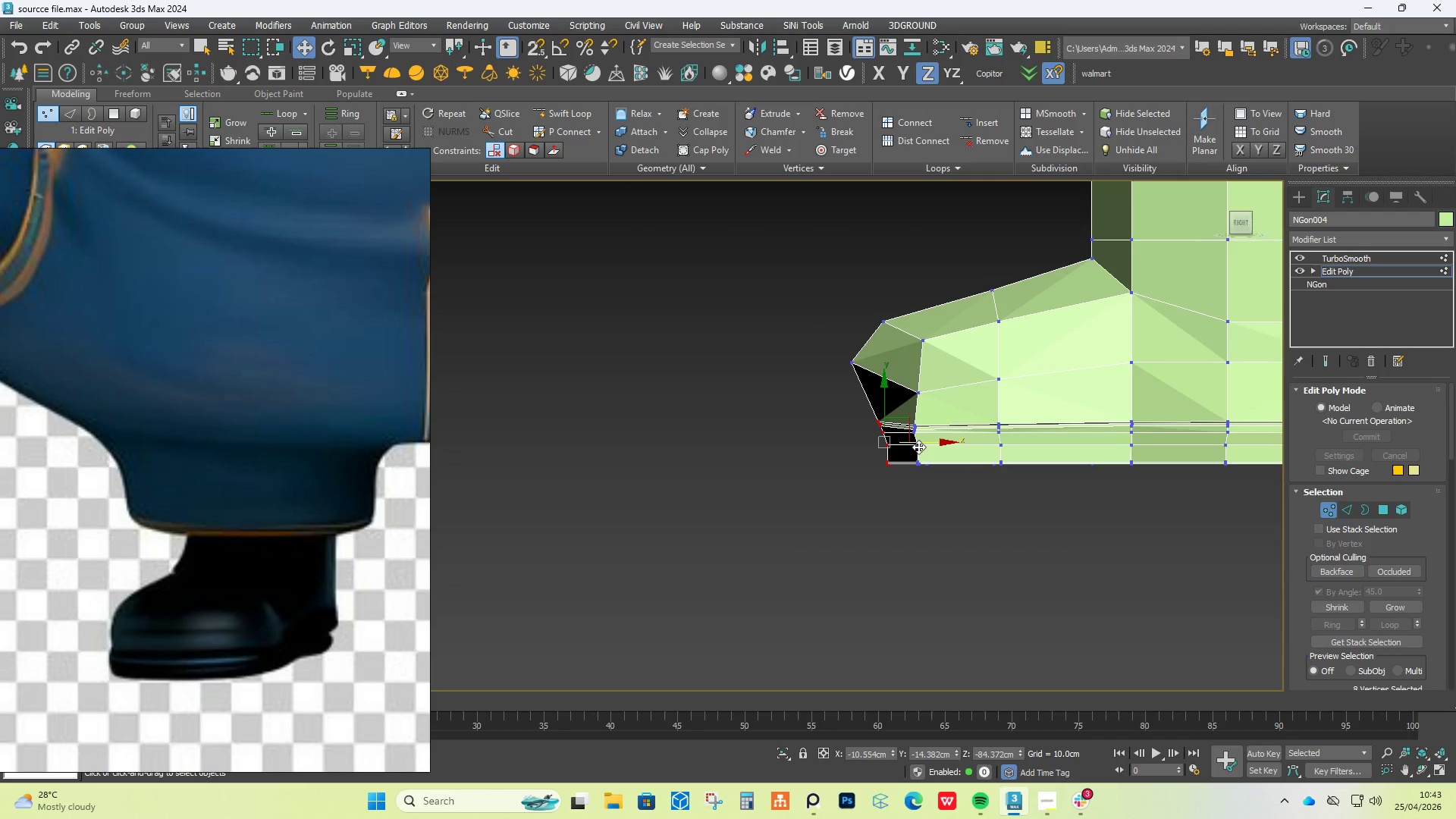 
left_click_drag(start_coordinate=[918, 447], to_coordinate=[893, 444])
 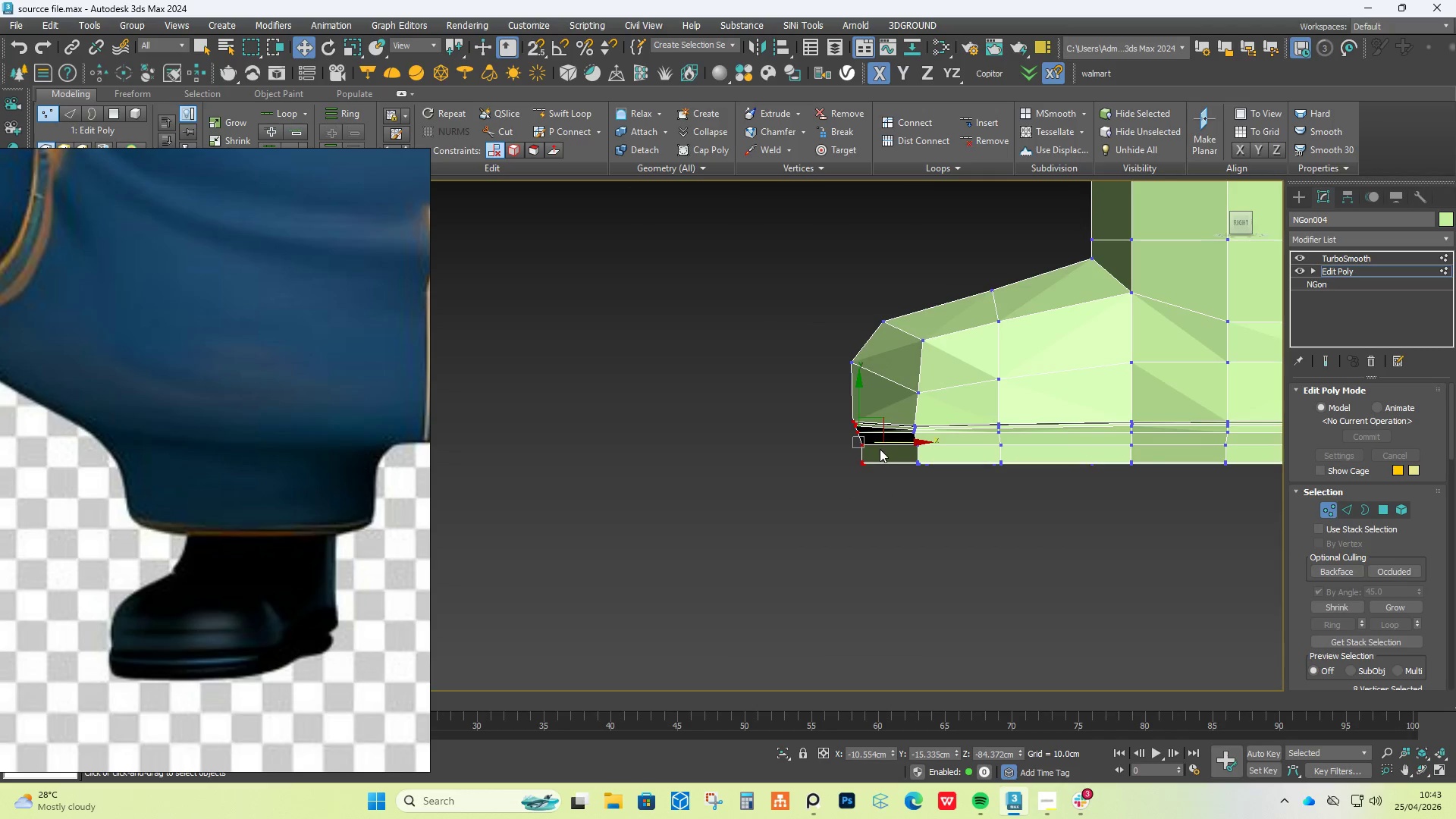 
hold_key(key=AltLeft, duration=2.22)
 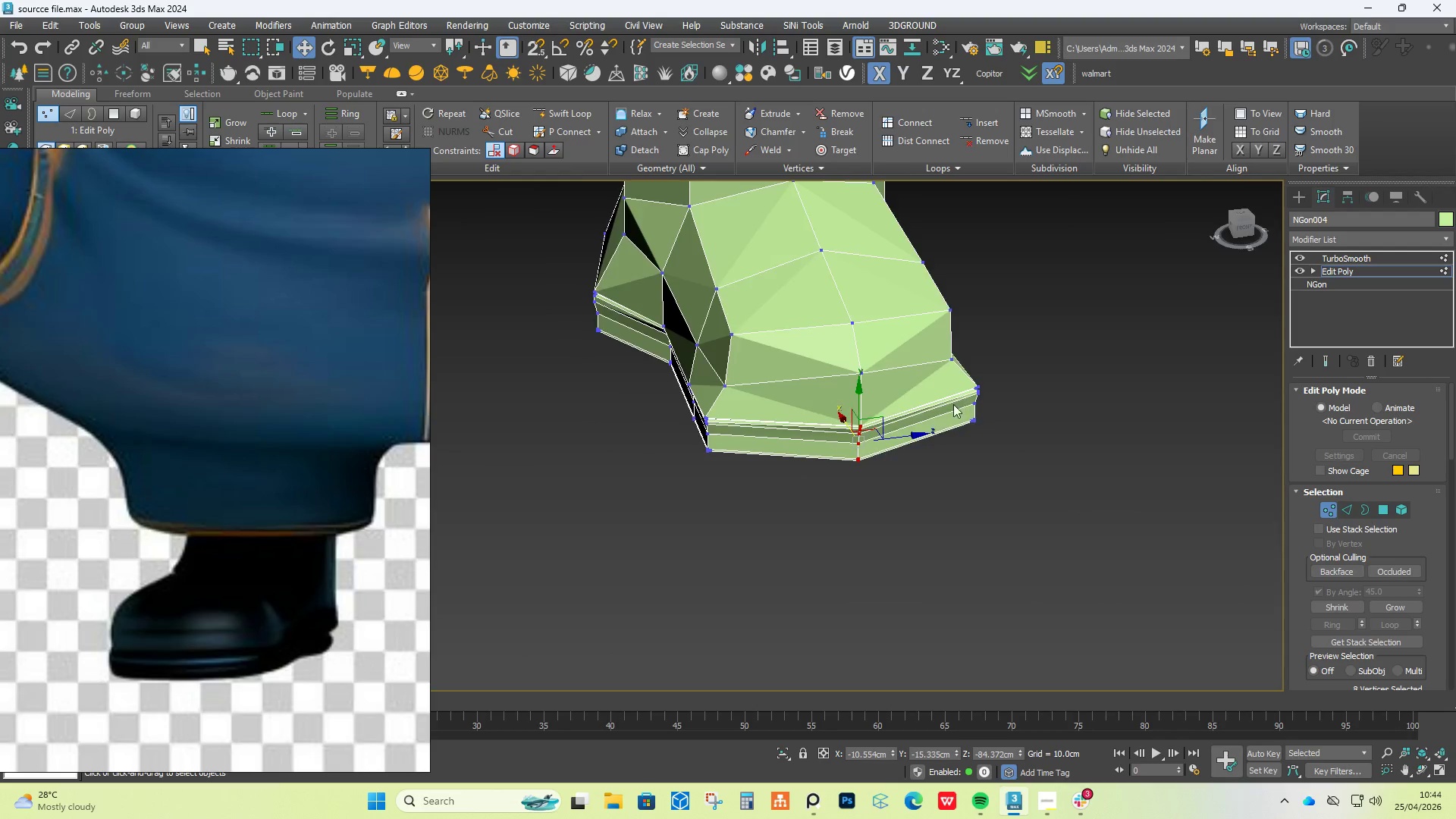 
scroll: coordinate [953, 404], scroll_direction: down, amount: 3.0
 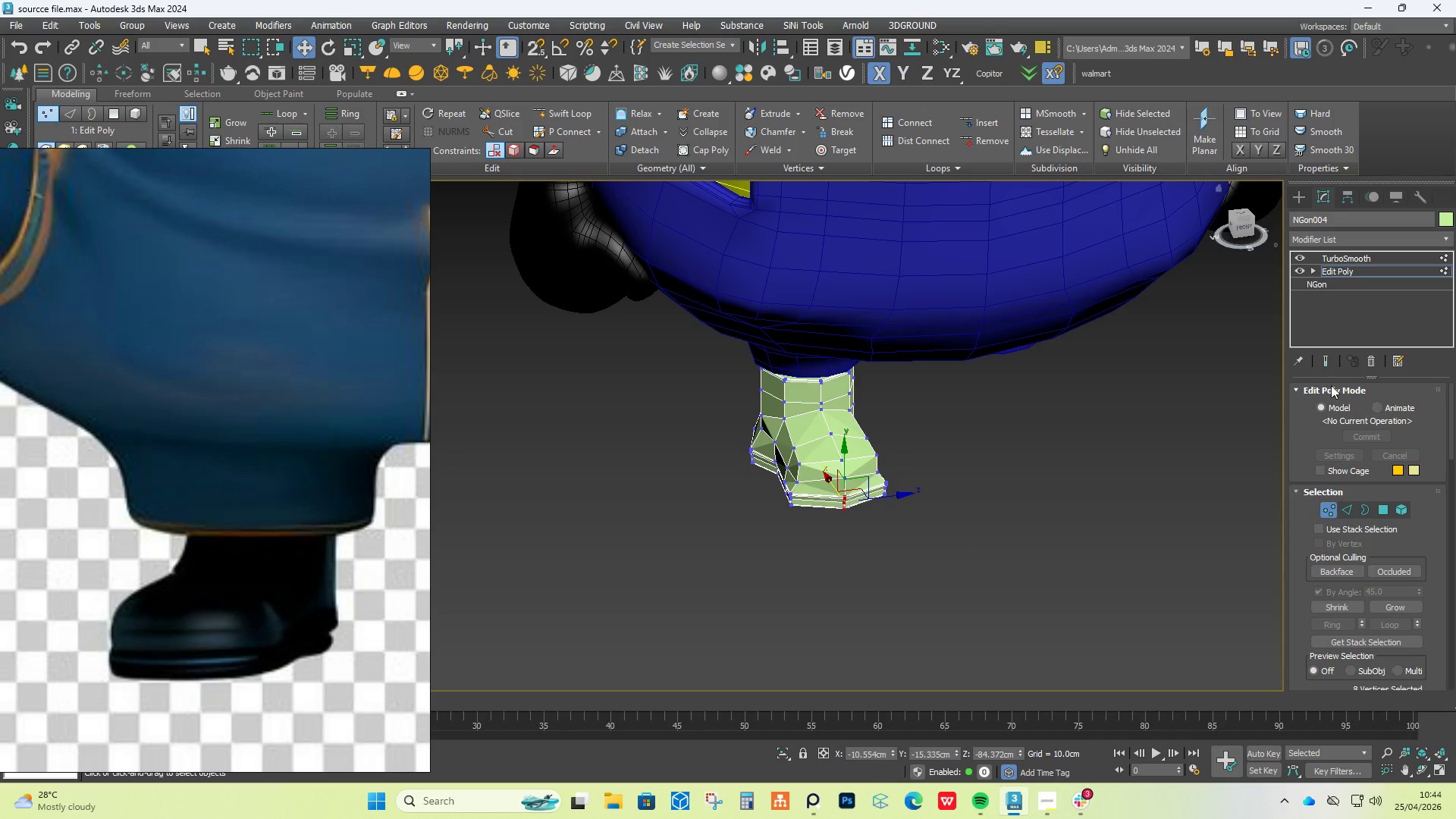 
left_click([1328, 362])
 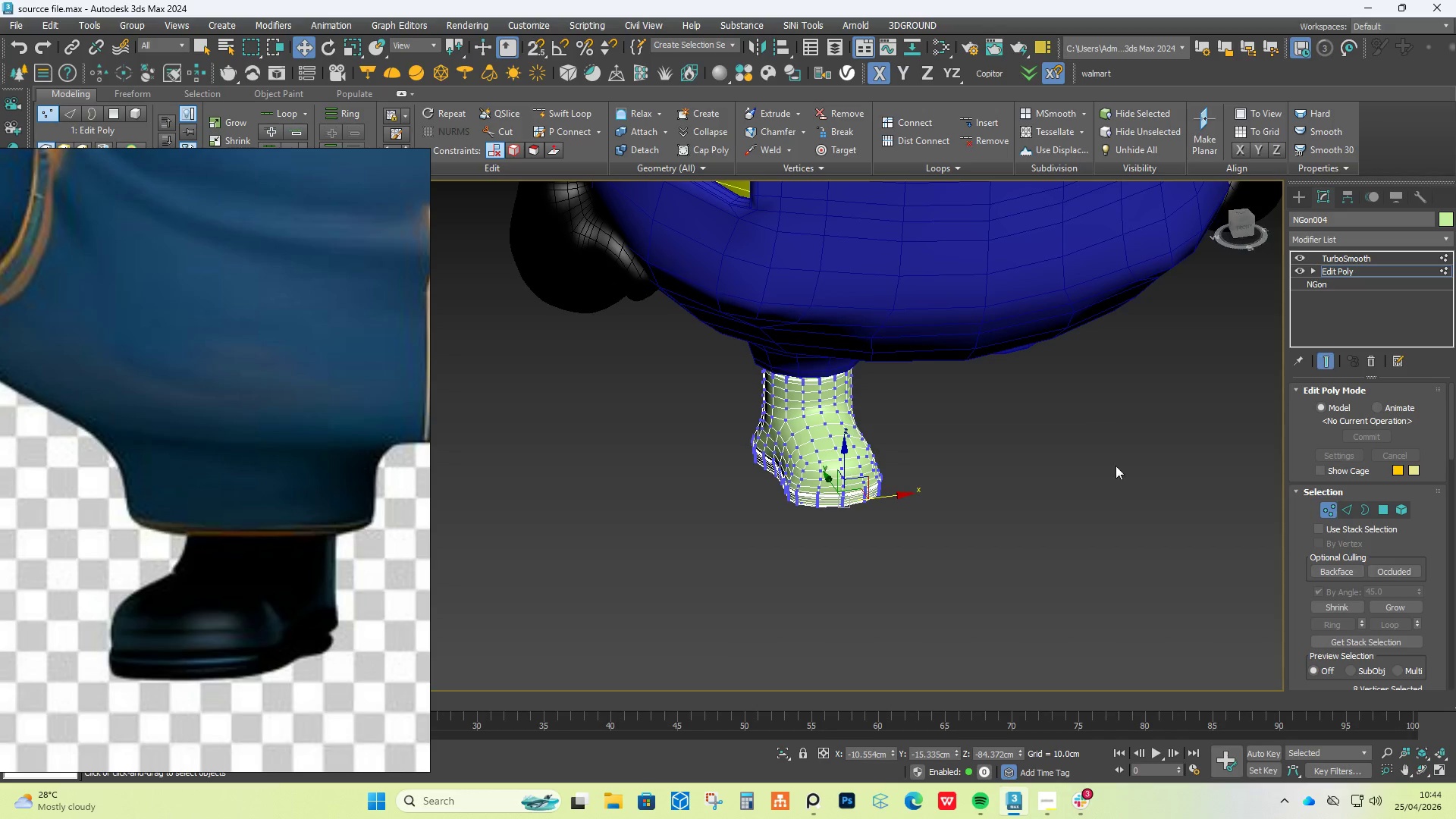 
hold_key(key=AltLeft, duration=1.39)
 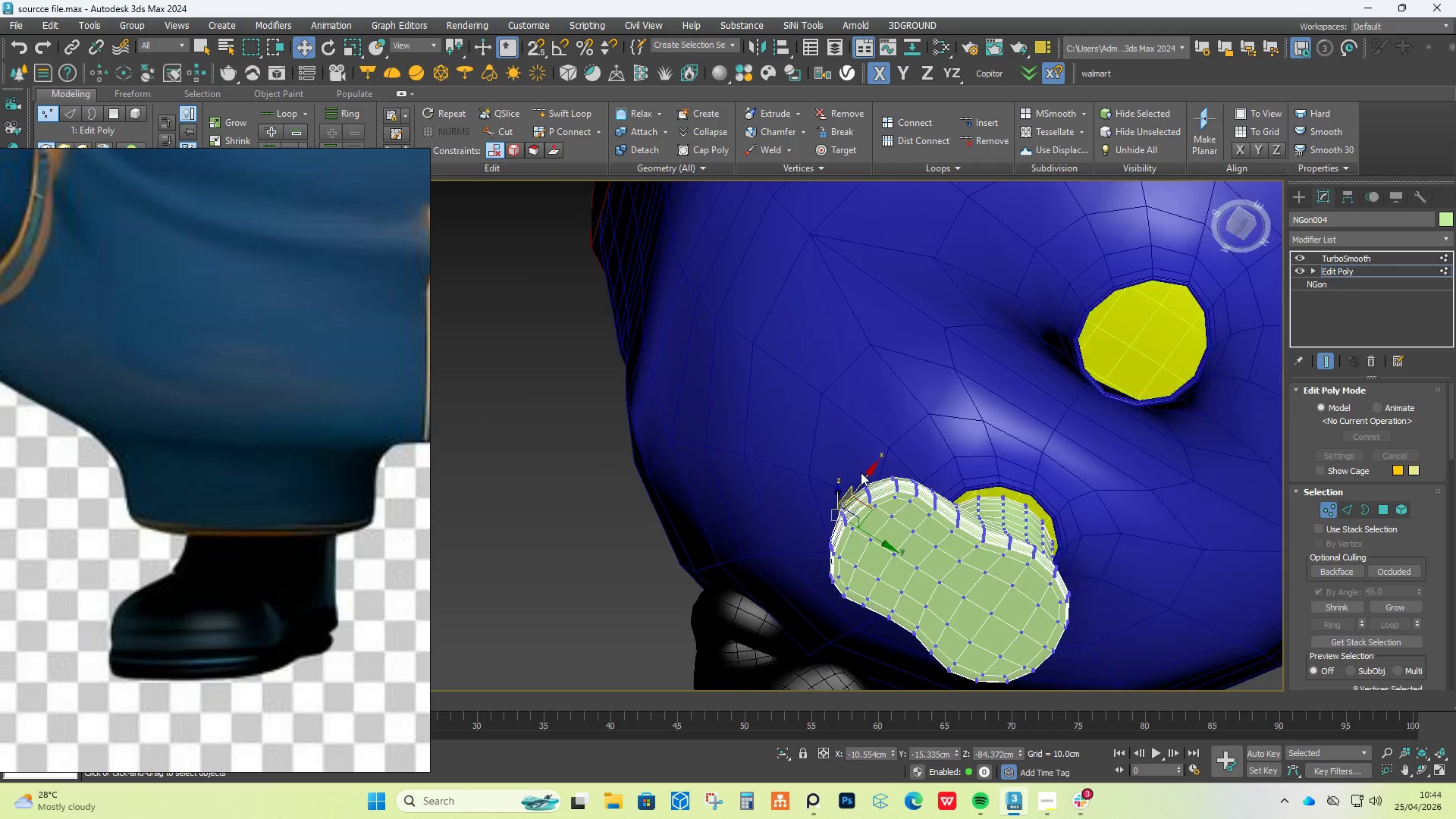 
scroll: coordinate [861, 488], scroll_direction: up, amount: 3.0
 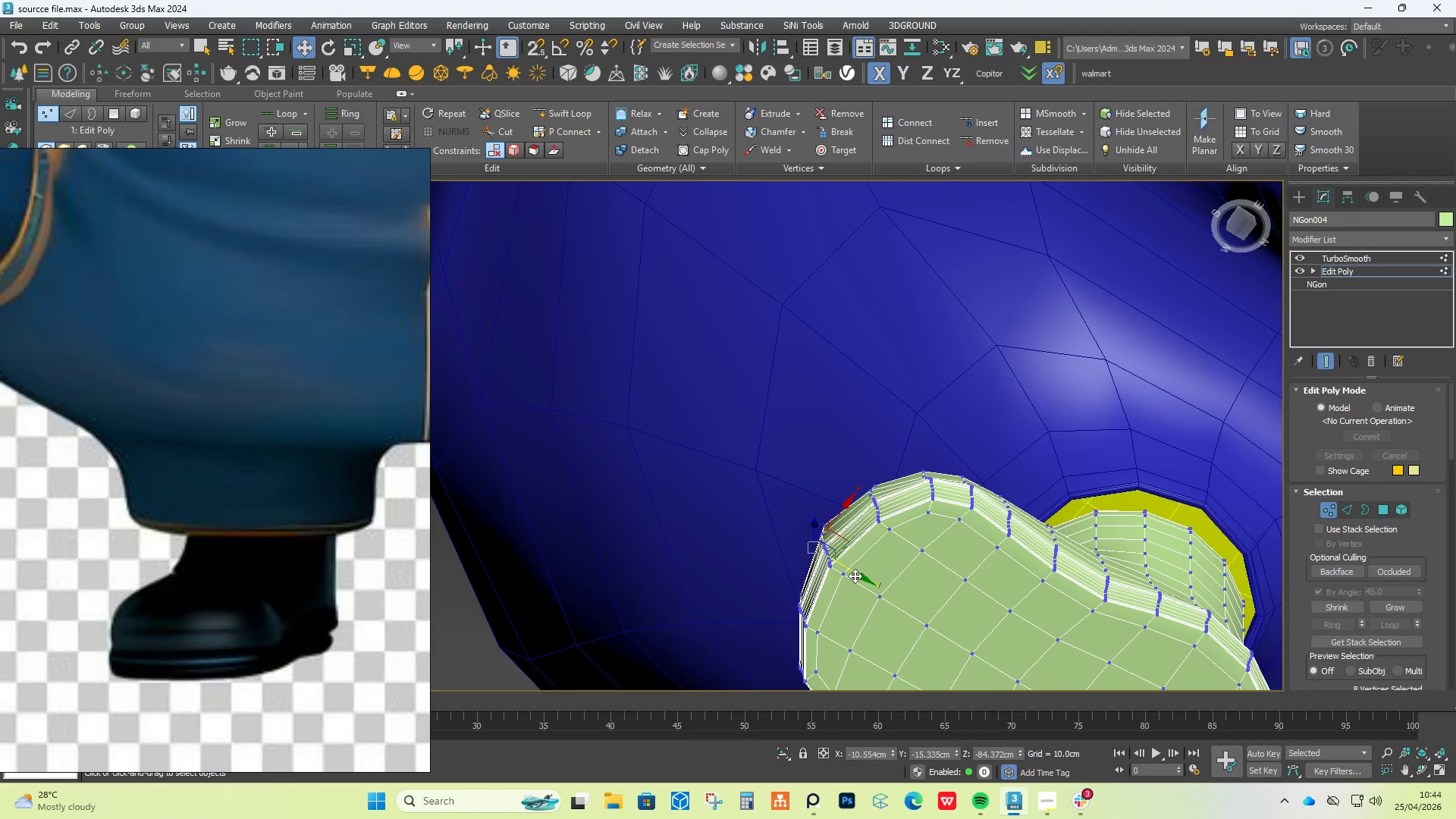 
left_click_drag(start_coordinate=[855, 576], to_coordinate=[814, 554])
 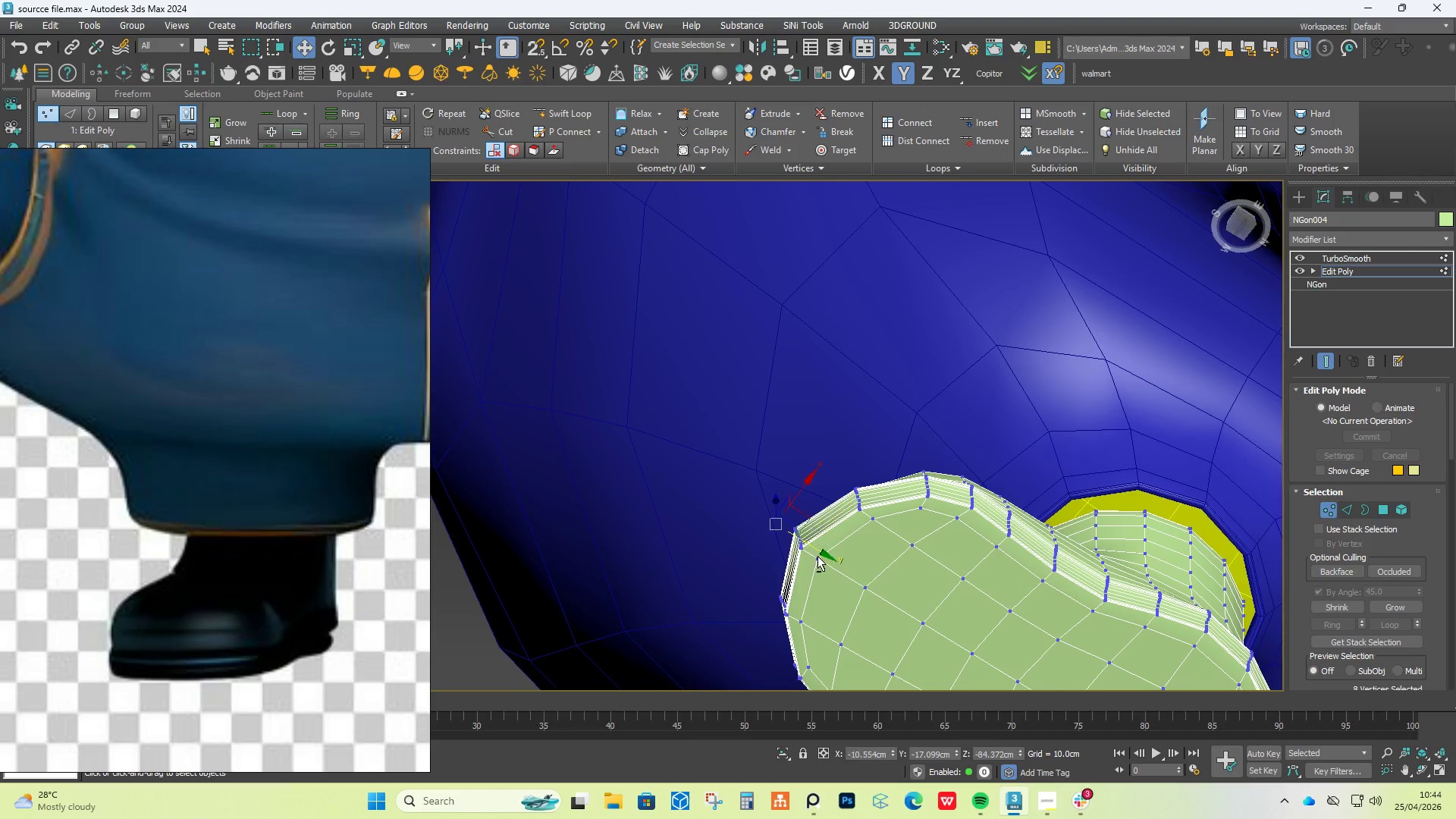 
hold_key(key=AltLeft, duration=2.17)
scroll: coordinate [825, 558], scroll_direction: up, amount: 1.0
 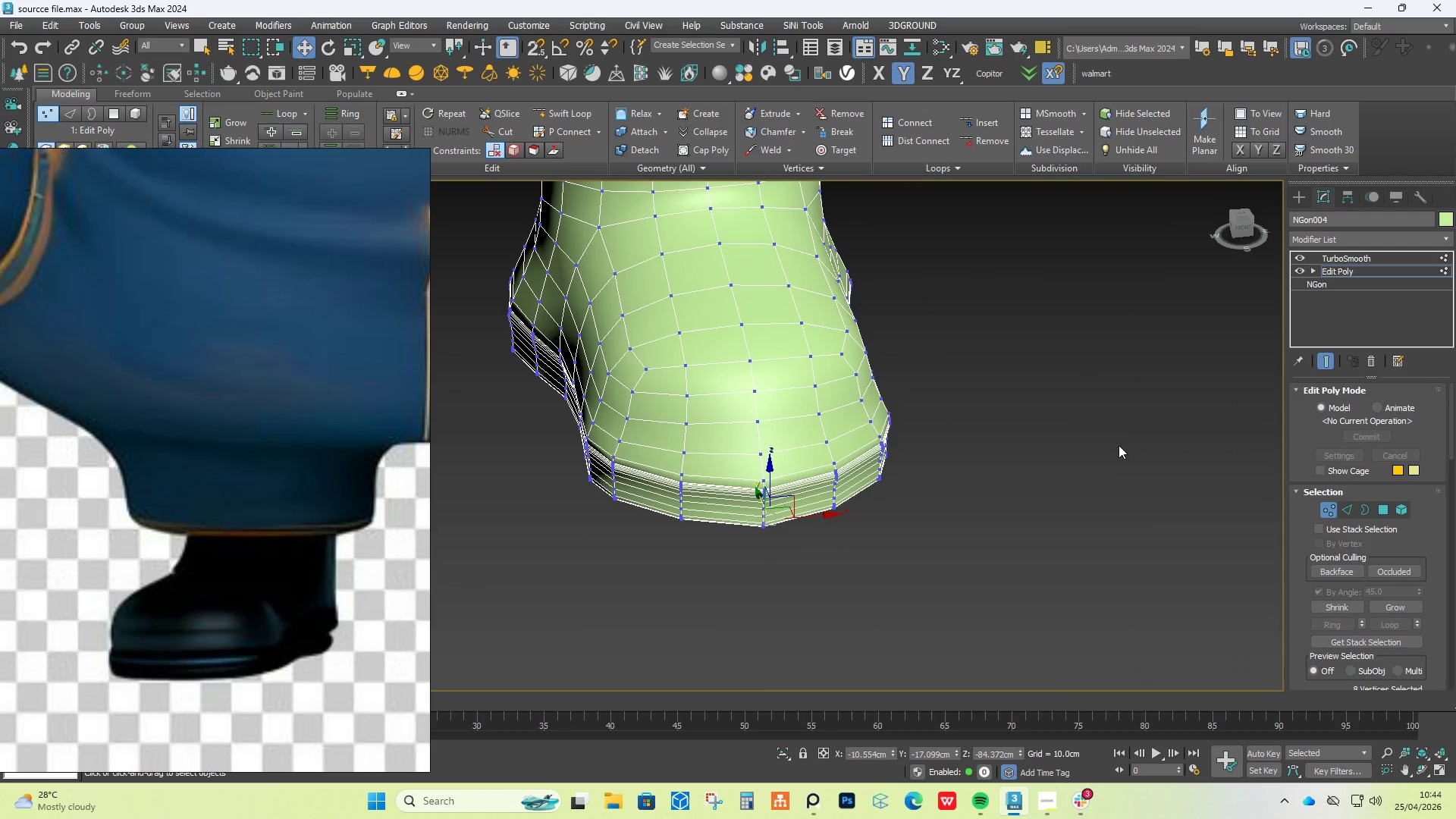 
left_click([1243, 228])
 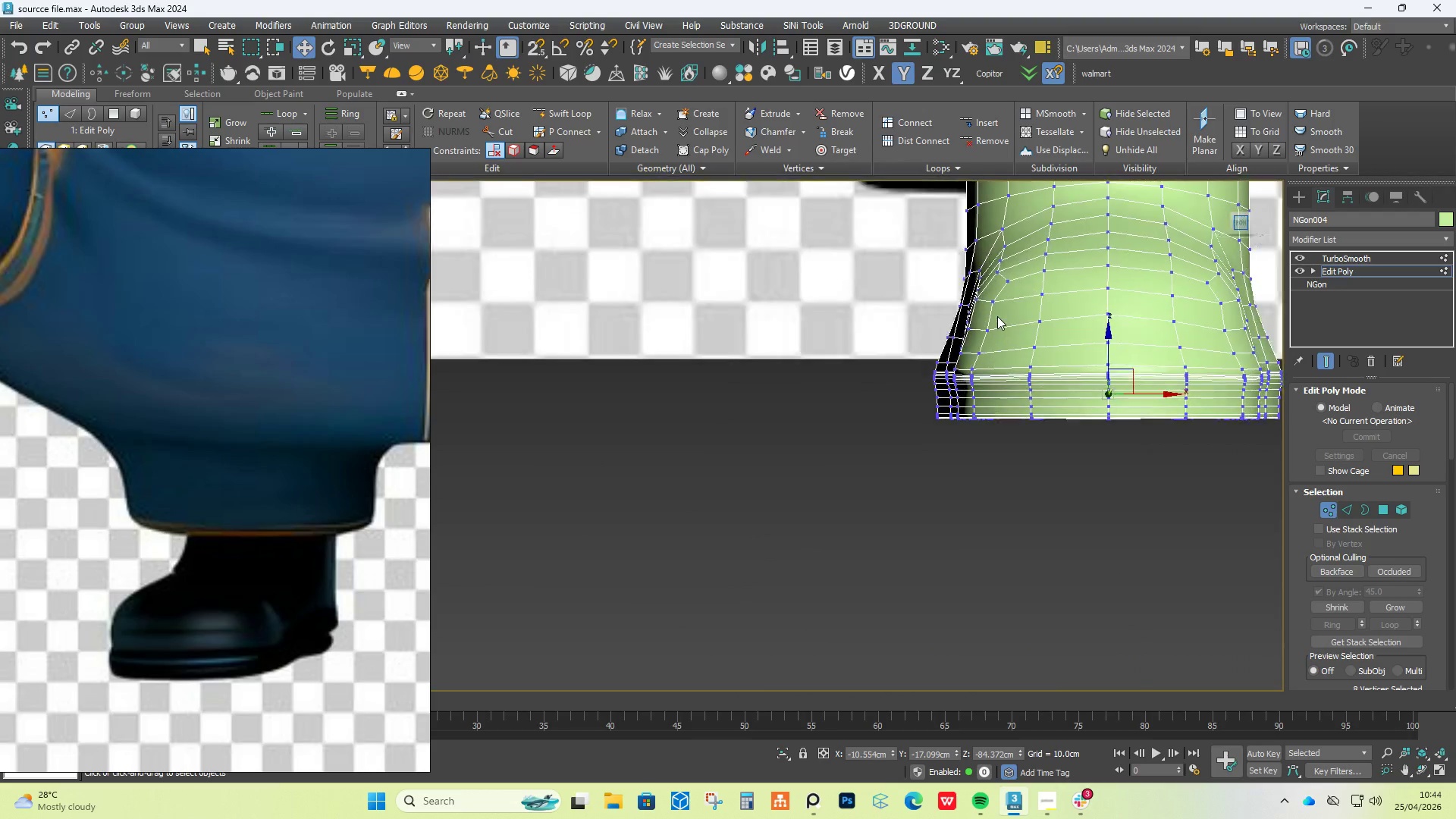 
scroll: coordinate [996, 316], scroll_direction: down, amount: 4.0
 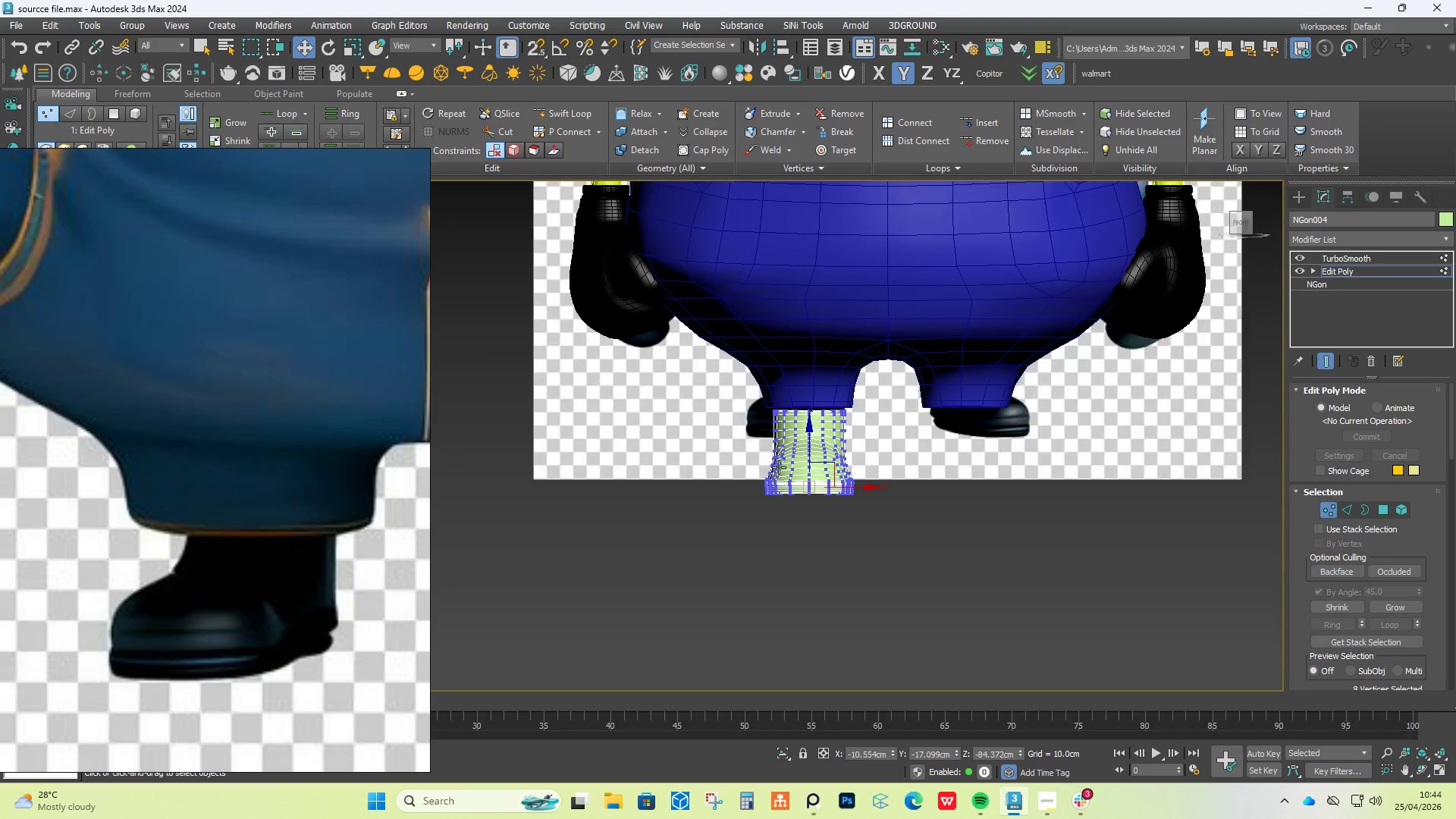 
scroll: coordinate [833, 414], scroll_direction: up, amount: 2.0
 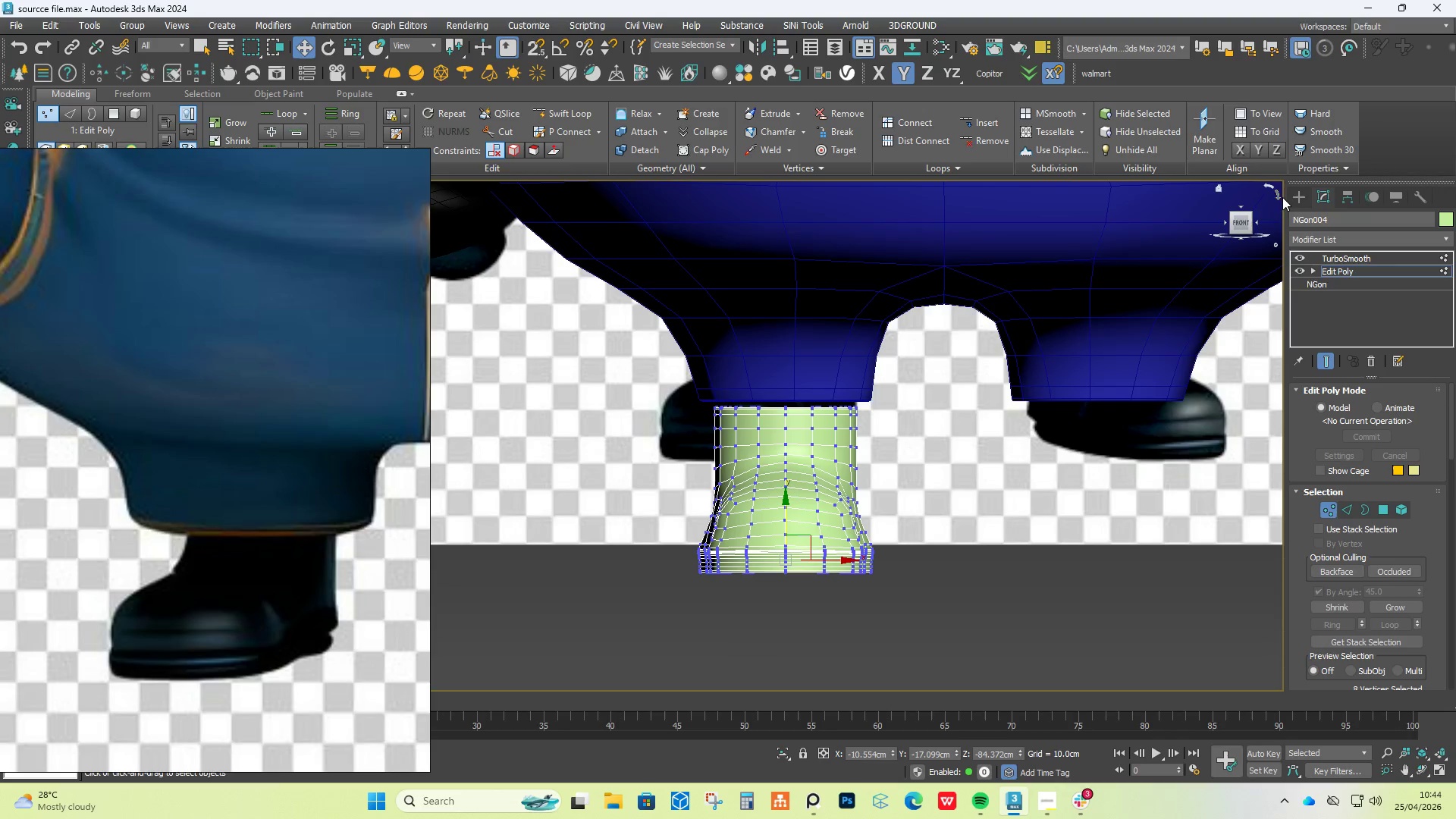 
left_click([1305, 194])
 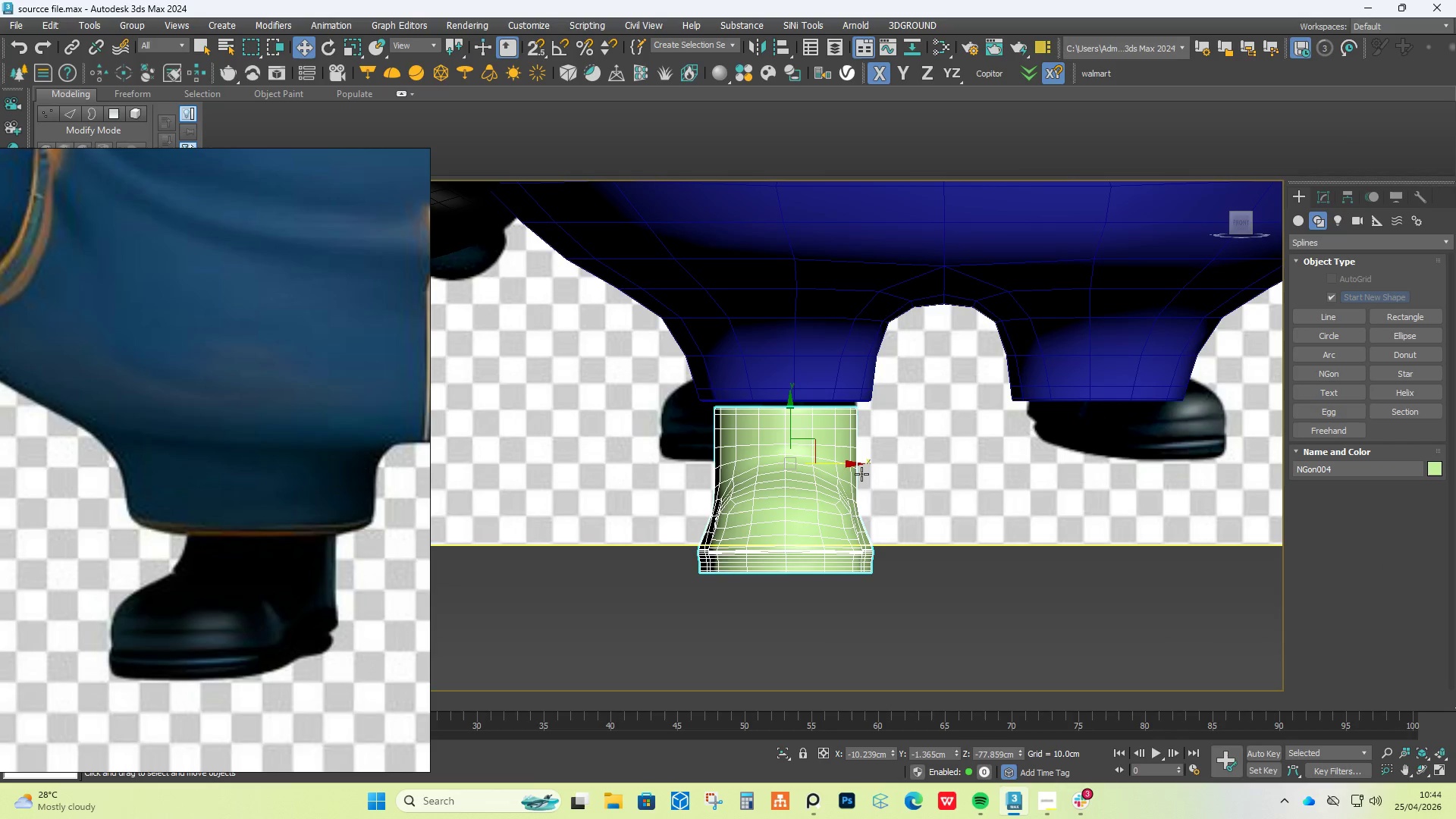 
key(E)
 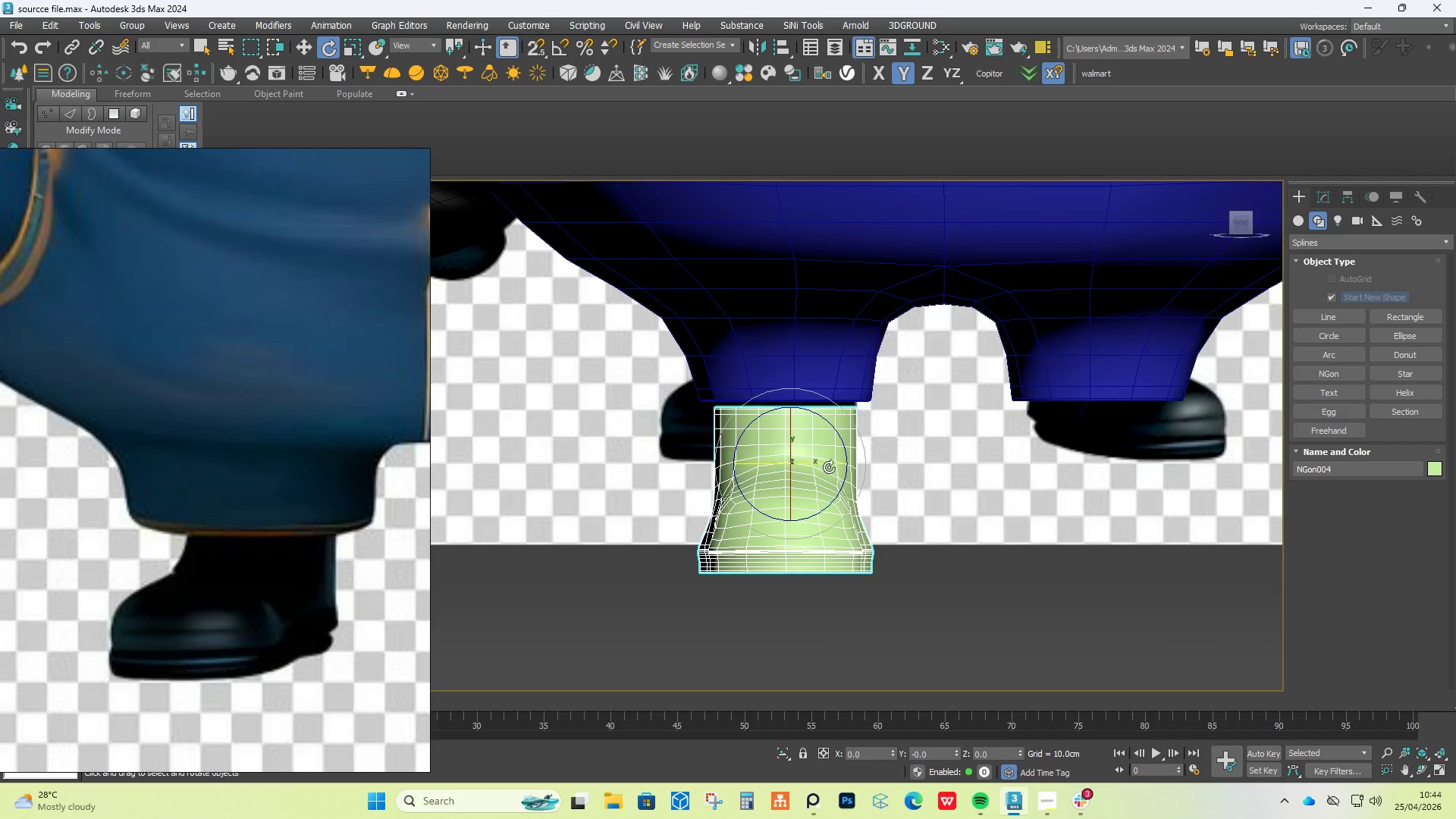 
left_click_drag(start_coordinate=[829, 466], to_coordinate=[786, 463])
 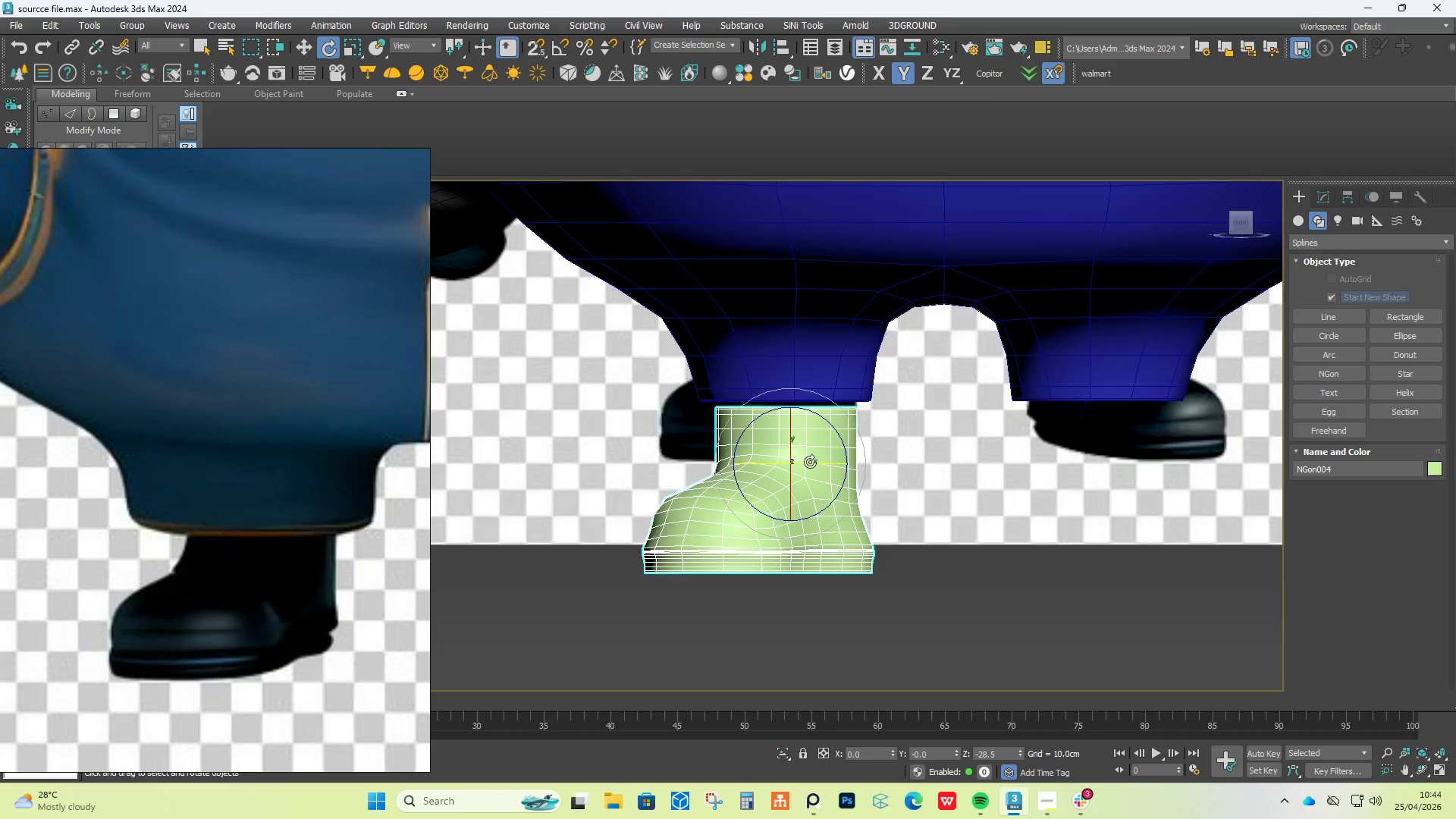 
scroll: coordinate [826, 509], scroll_direction: none, amount: 0.0
 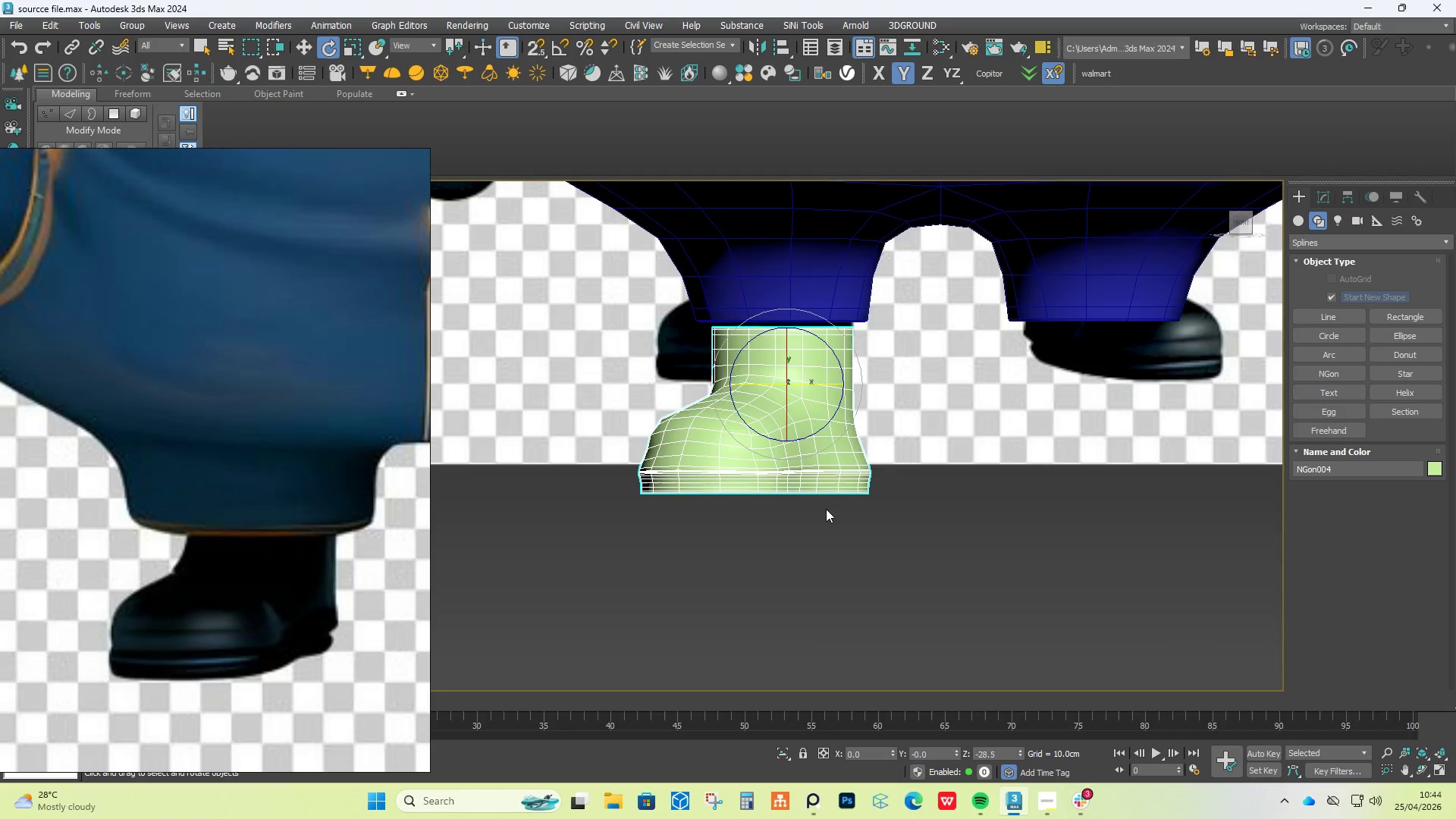 
key(F4)
 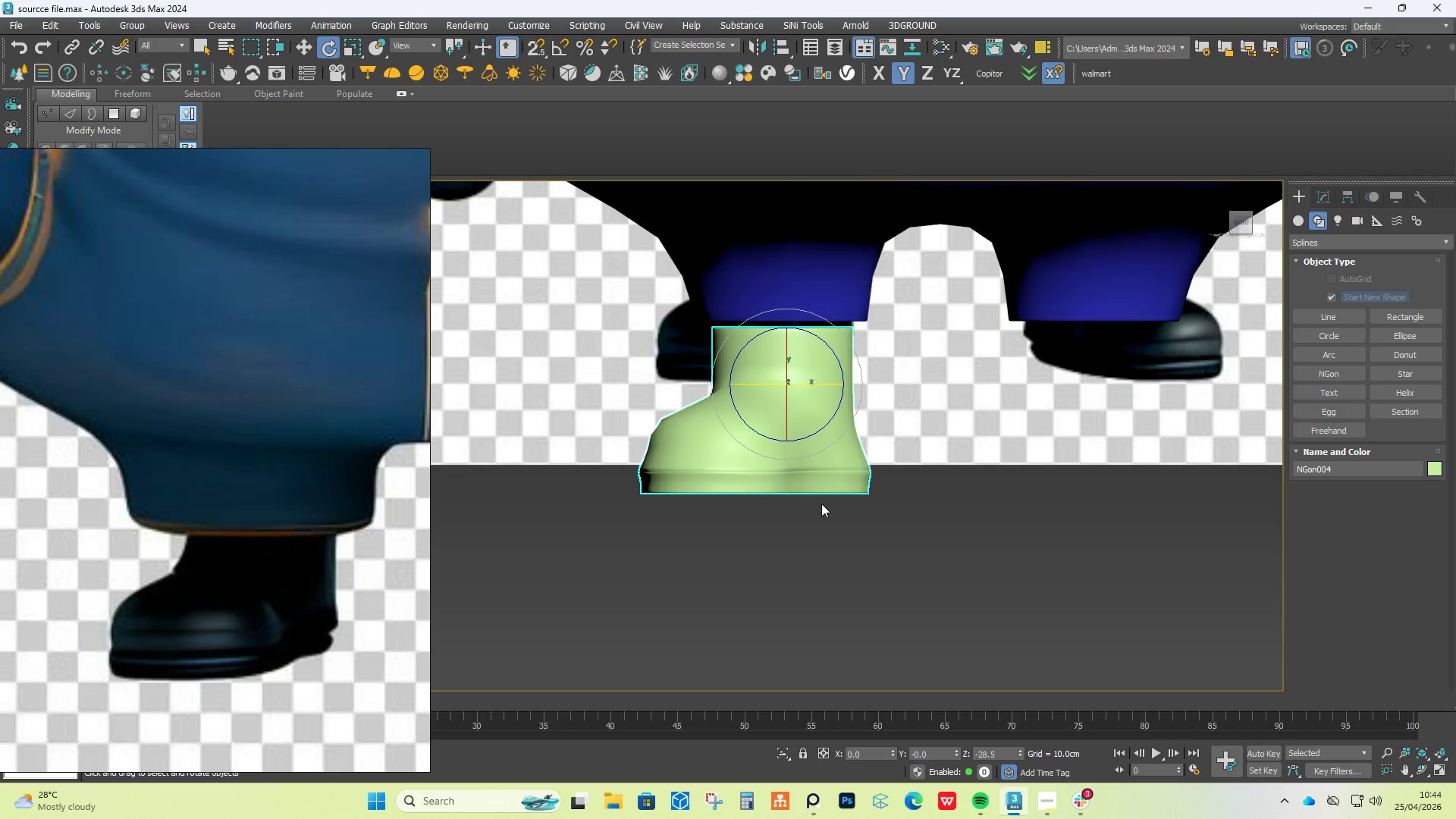 
scroll: coordinate [786, 457], scroll_direction: up, amount: 4.0
 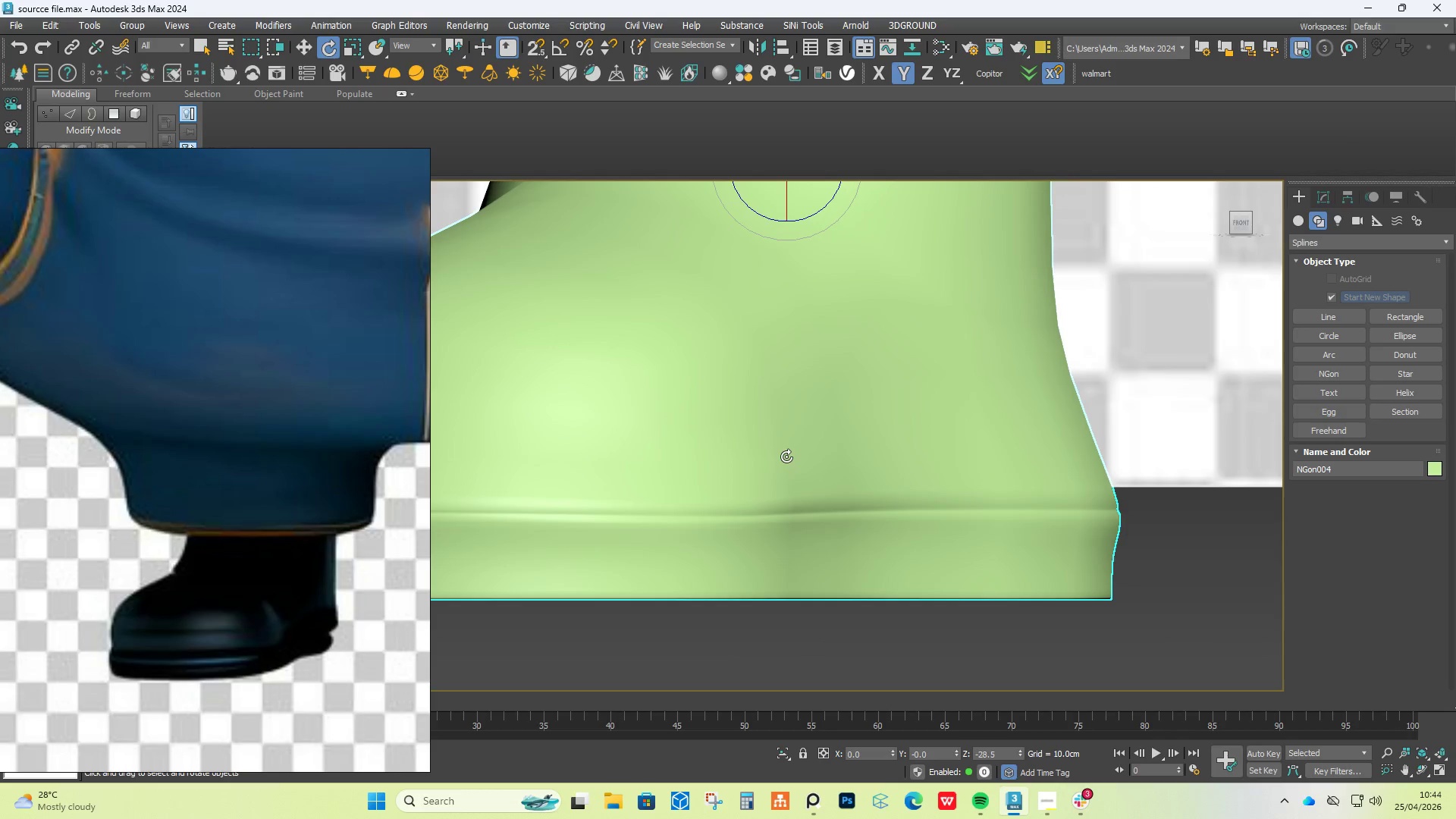 
hold_key(key=AltLeft, duration=2.02)
 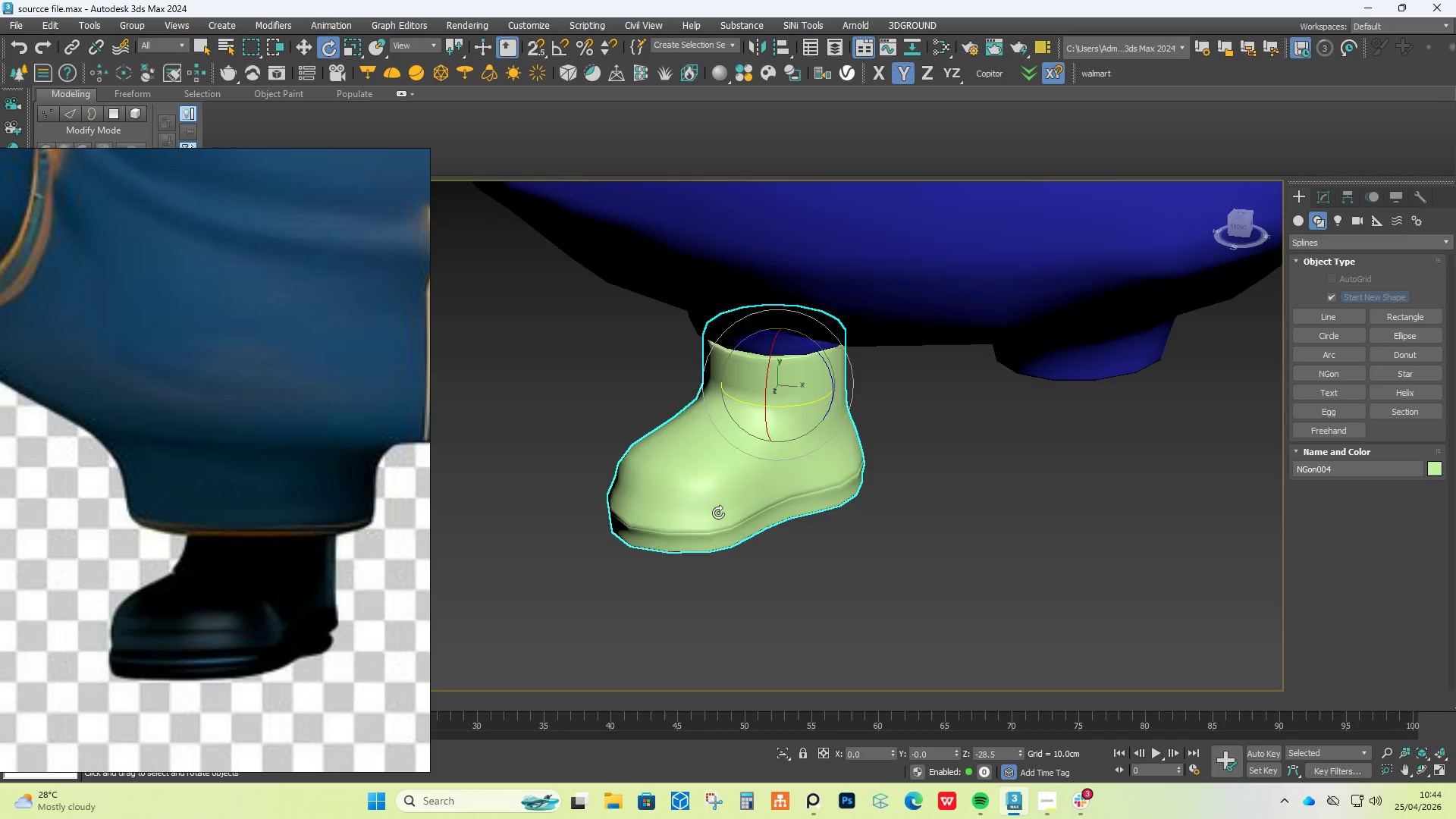 
scroll: coordinate [718, 513], scroll_direction: down, amount: 6.0
 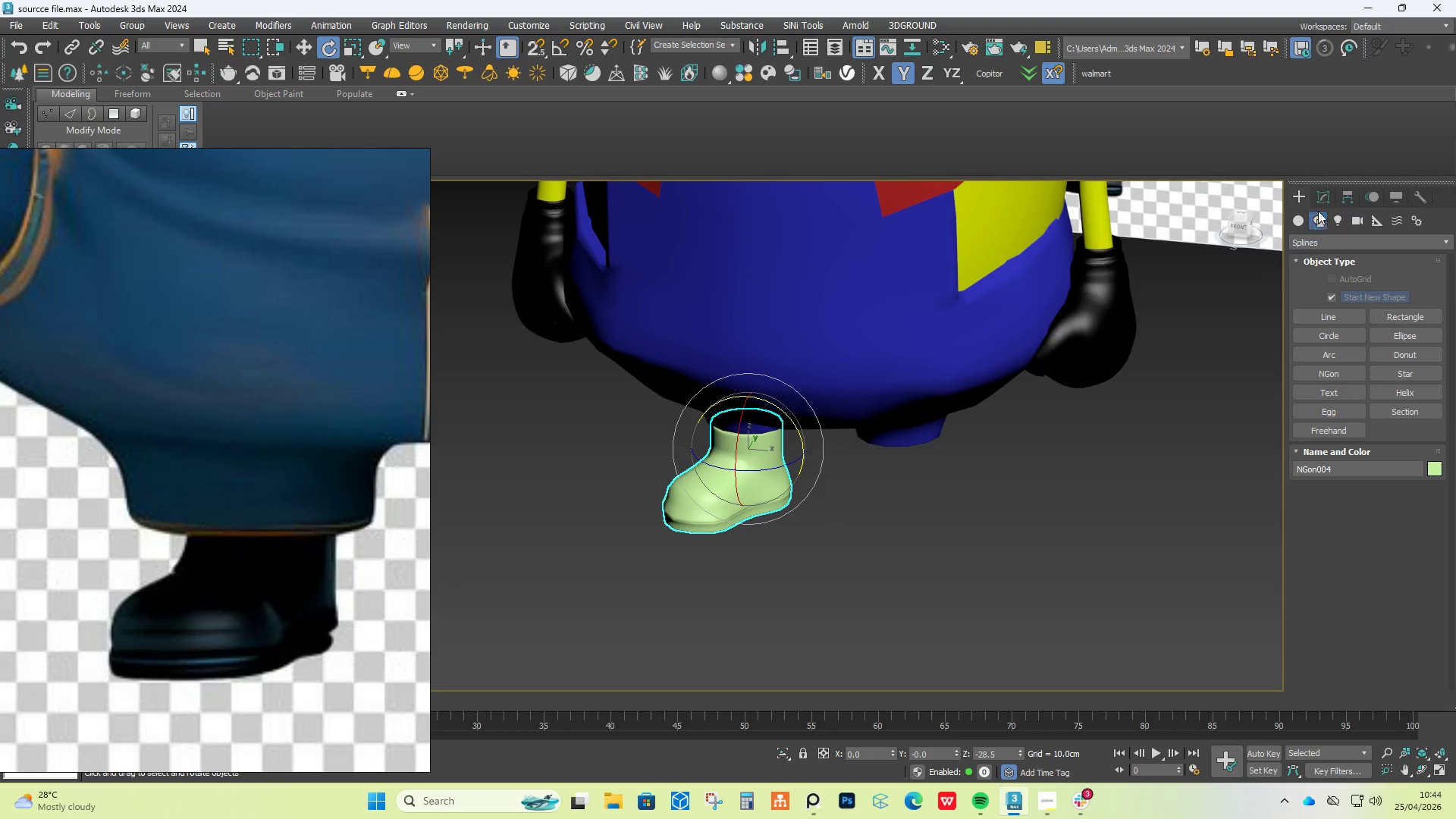 
left_click([1320, 199])
 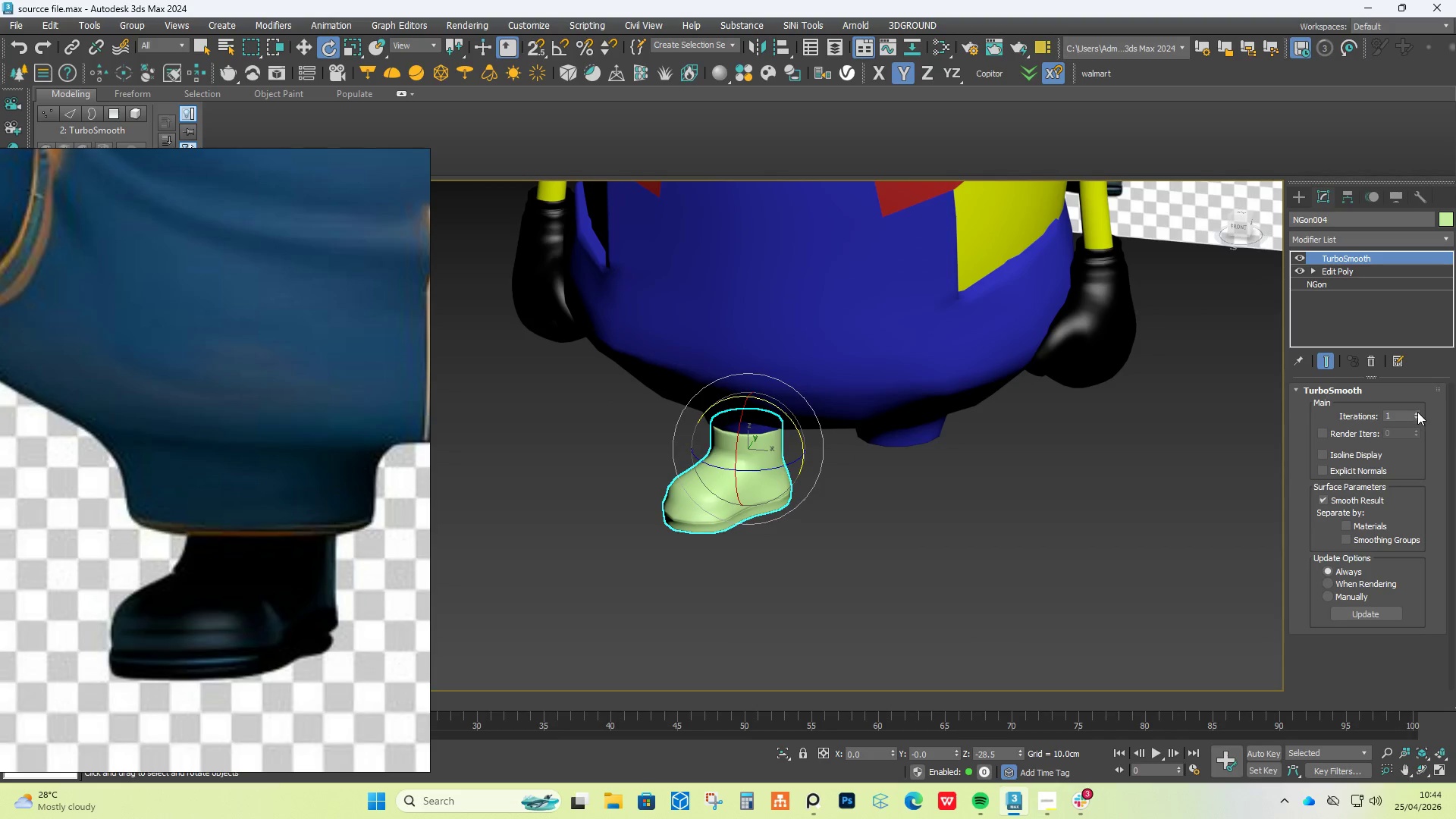 
left_click([1418, 412])
 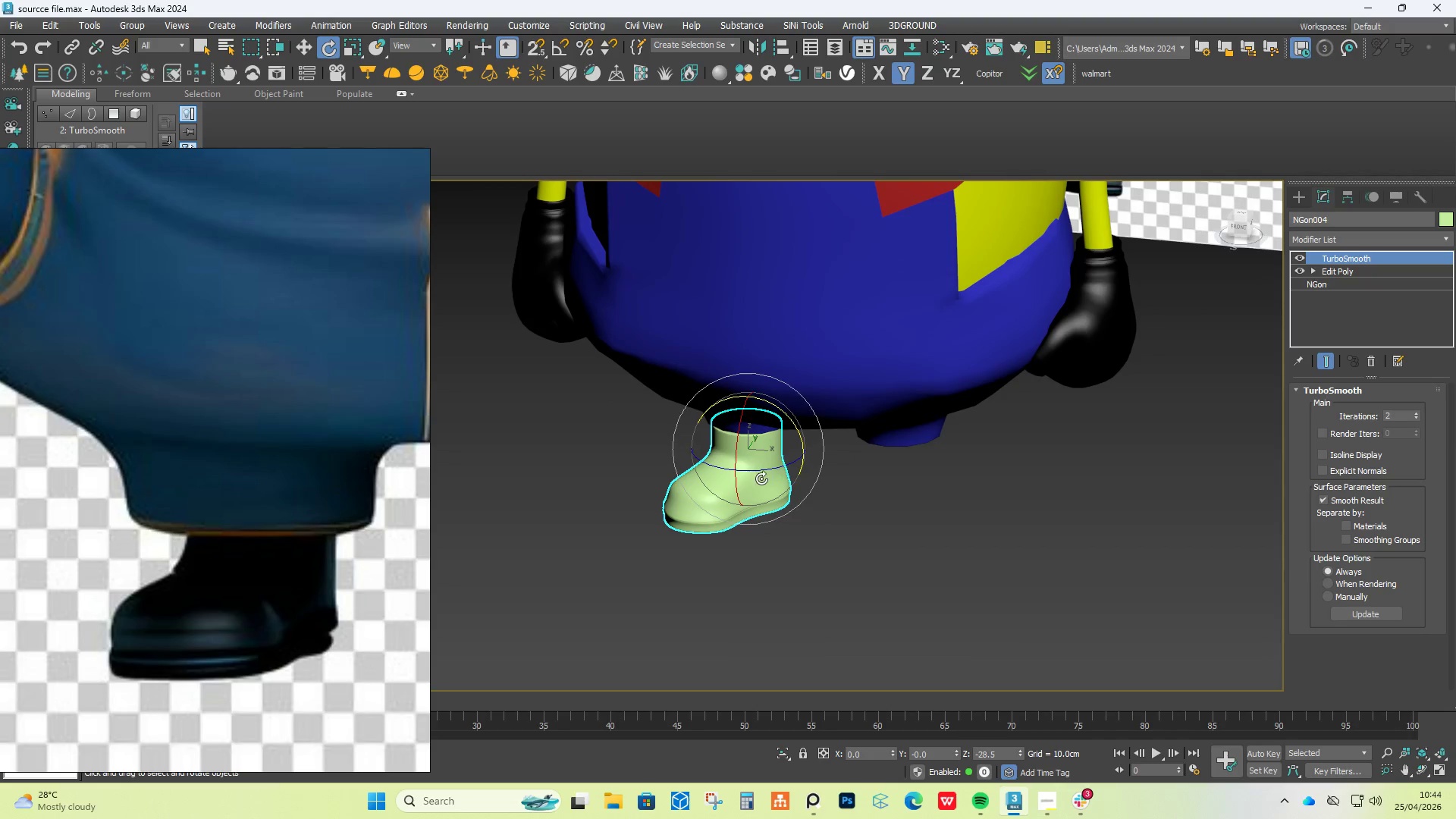 
scroll: coordinate [690, 511], scroll_direction: up, amount: 4.0
 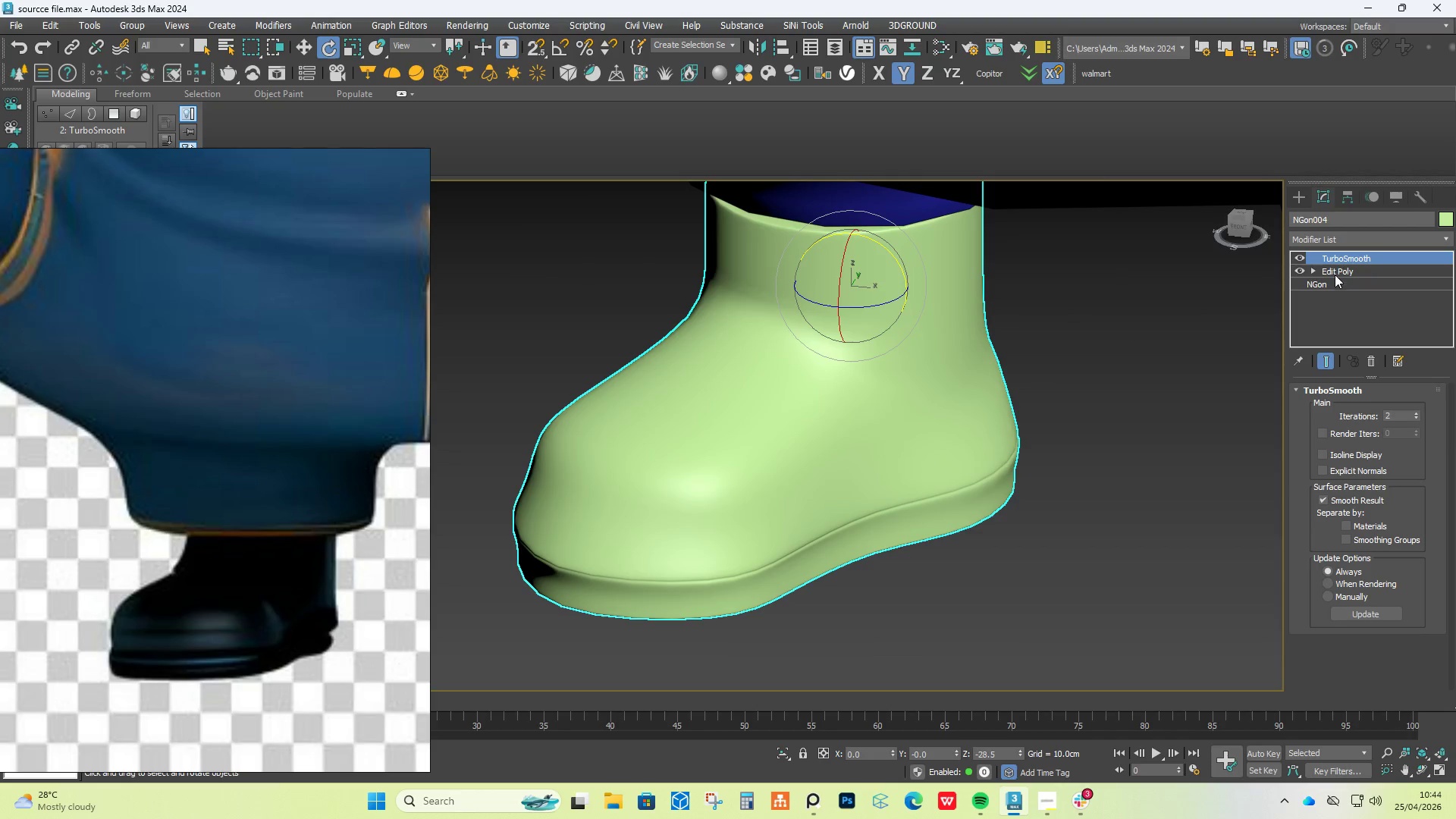 
left_click([1303, 256])
 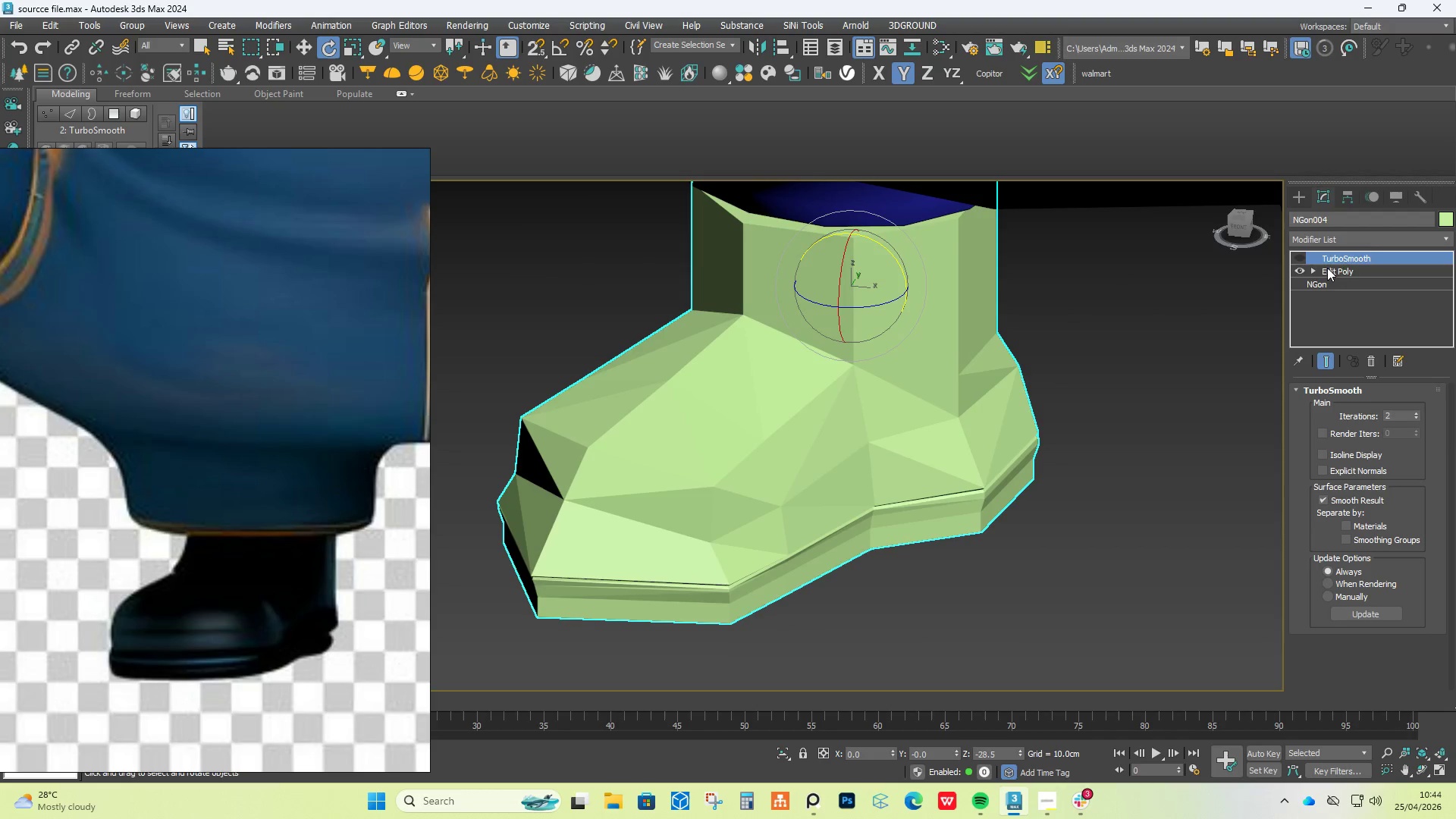 
left_click([1327, 268])
 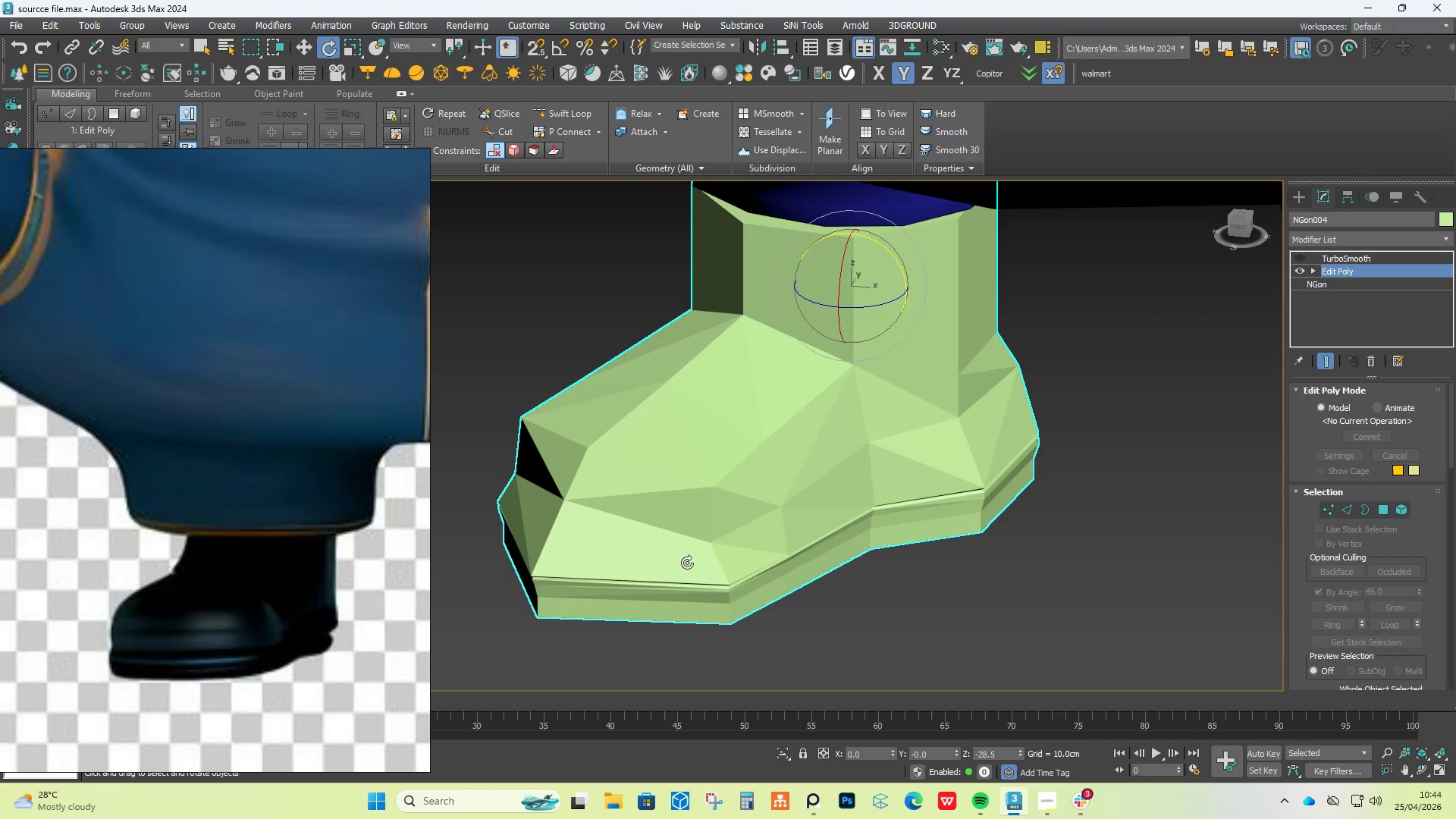 
key(F4)
 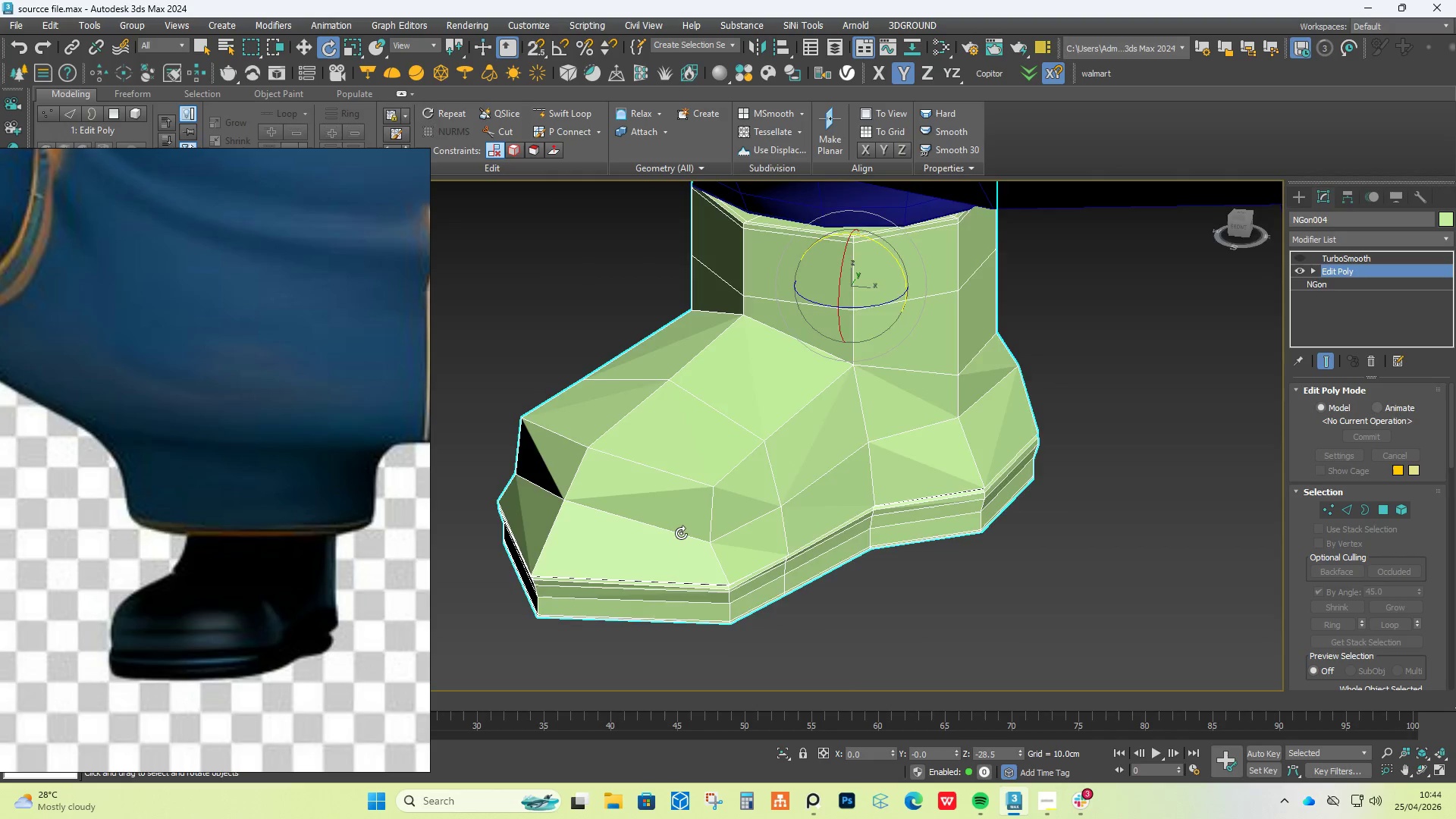 
scroll: coordinate [758, 532], scroll_direction: up, amount: 1.0
 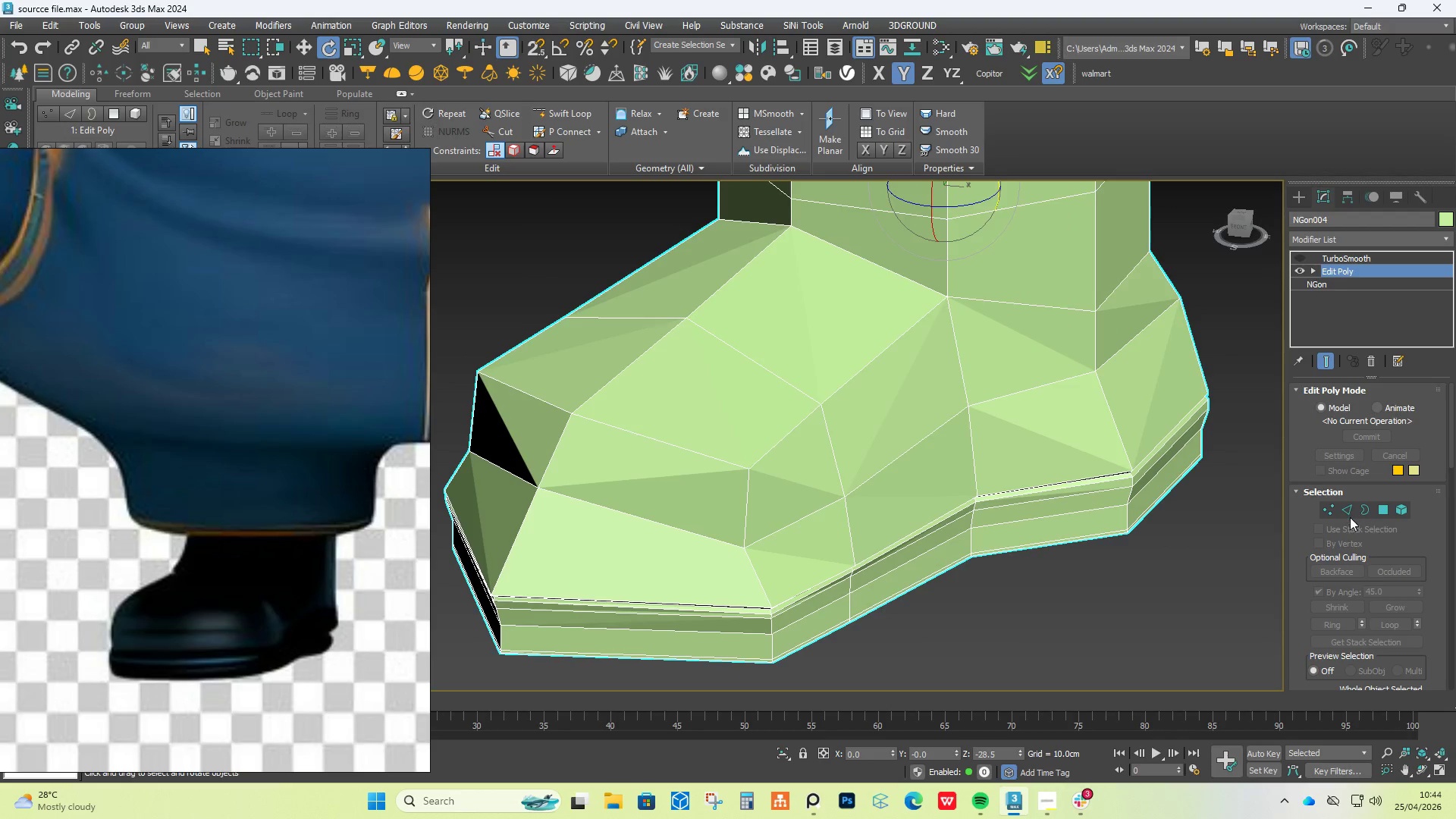 
left_click([1347, 509])
 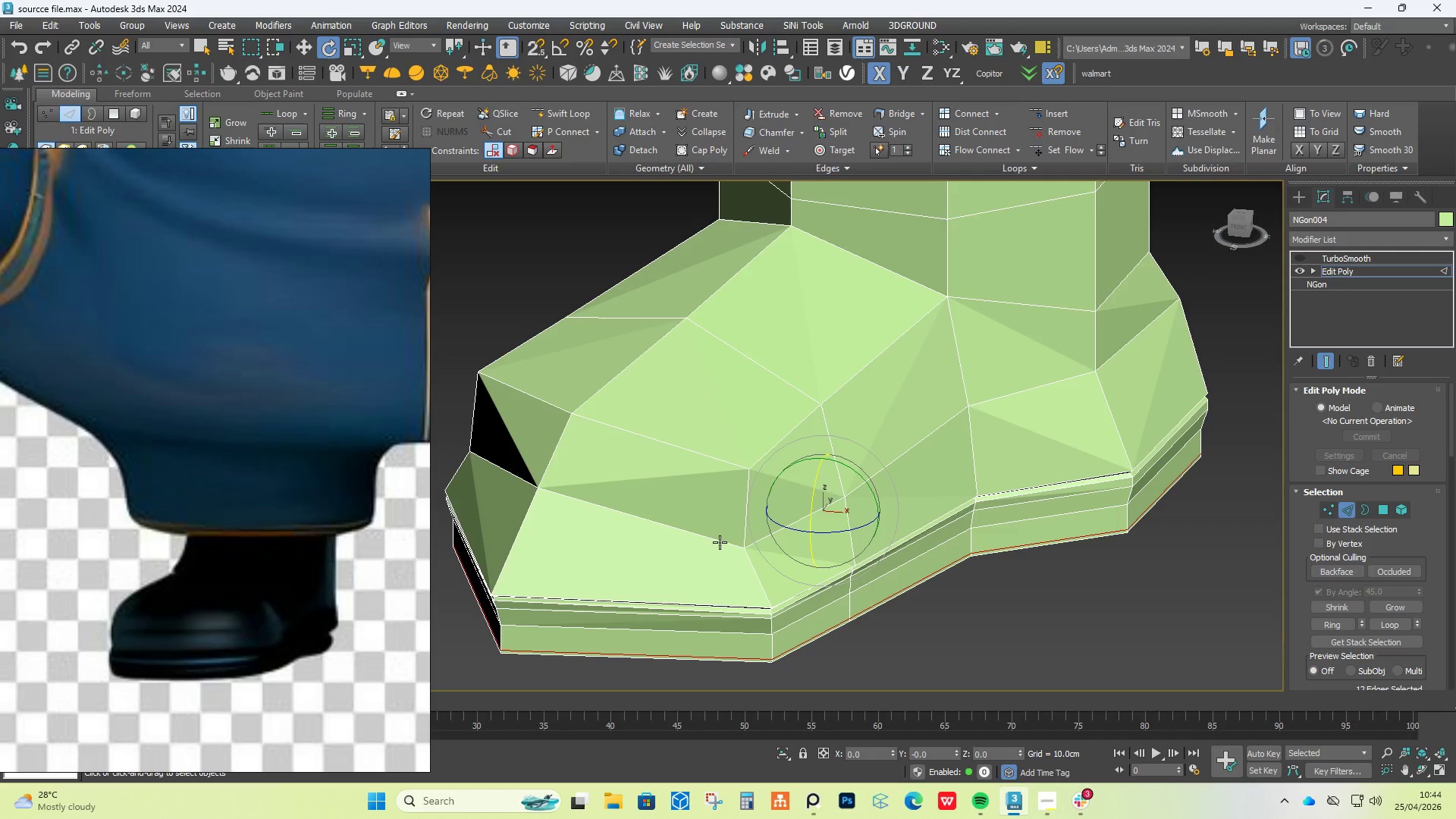 
double_click([720, 541])
 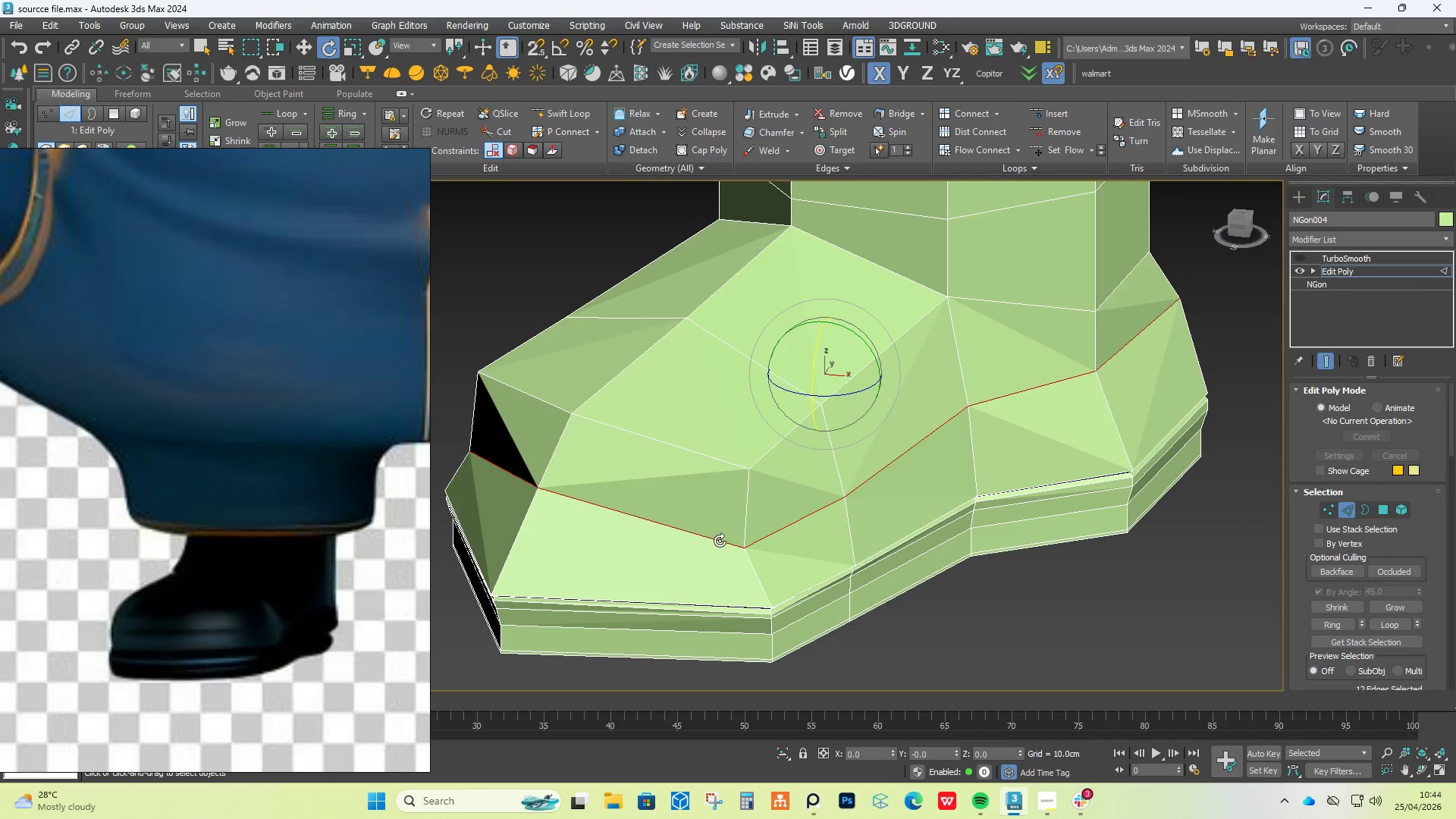 
key(Control+Backspace)
 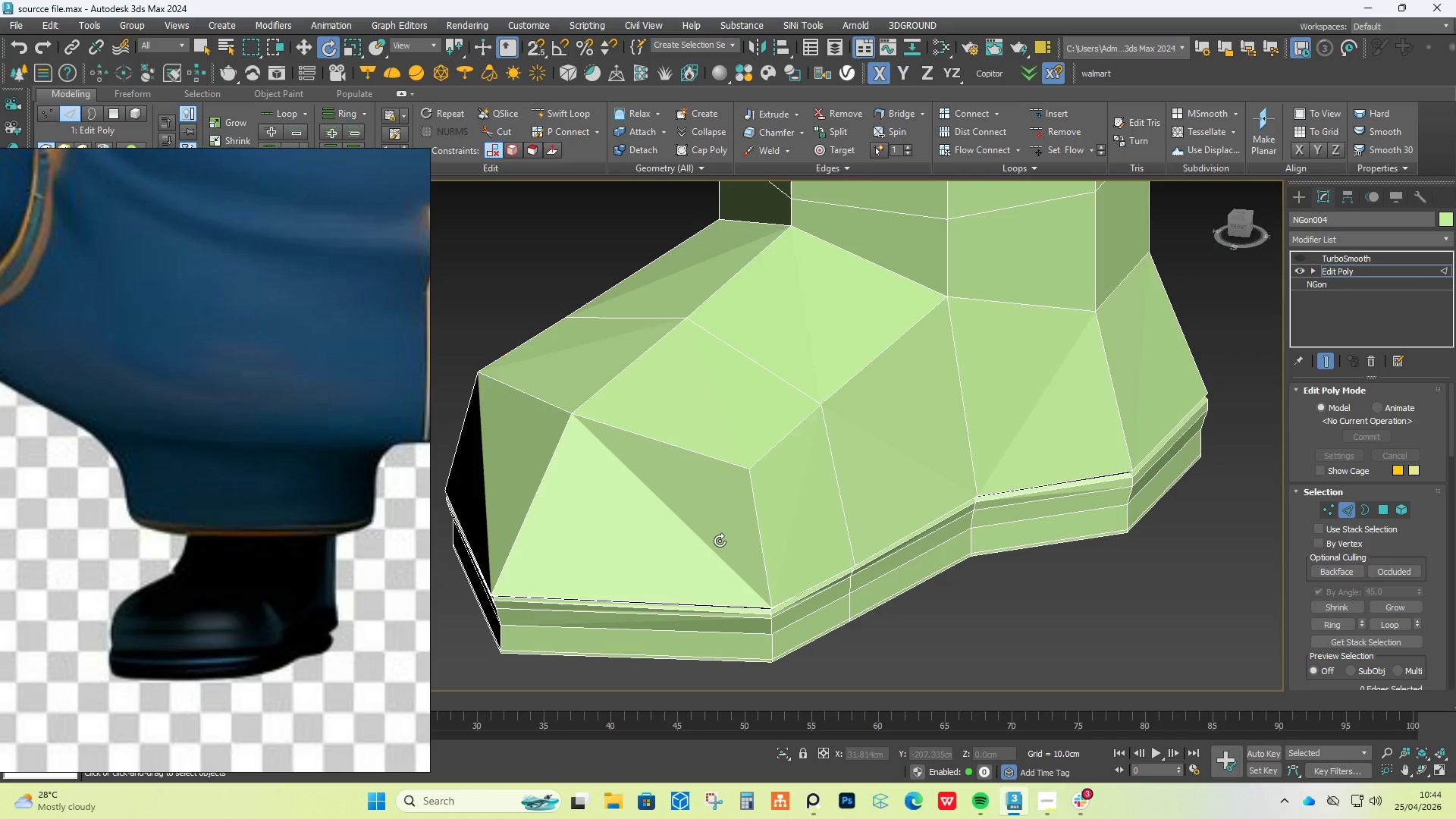 
key(Control+ControlLeft)
 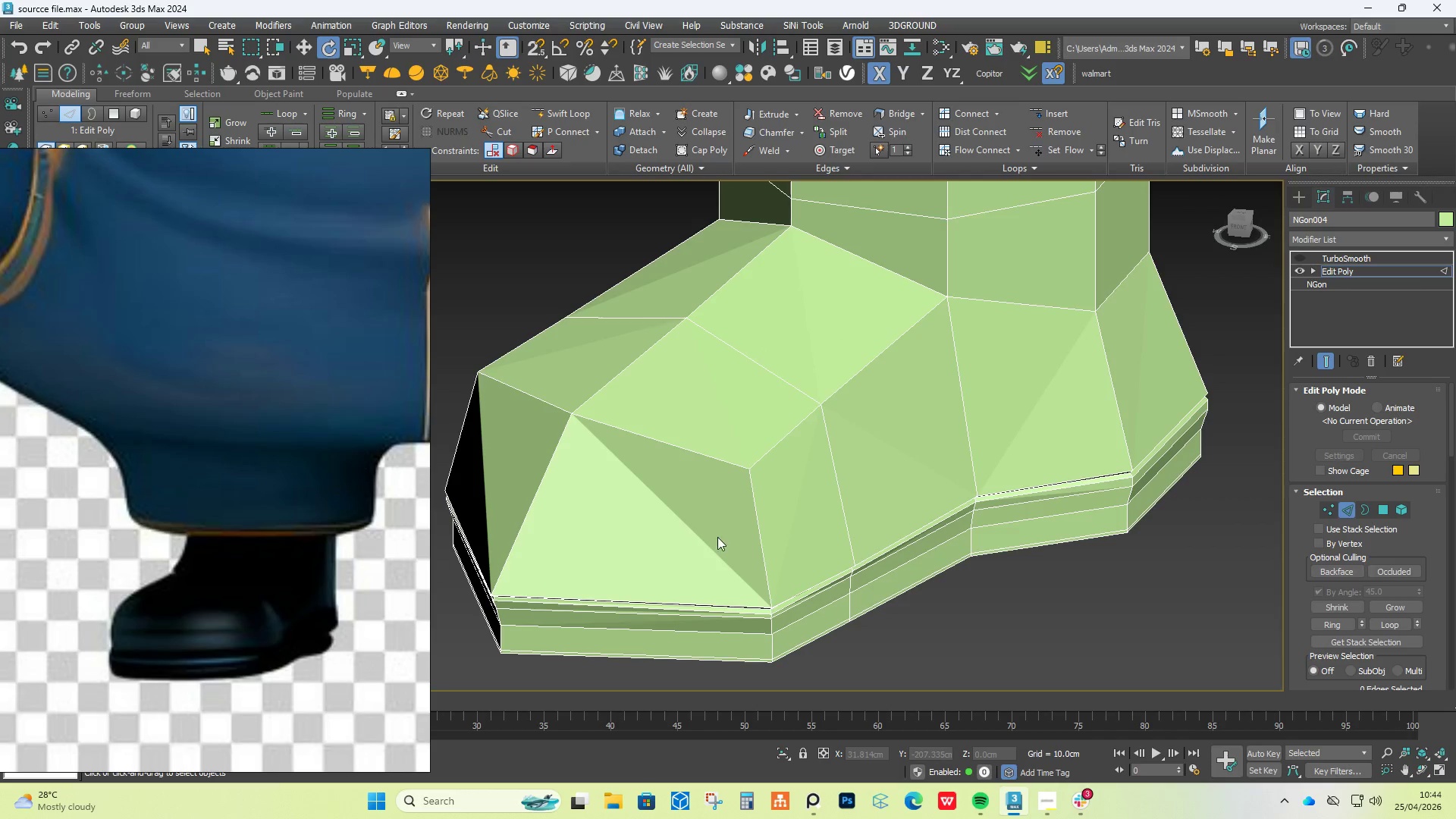 
hold_key(key=AltLeft, duration=1.08)
 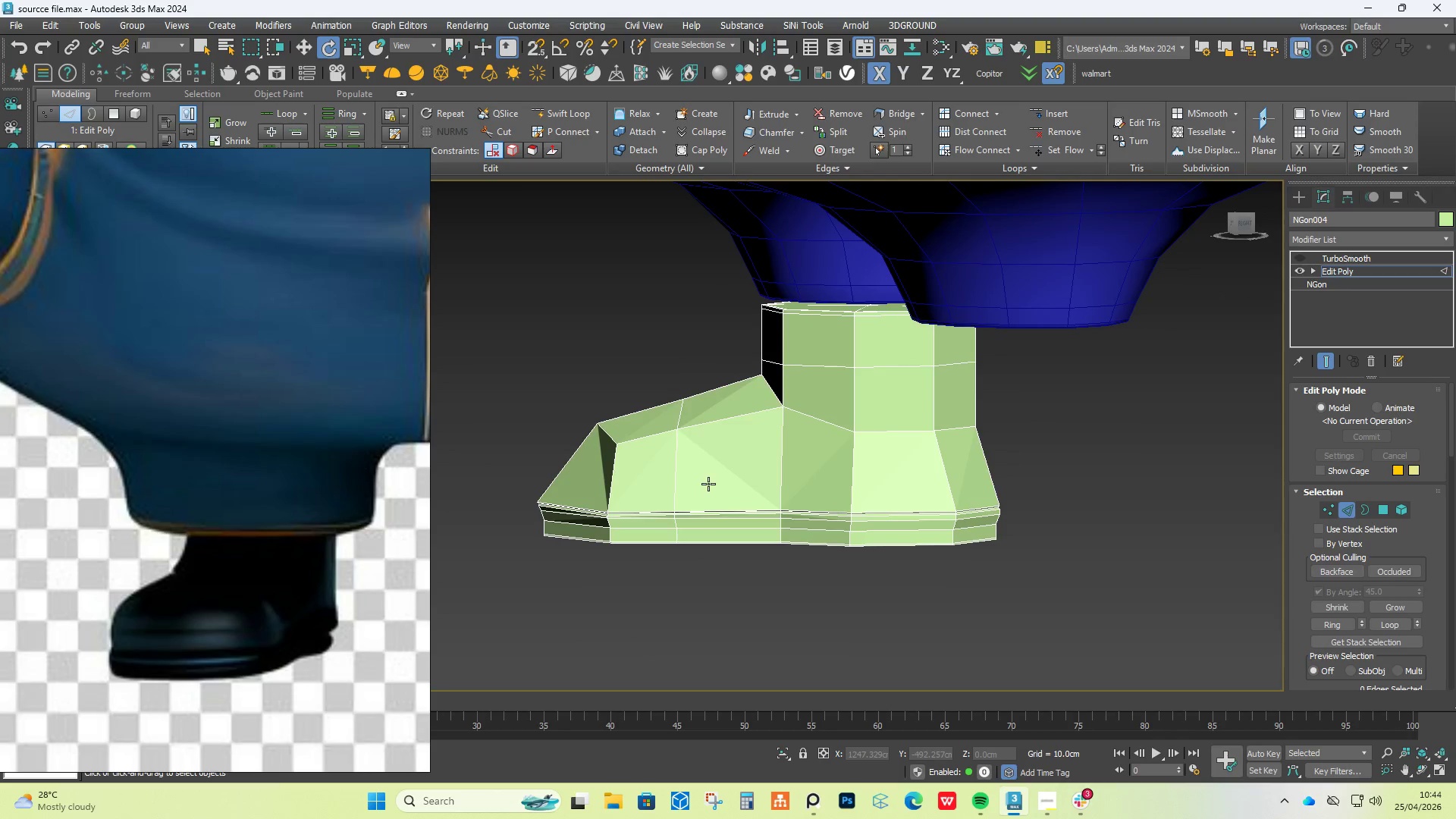 
scroll: coordinate [744, 534], scroll_direction: down, amount: 2.0
 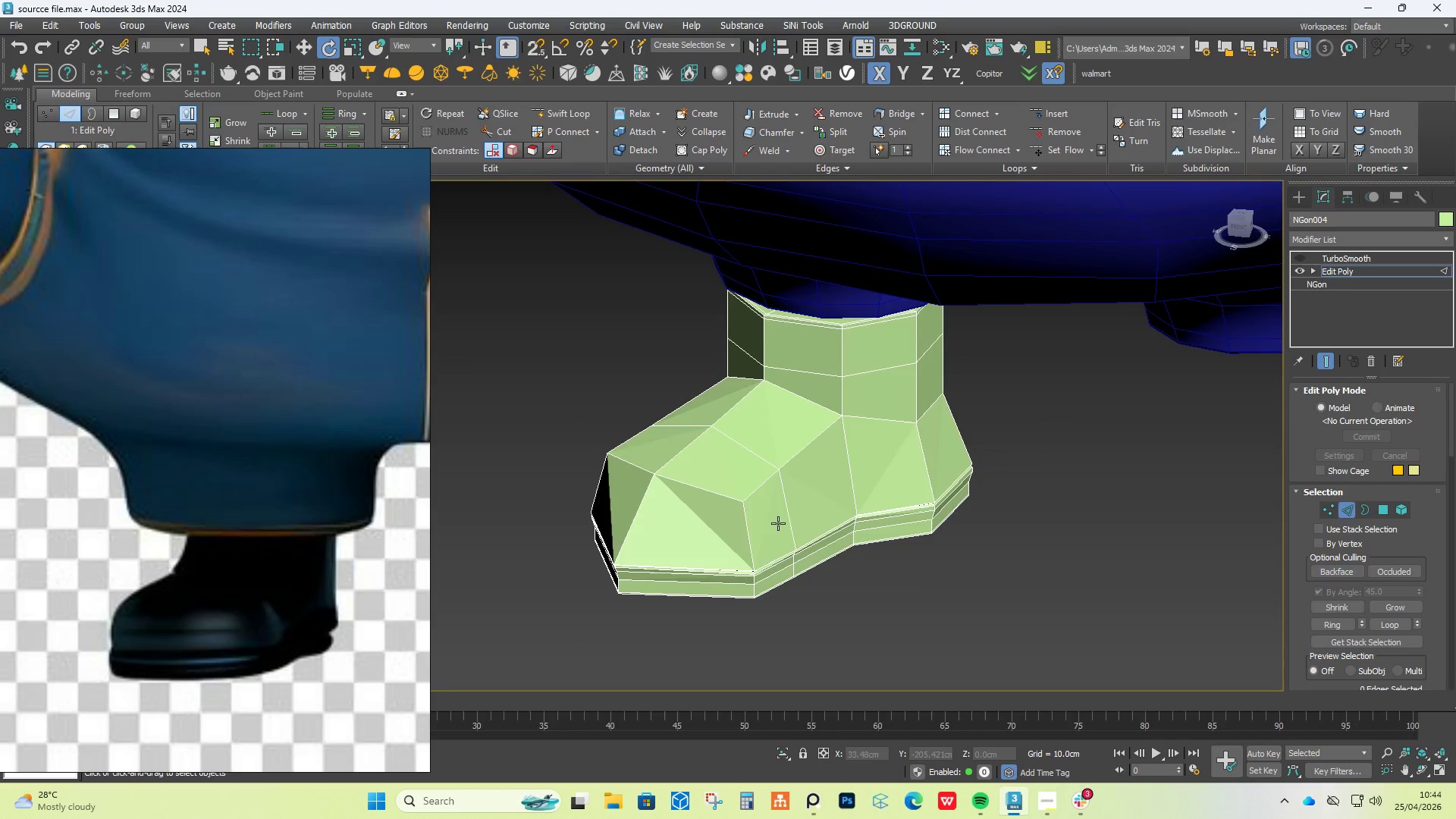 
key(Control+Z)
 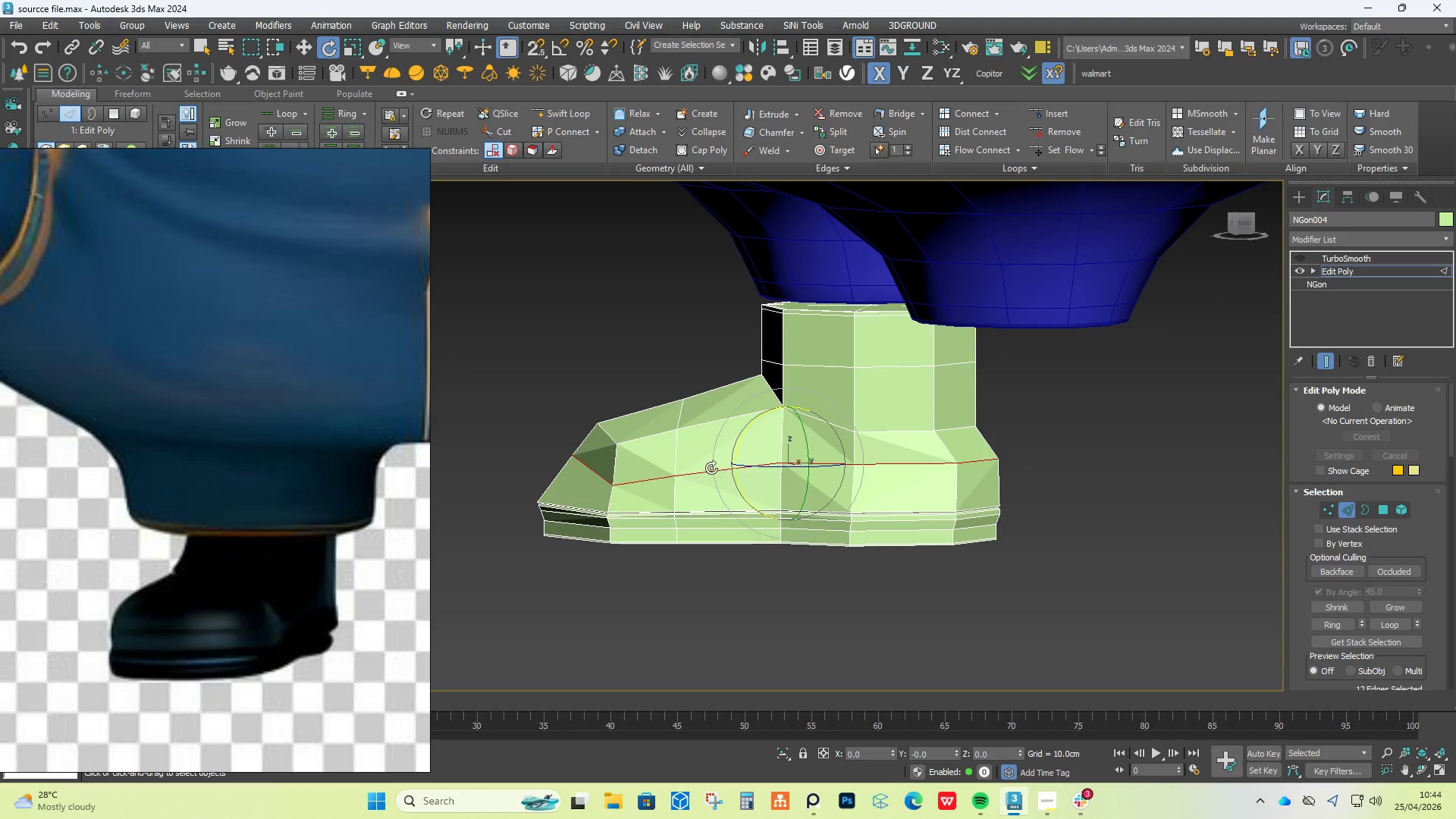 
hold_key(key=AltLeft, duration=1.12)
left_click_drag(start_coordinate=[1056, 428], to_coordinate=[918, 548])
 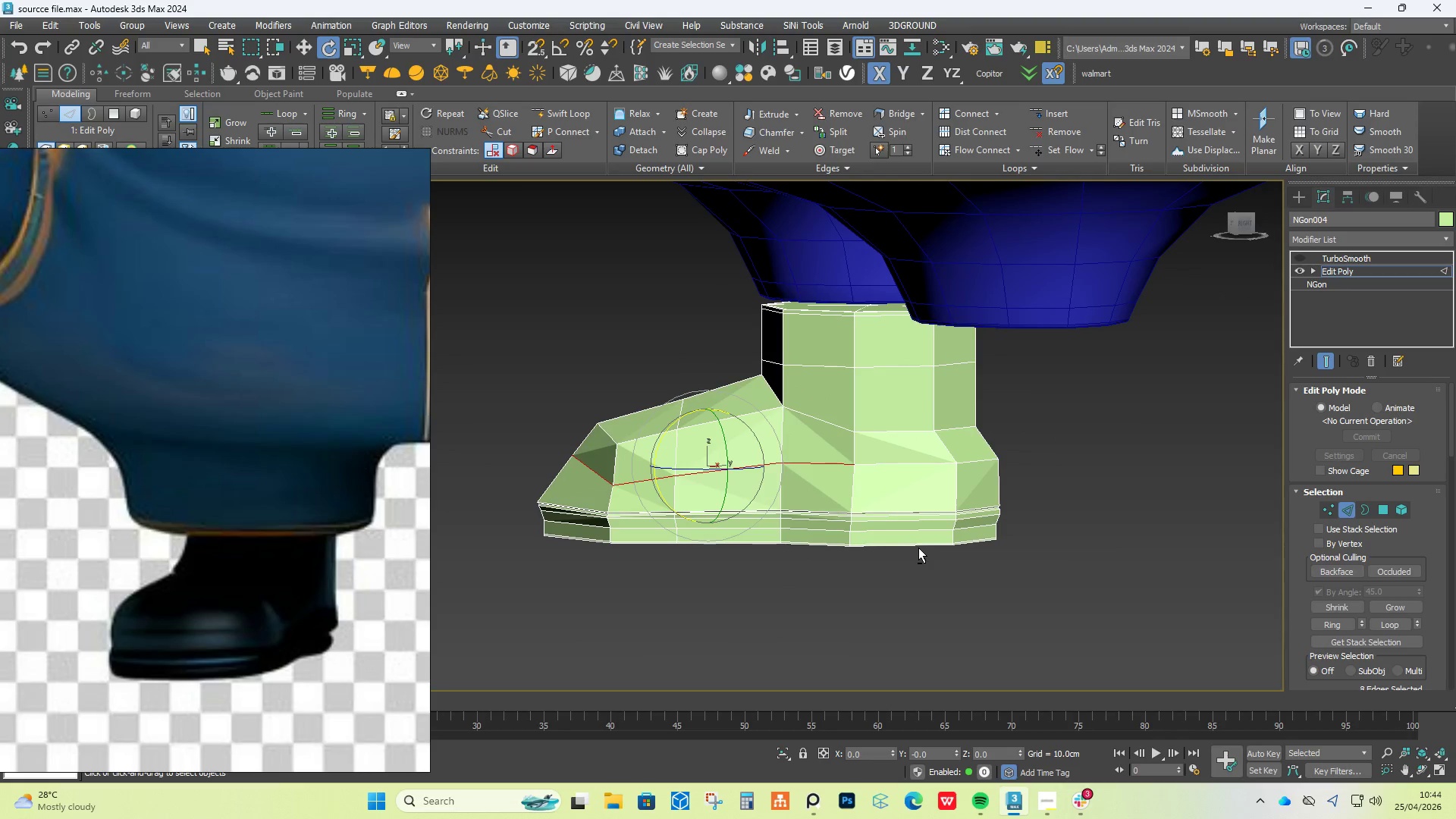 
key(Control+Backspace)
 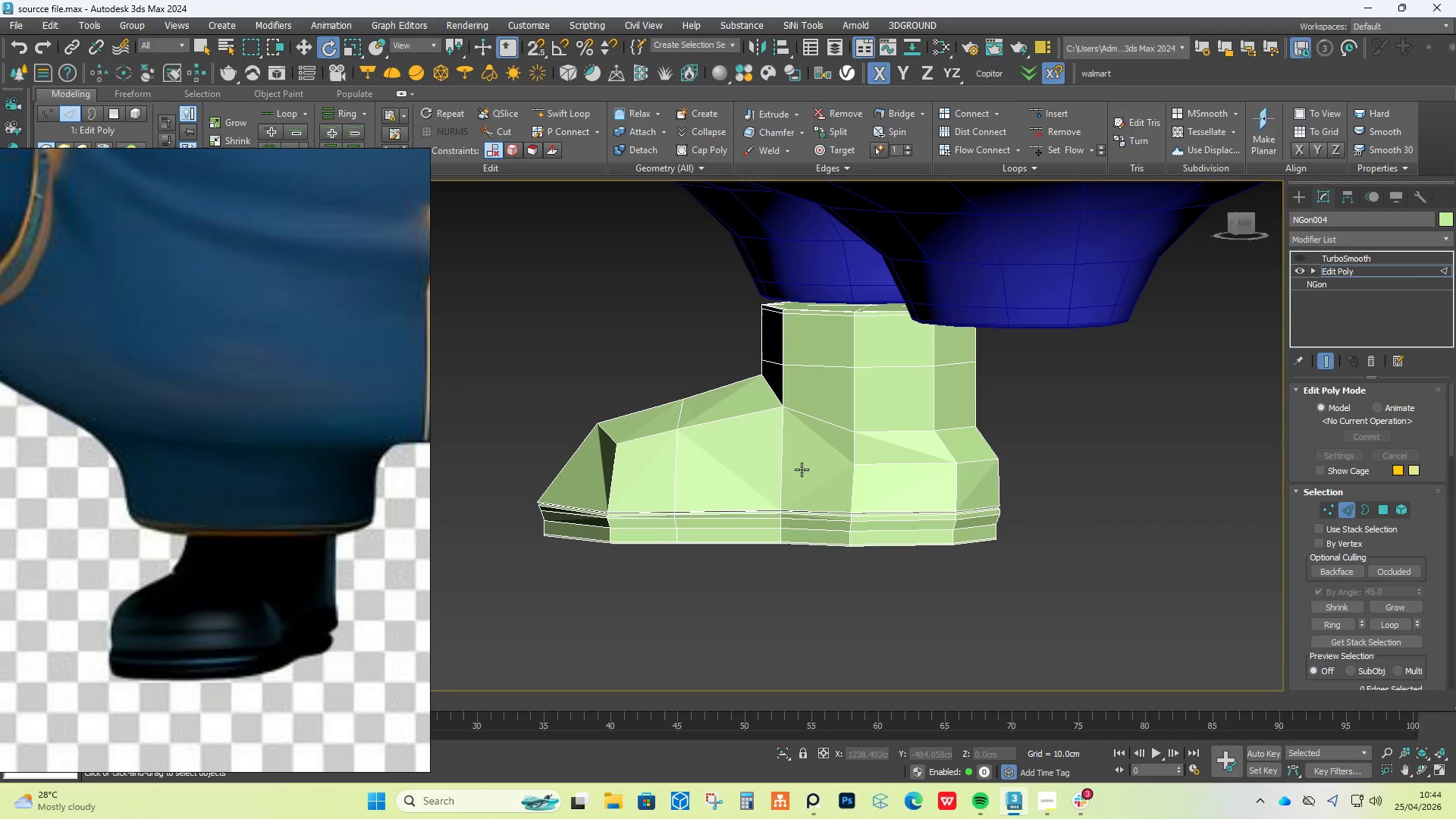 
key(Alt+1)
 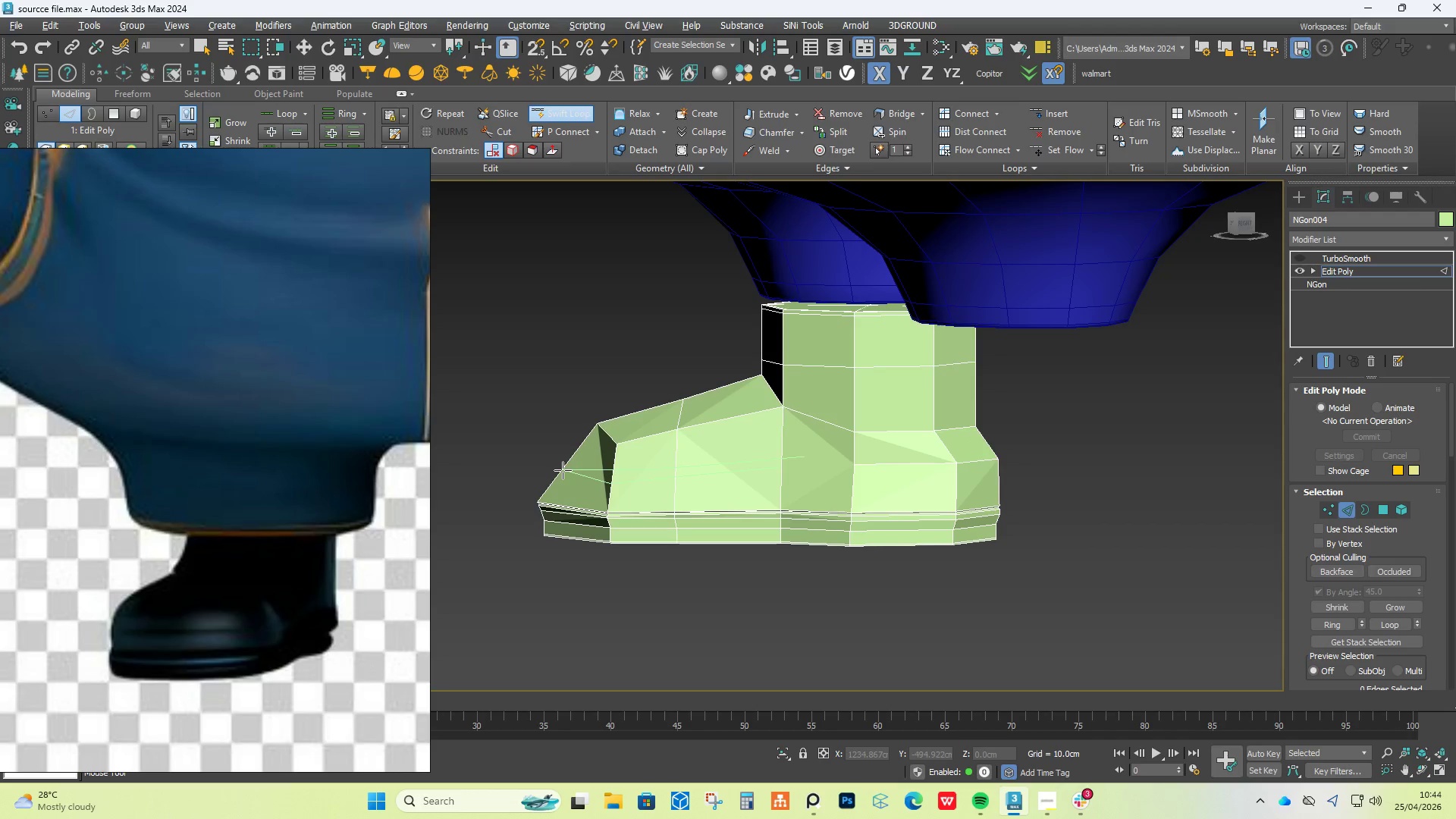 
left_click([563, 470])
 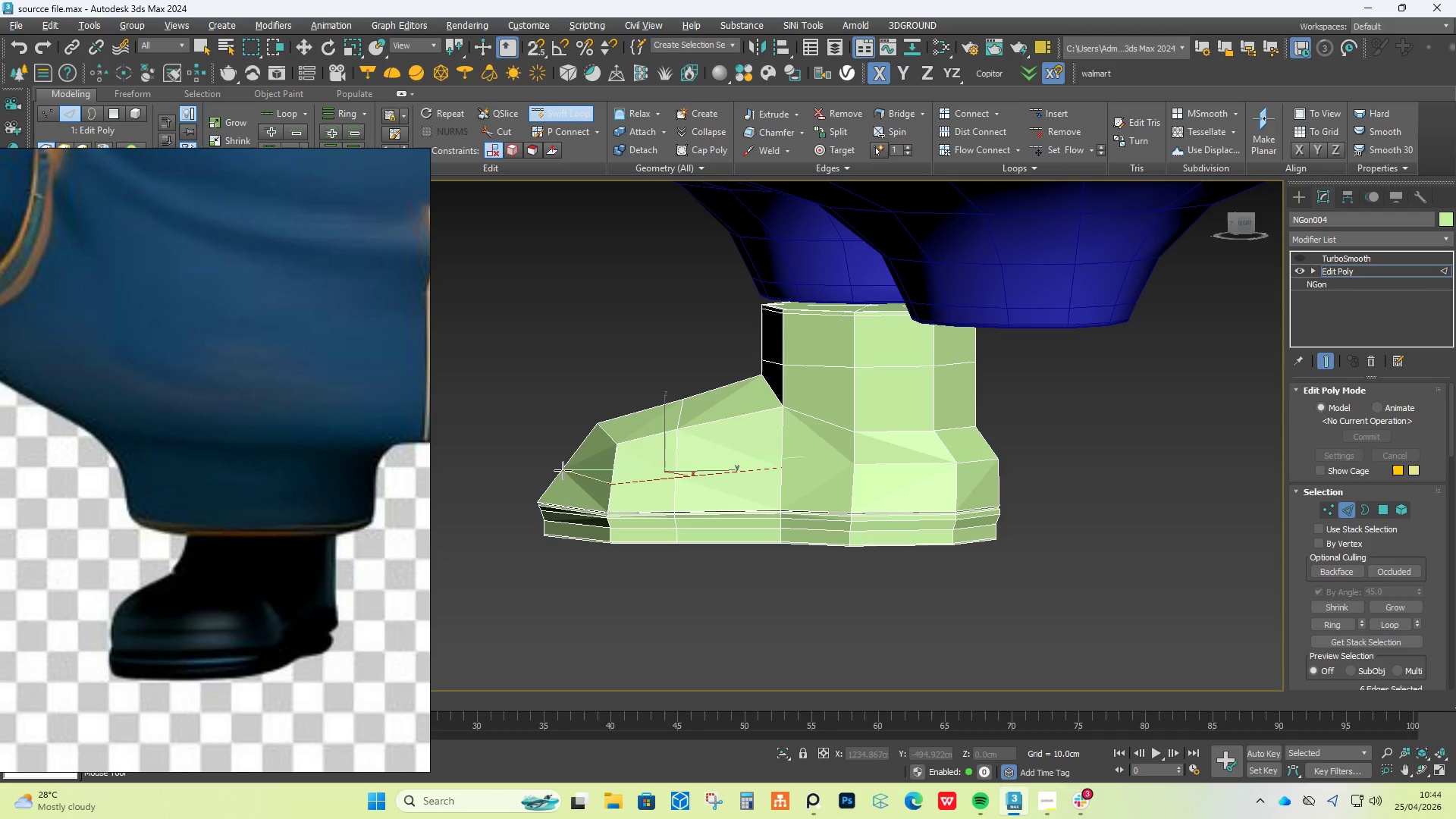 
right_click([563, 473])
 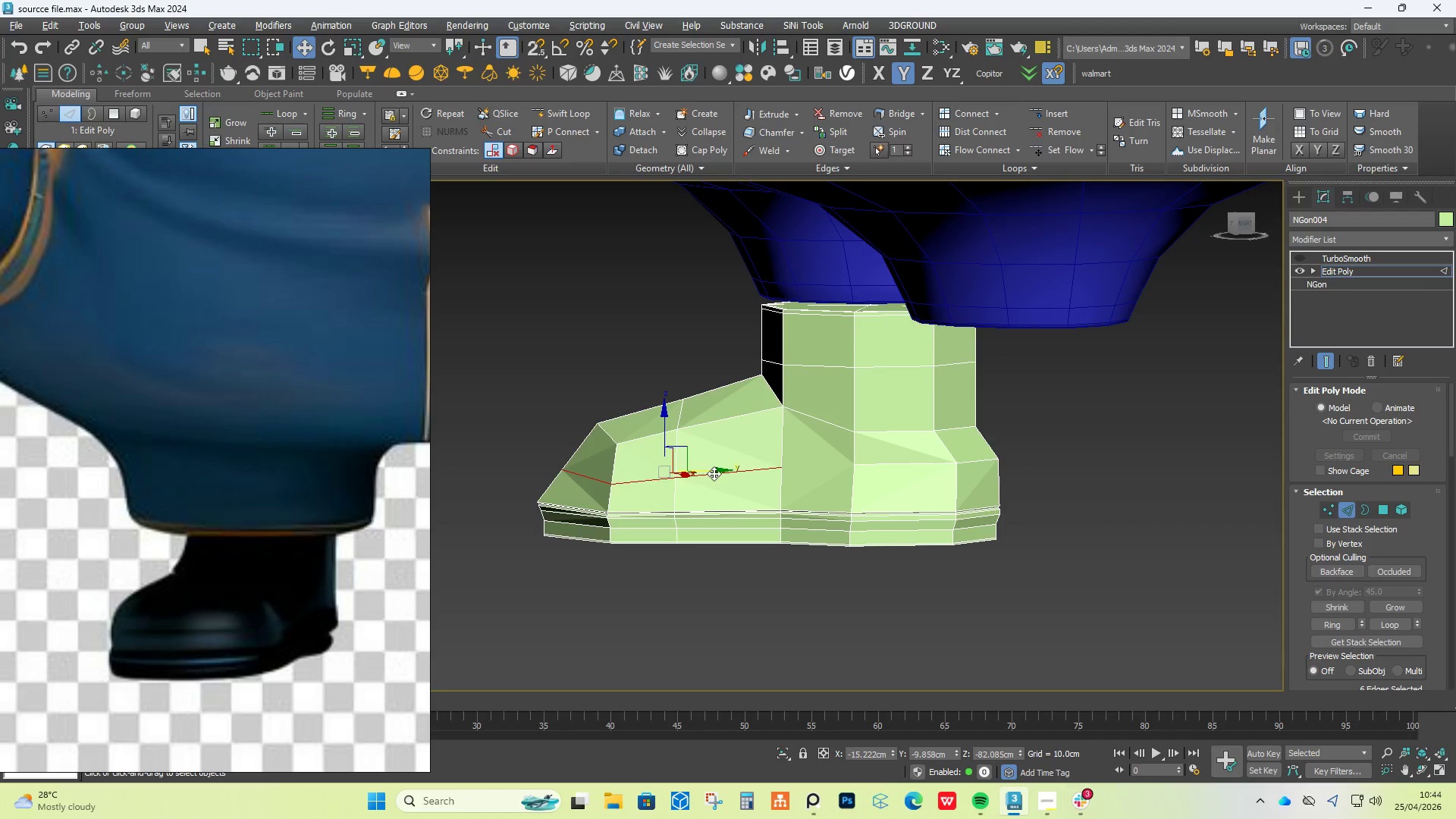 
left_click_drag(start_coordinate=[717, 472], to_coordinate=[699, 469])
 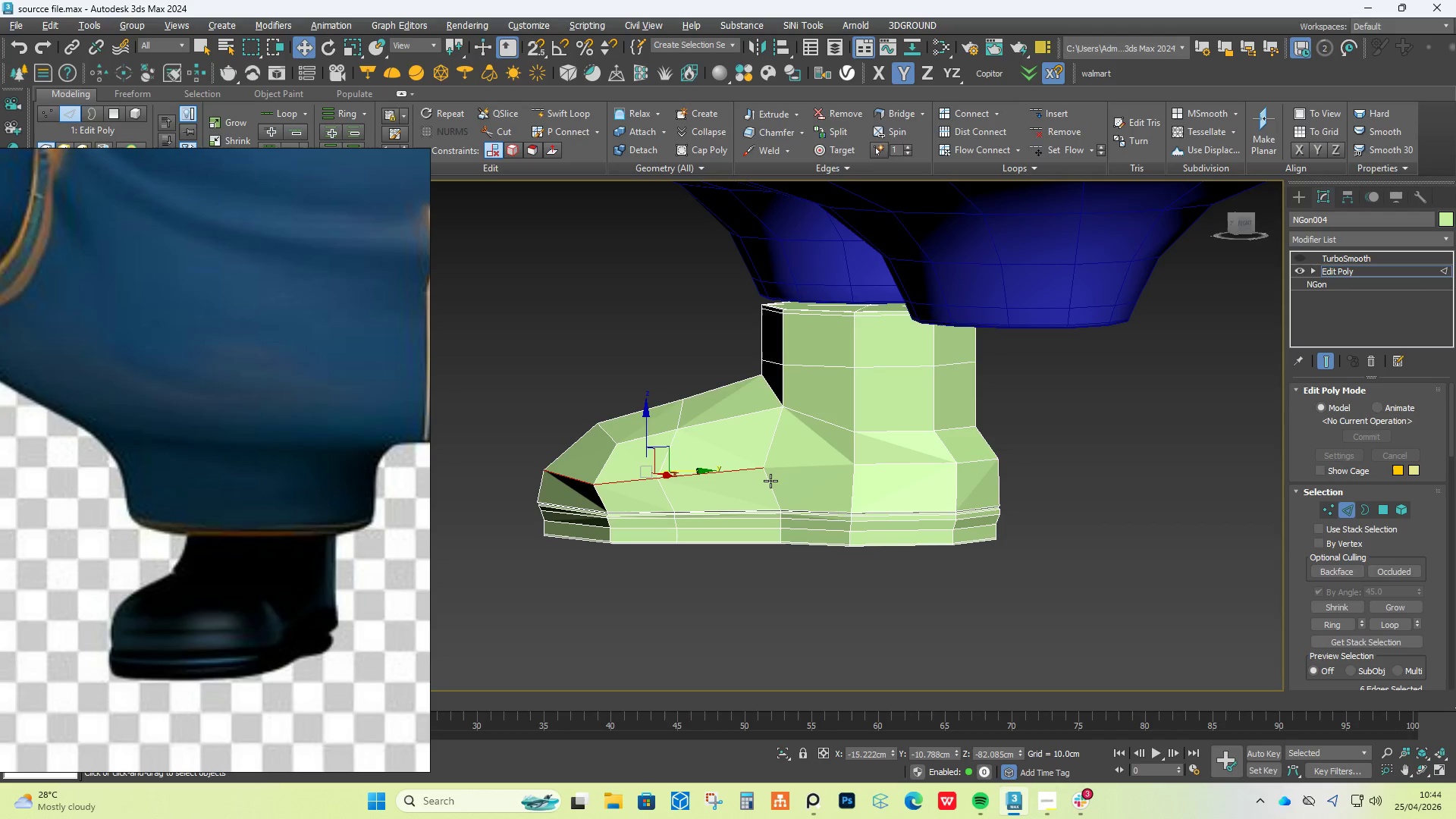 
key(Alt+C)
 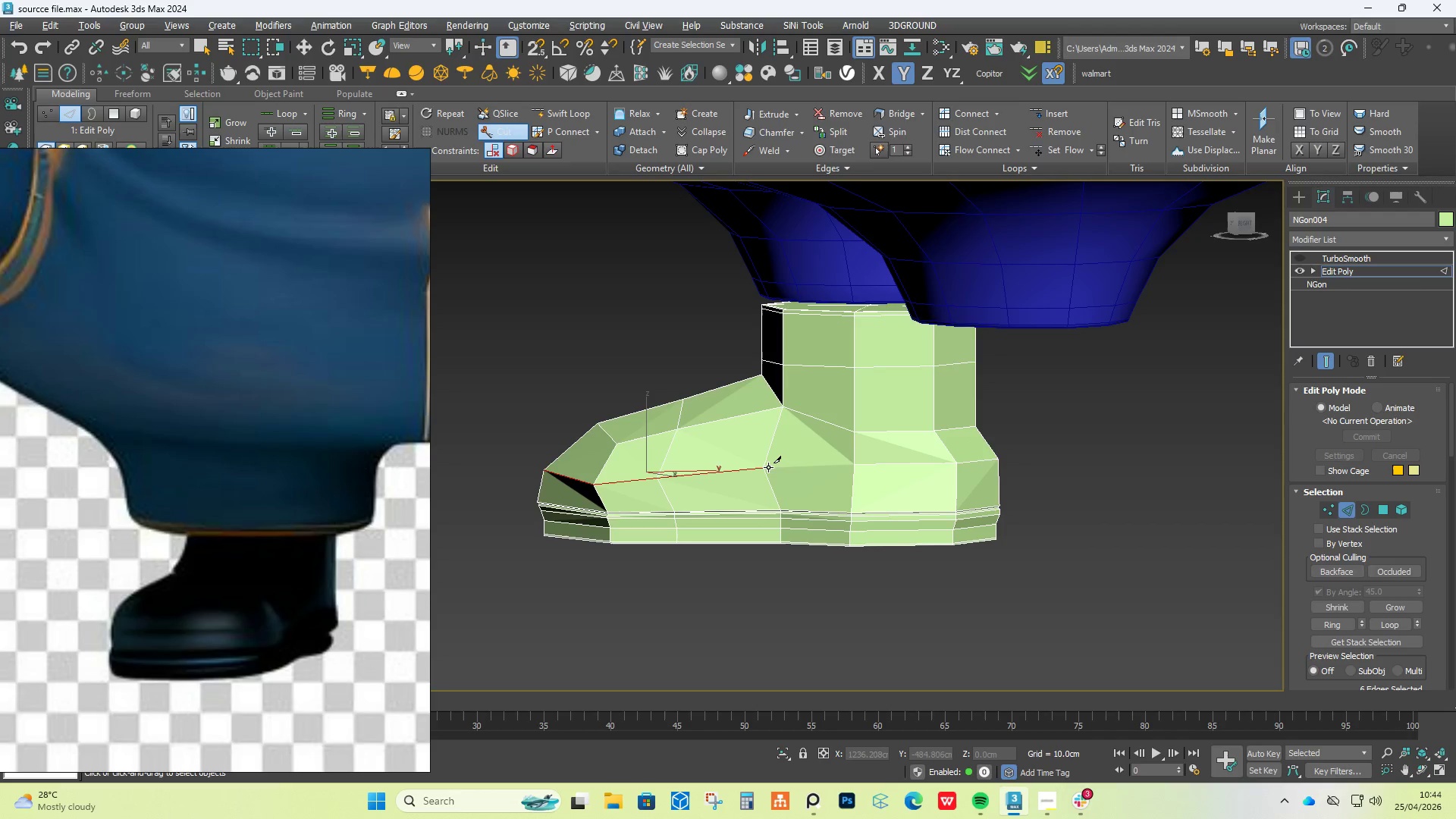 
left_click([764, 467])
 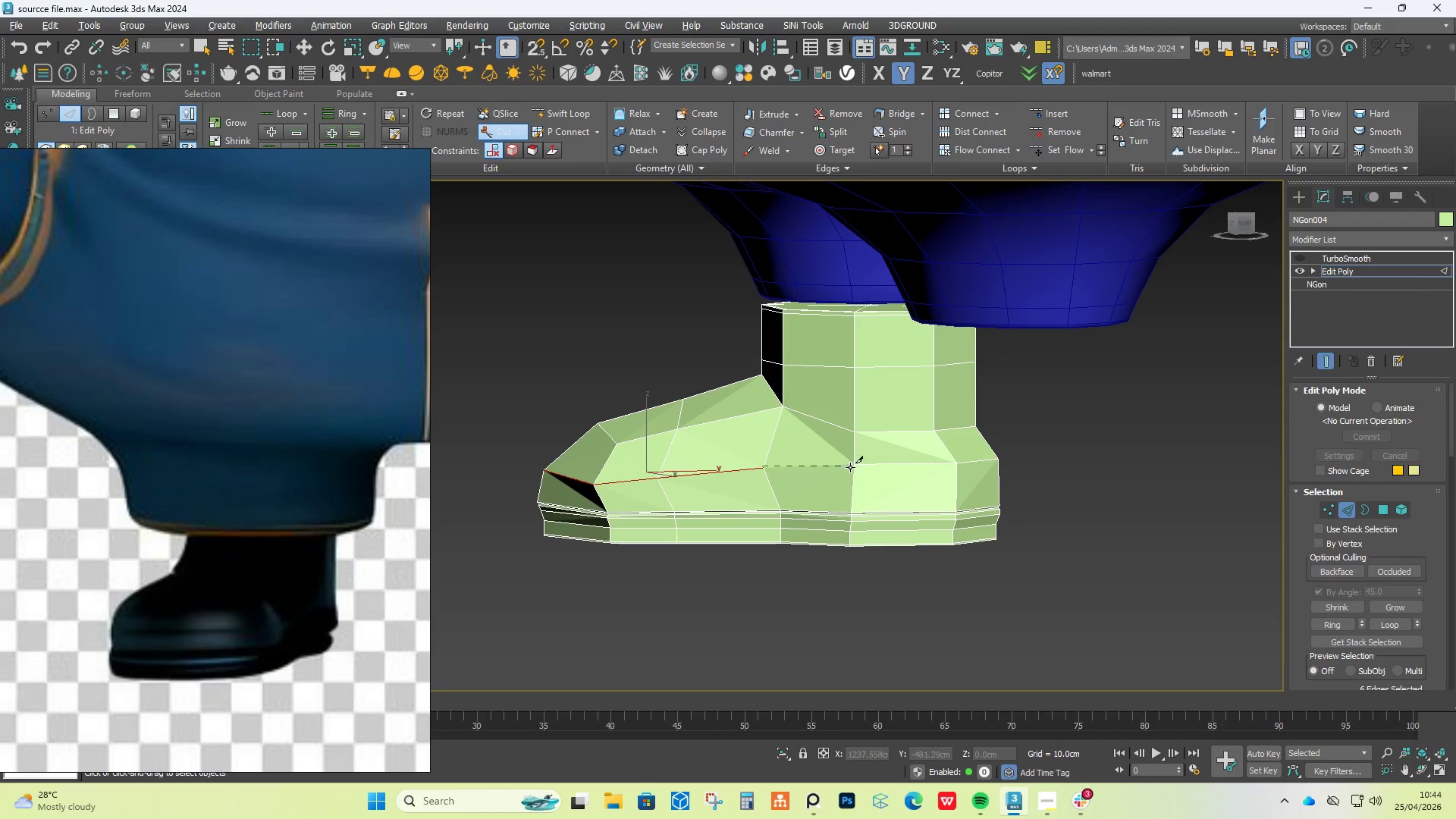 
left_click([852, 466])
 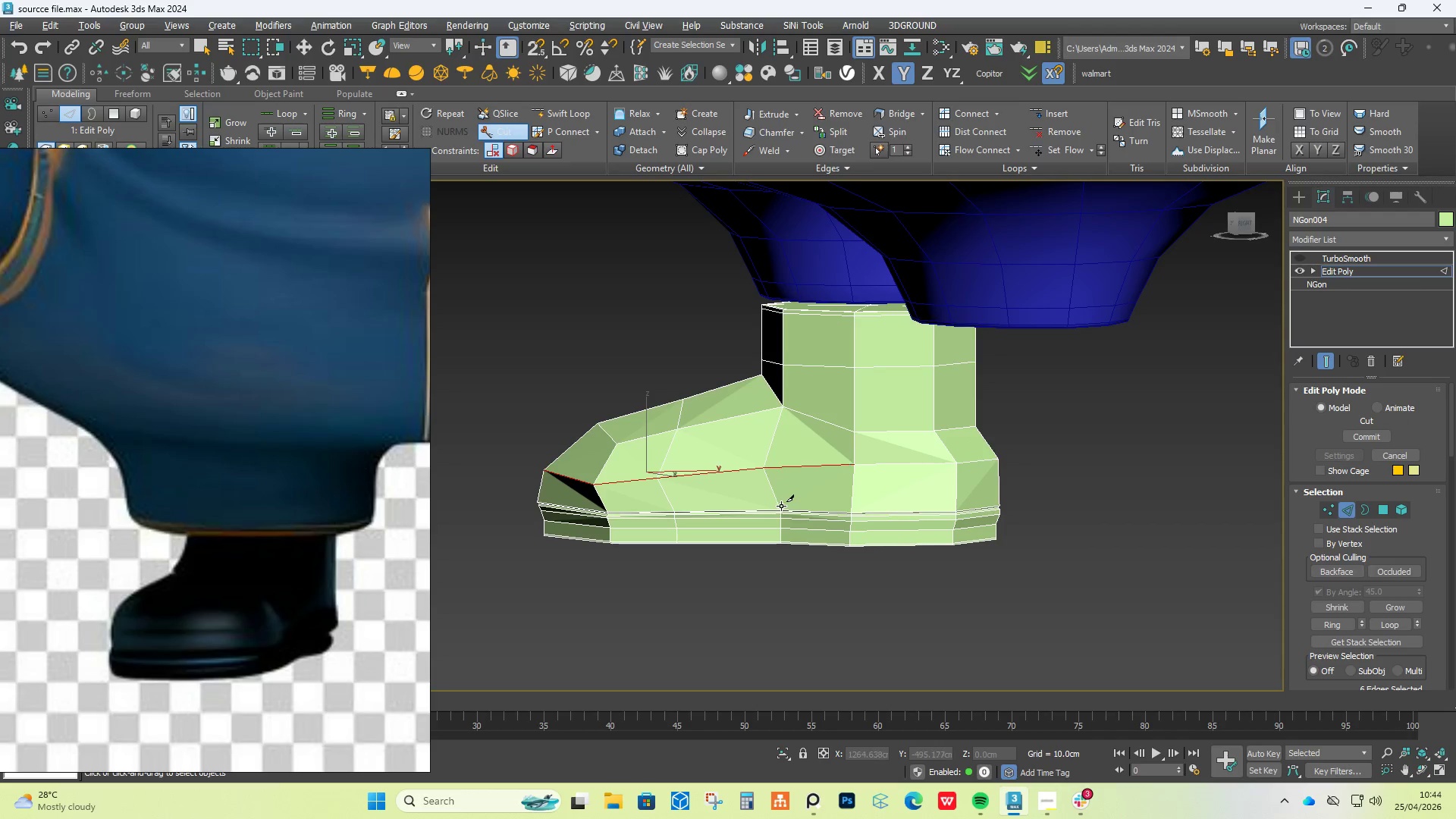 
hold_key(key=AltLeft, duration=0.84)
 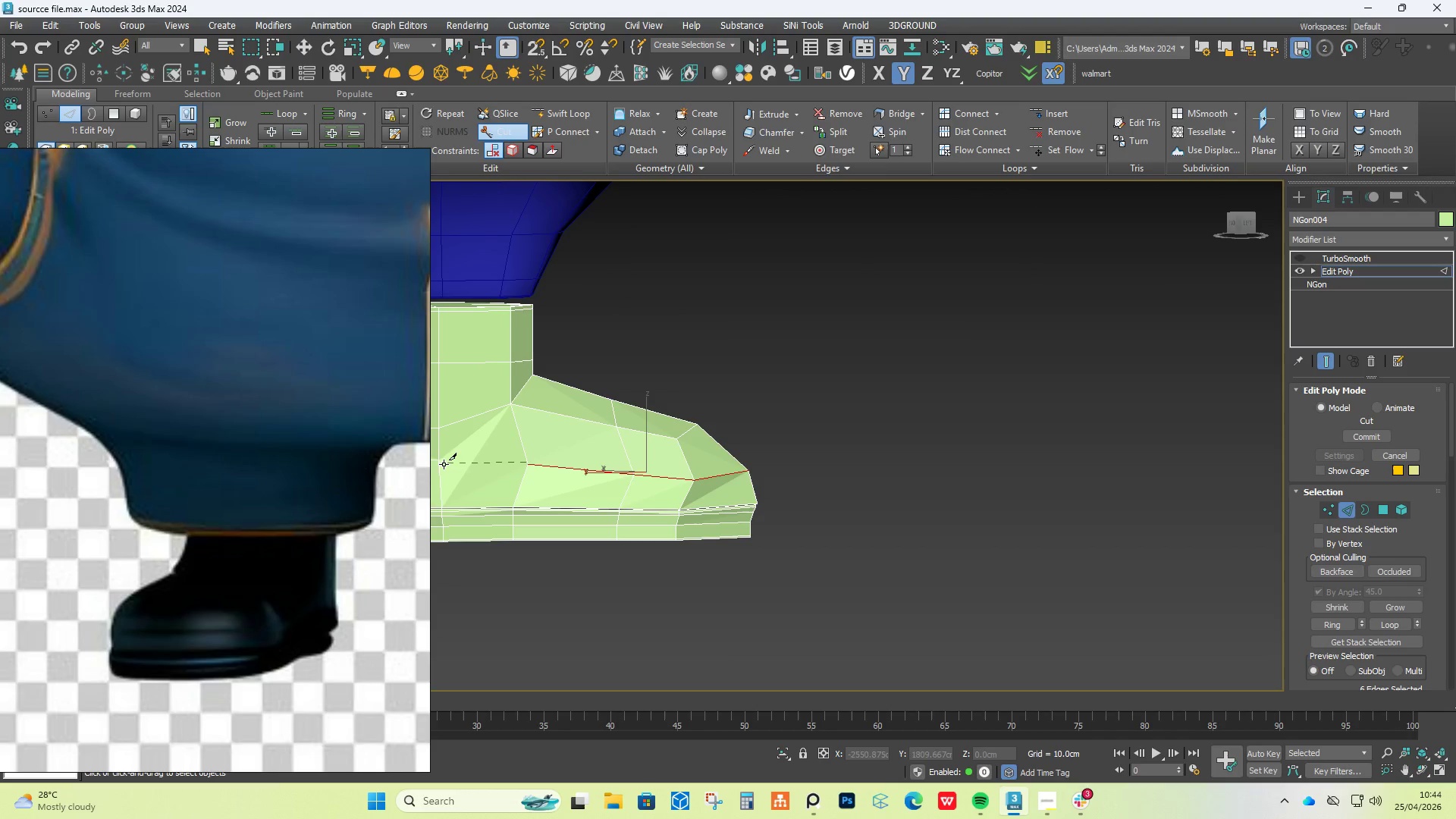 
left_click([438, 459])
 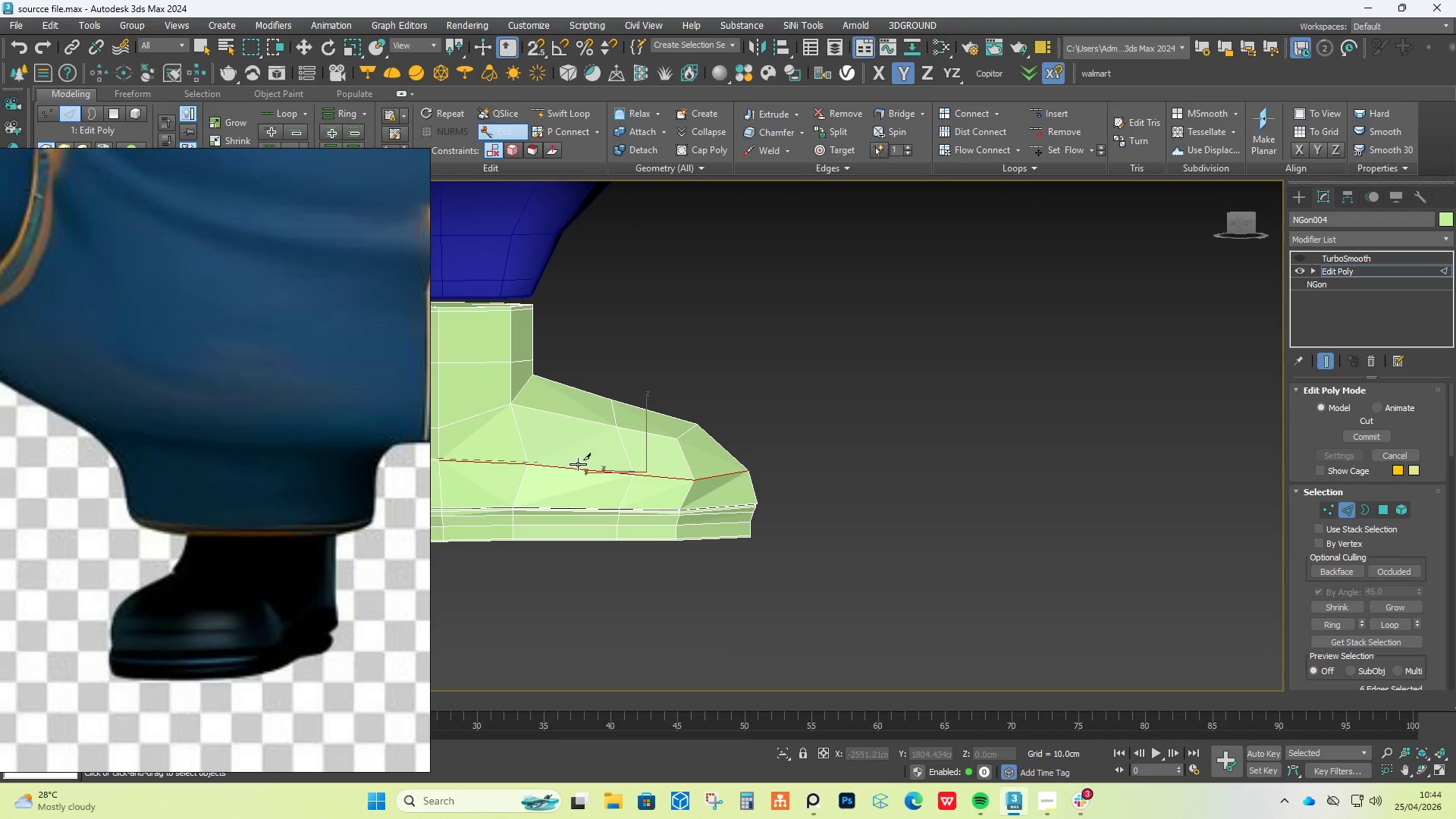 
right_click([627, 464])
 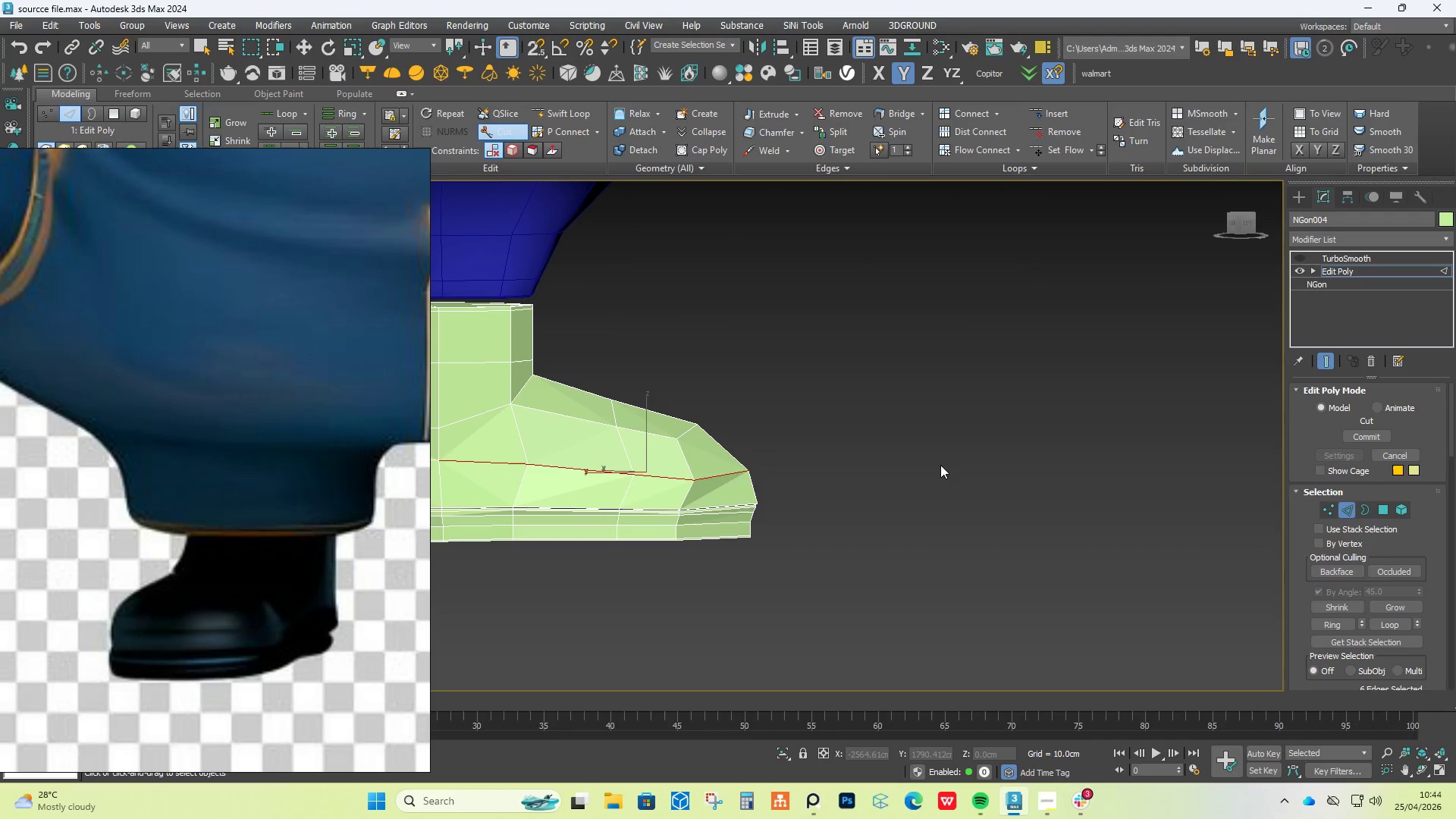 
right_click([940, 465])
 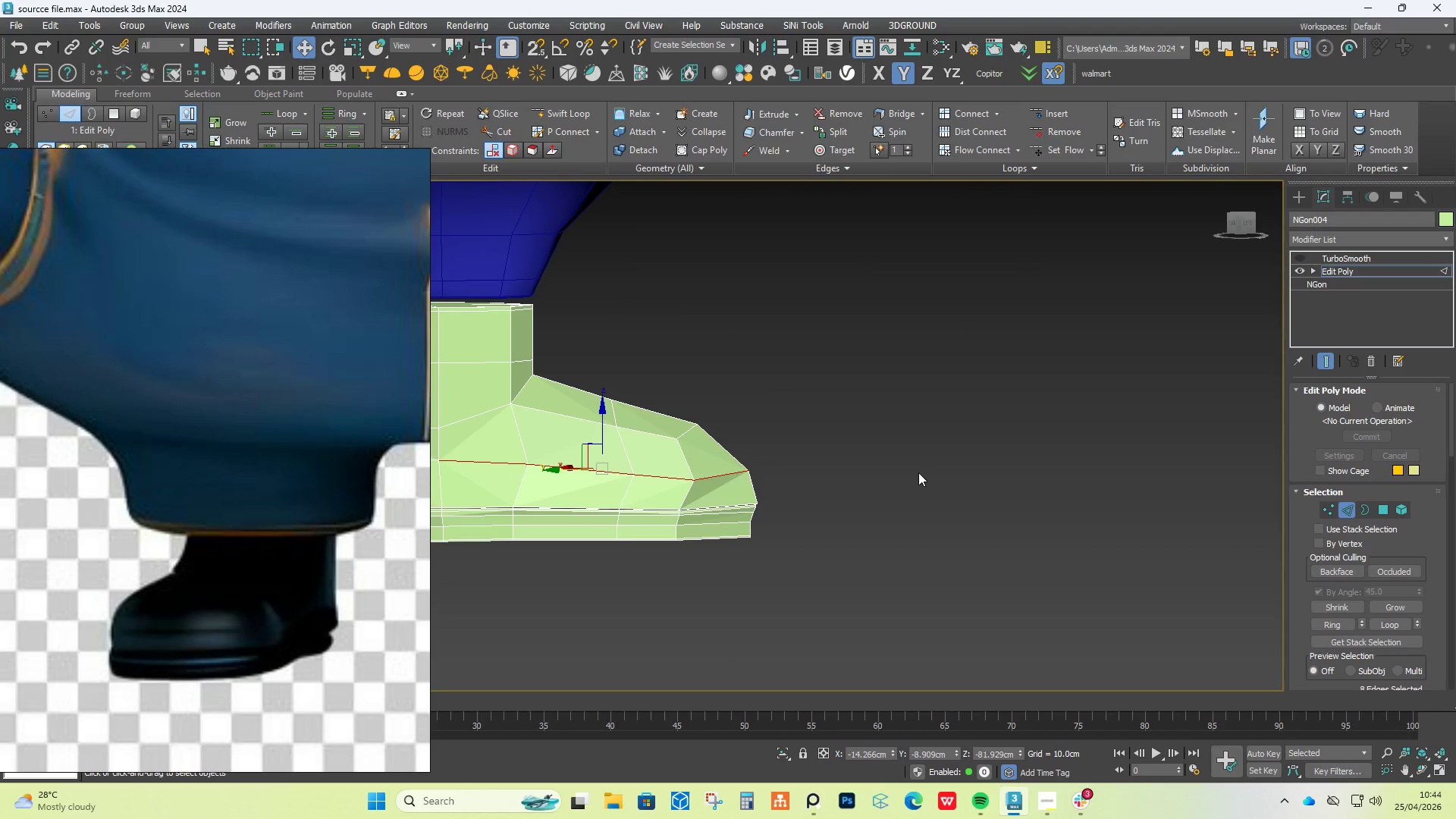 
hold_key(key=AltLeft, duration=0.56)
 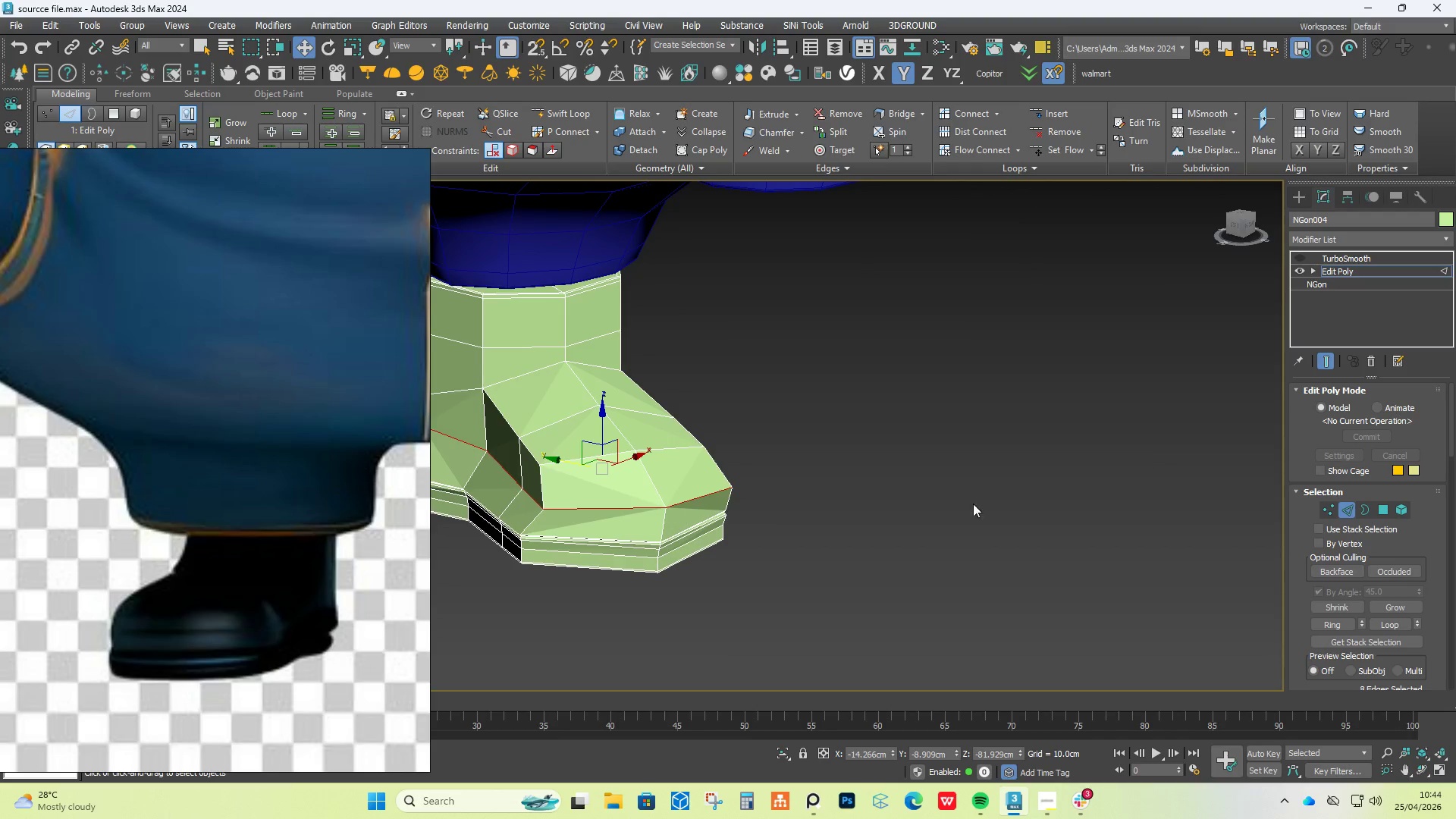 
hold_key(key=AltLeft, duration=1.05)
 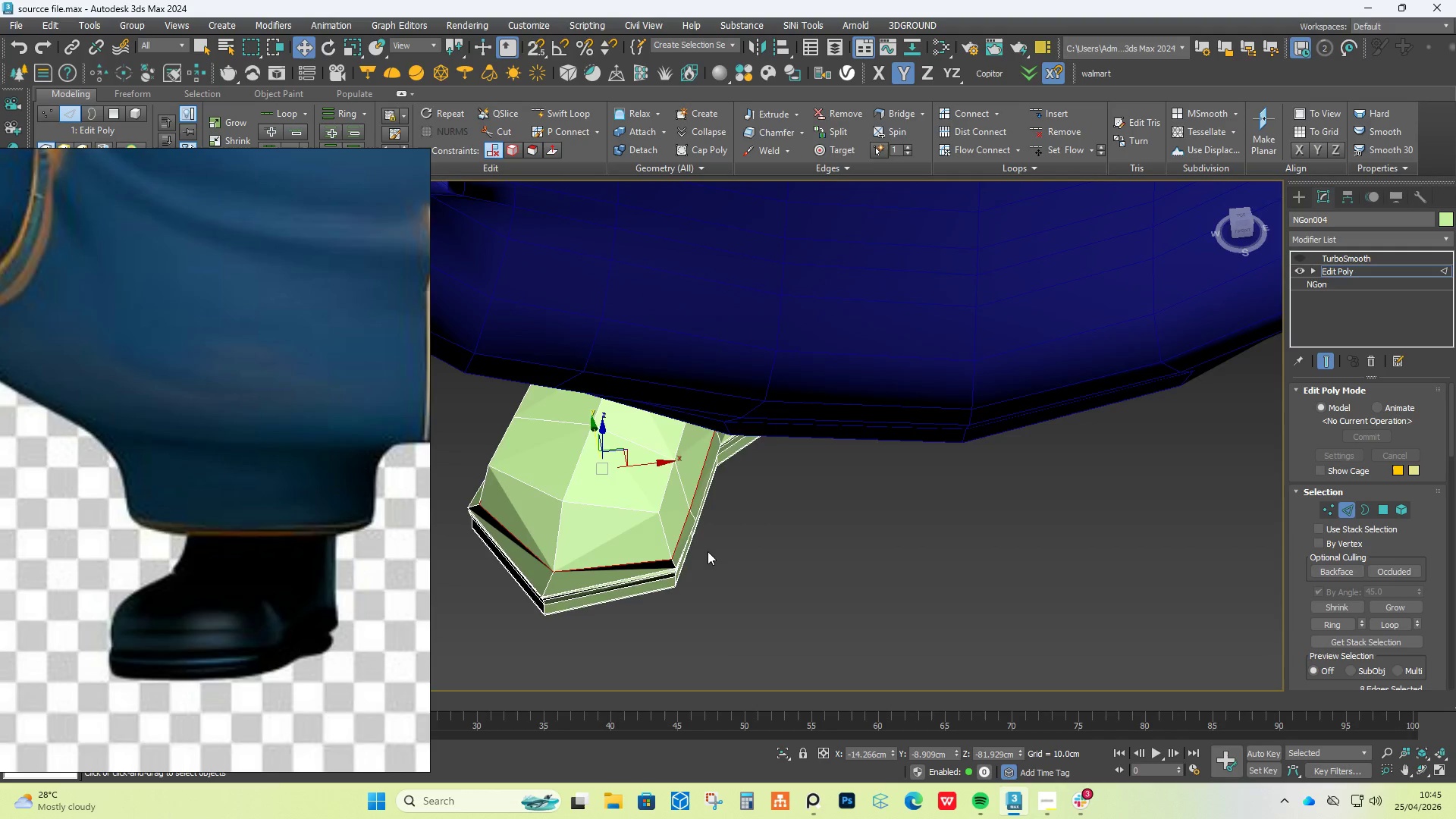 
hold_key(key=AltLeft, duration=3.0)
 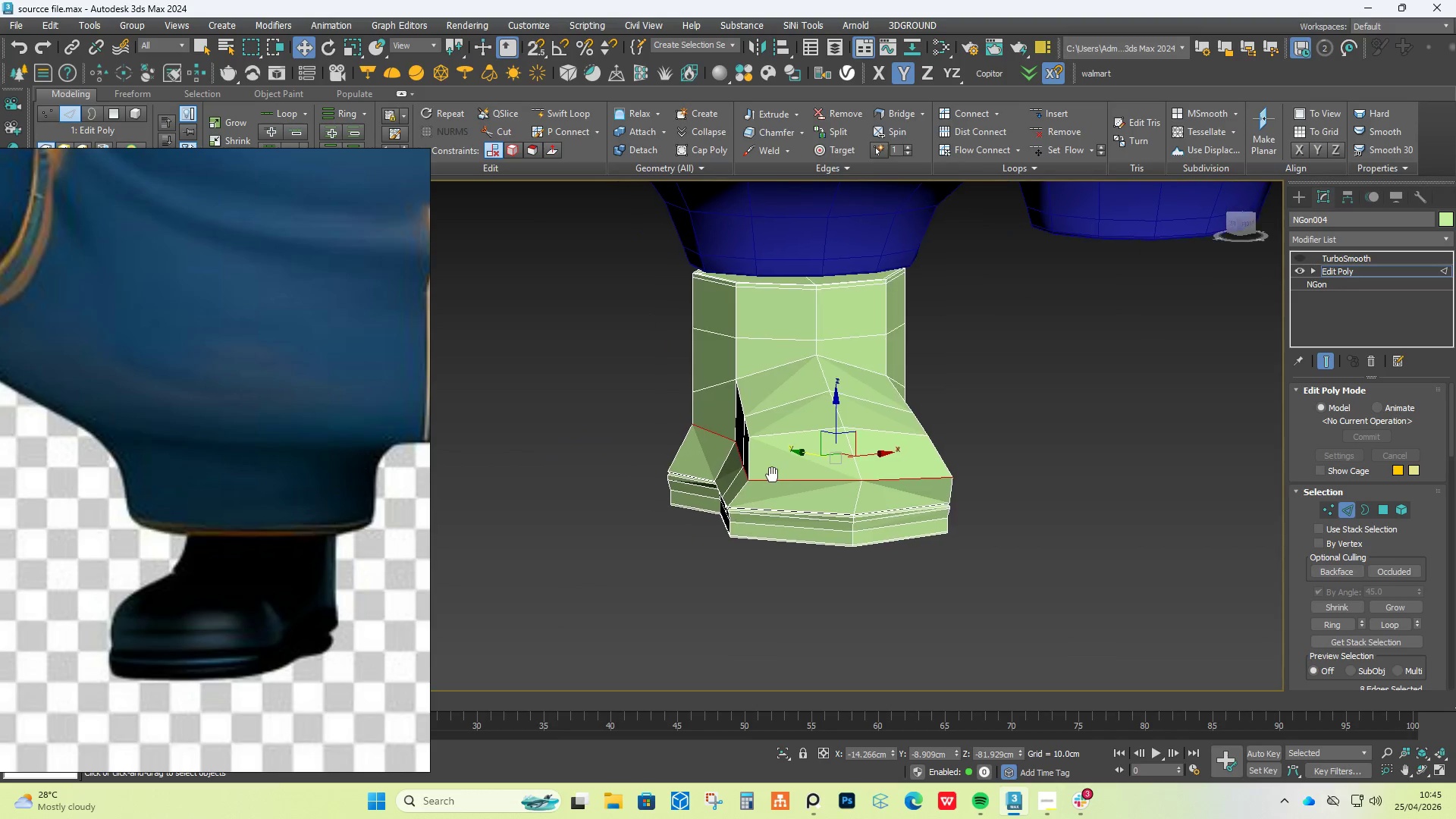 
left_click([739, 440])
 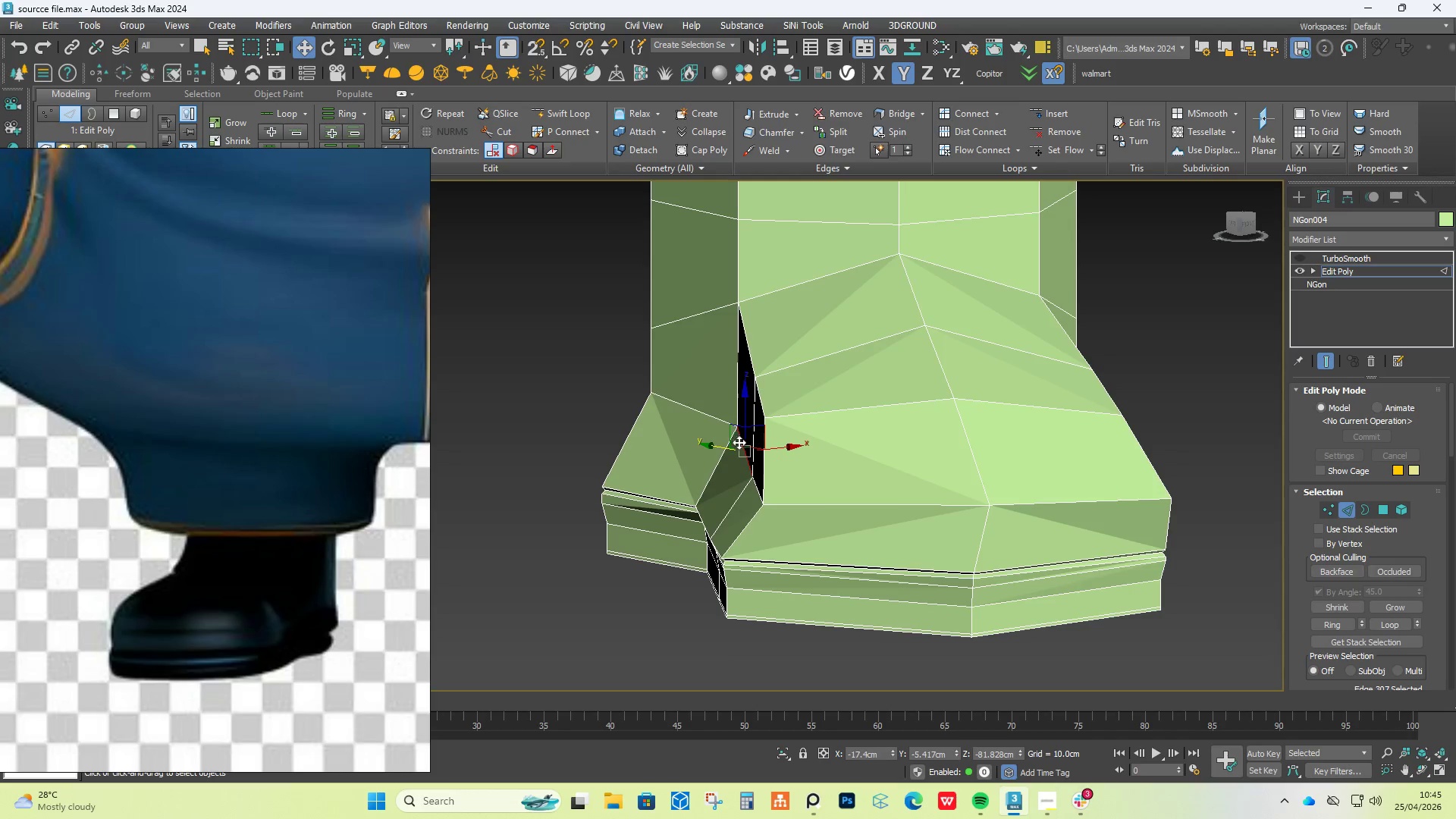 
scroll: coordinate [733, 456], scroll_direction: up, amount: 2.0
 